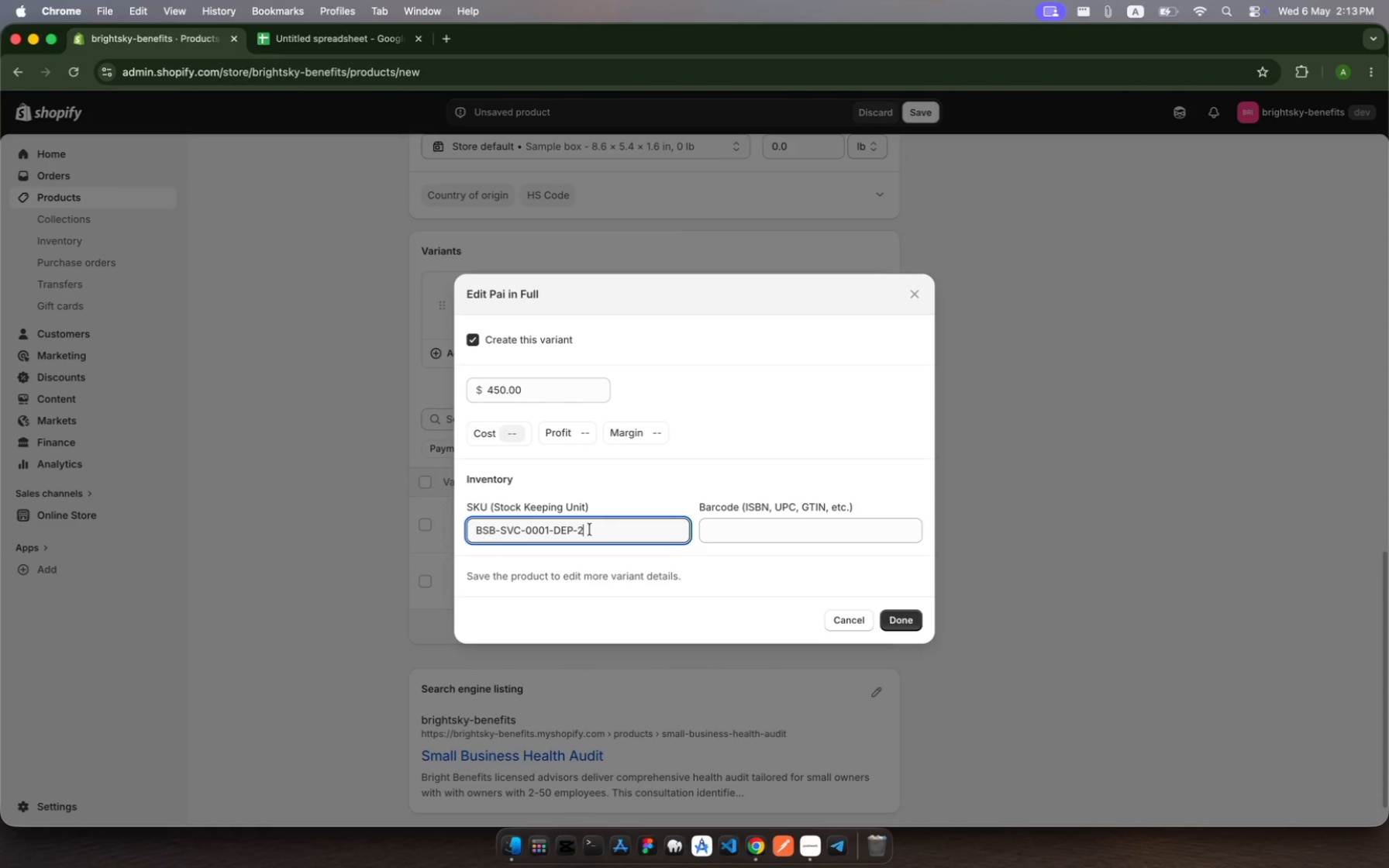 
key(Backspace)
key(Backspace)
key(Backspace)
key(Backspace)
key(Backspace)
type(FULL)
 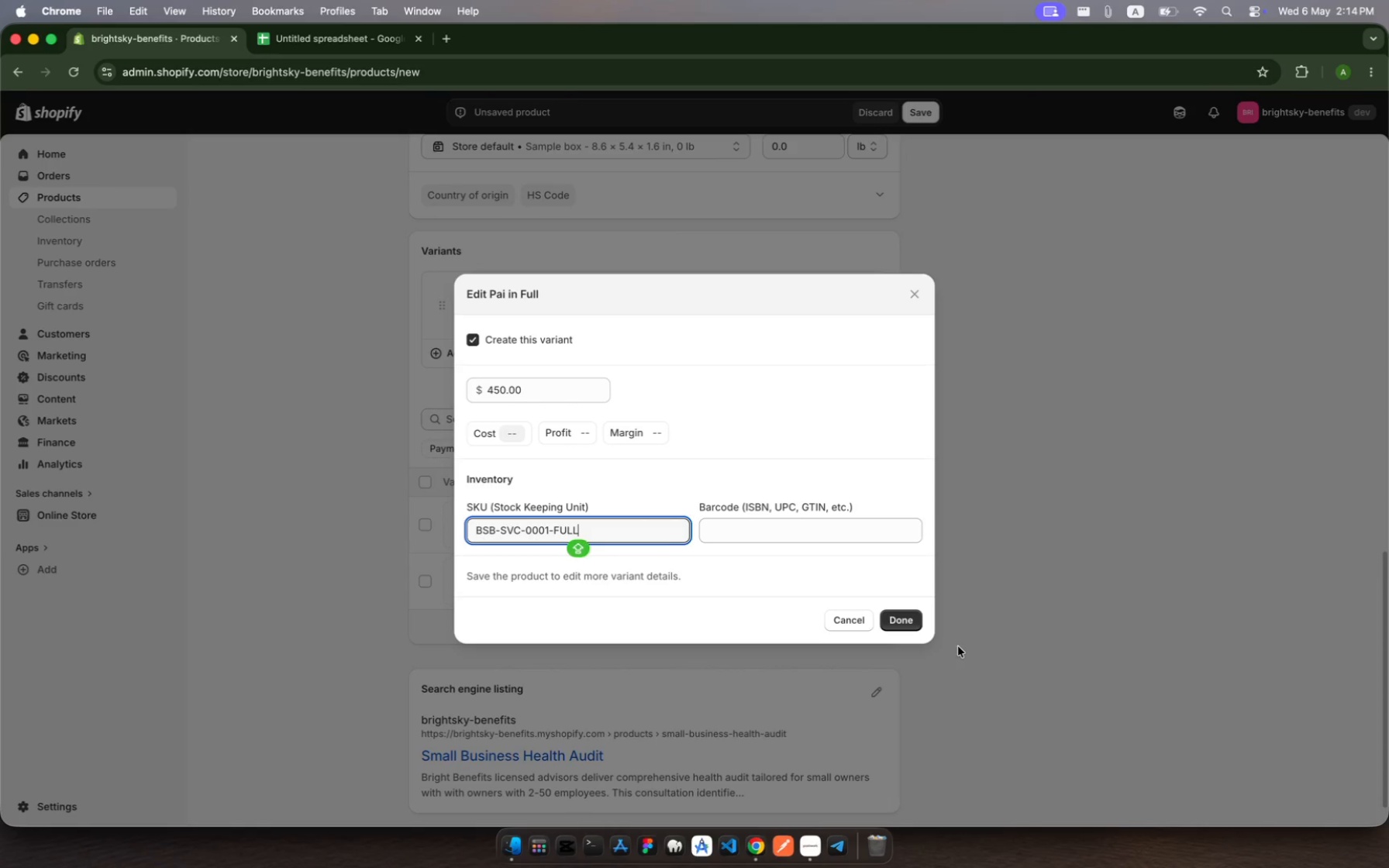 
left_click([912, 624])
 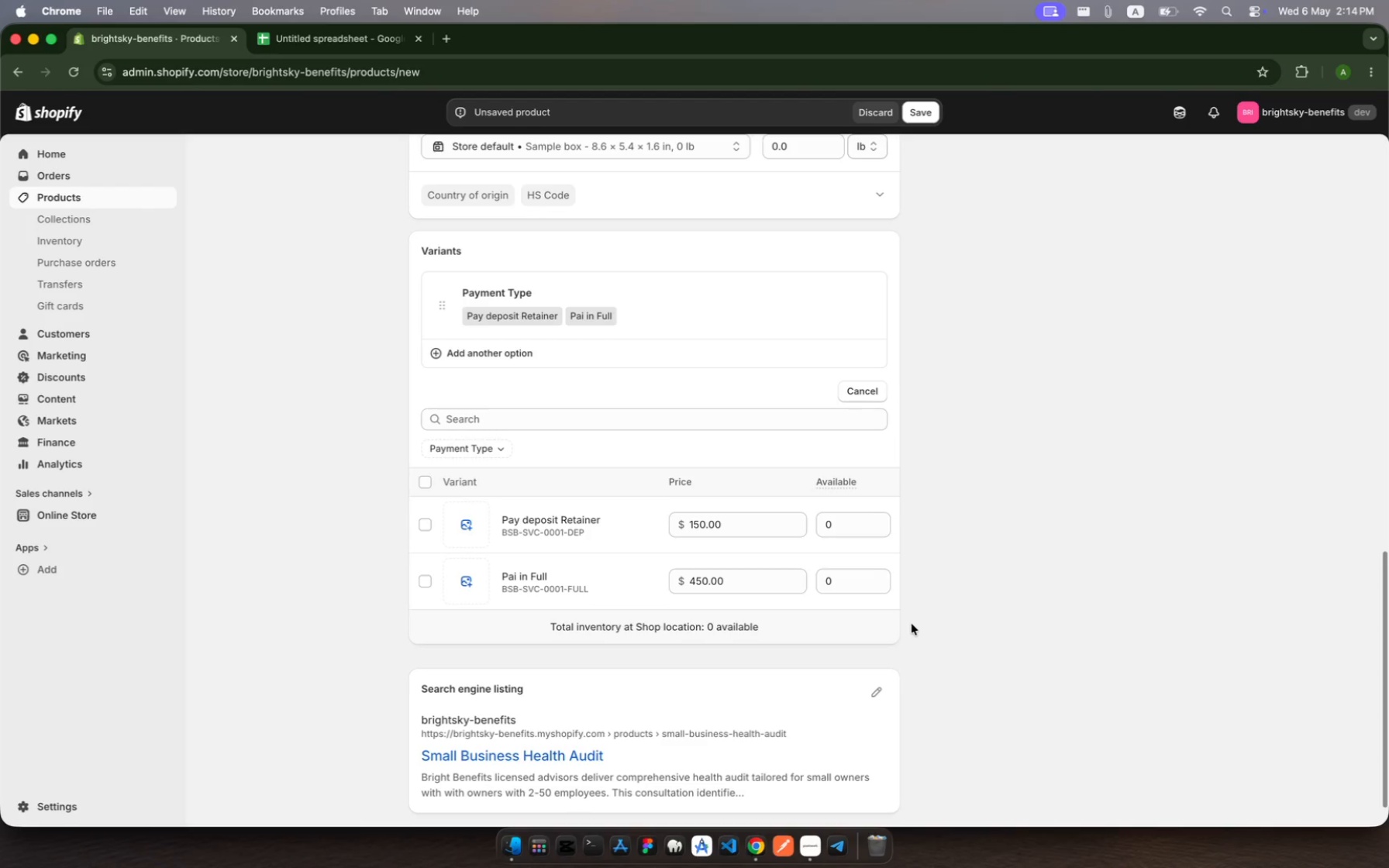 
wait(11.07)
 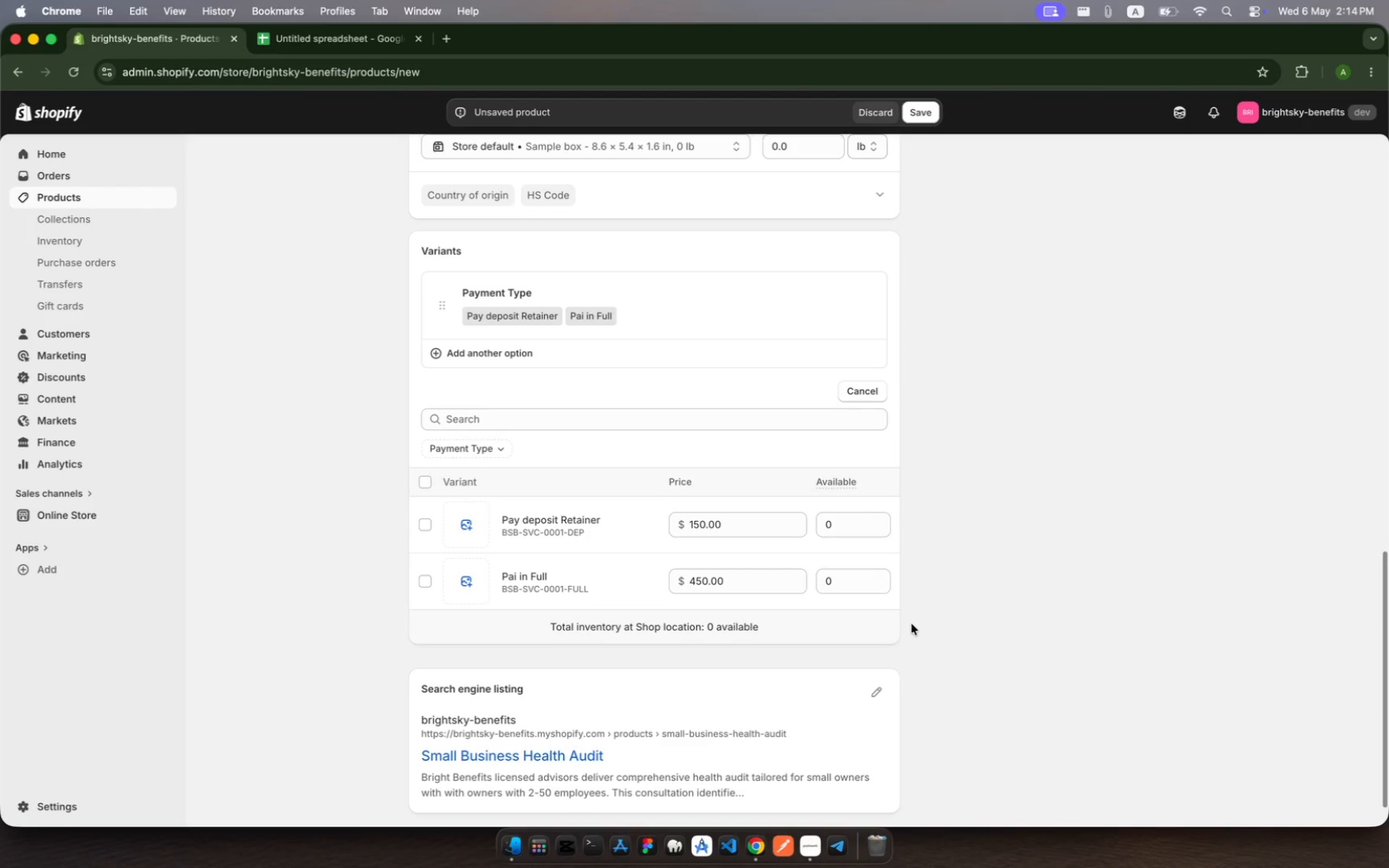 
scroll: coordinate [912, 624], scroll_direction: down, amount: 17.0
 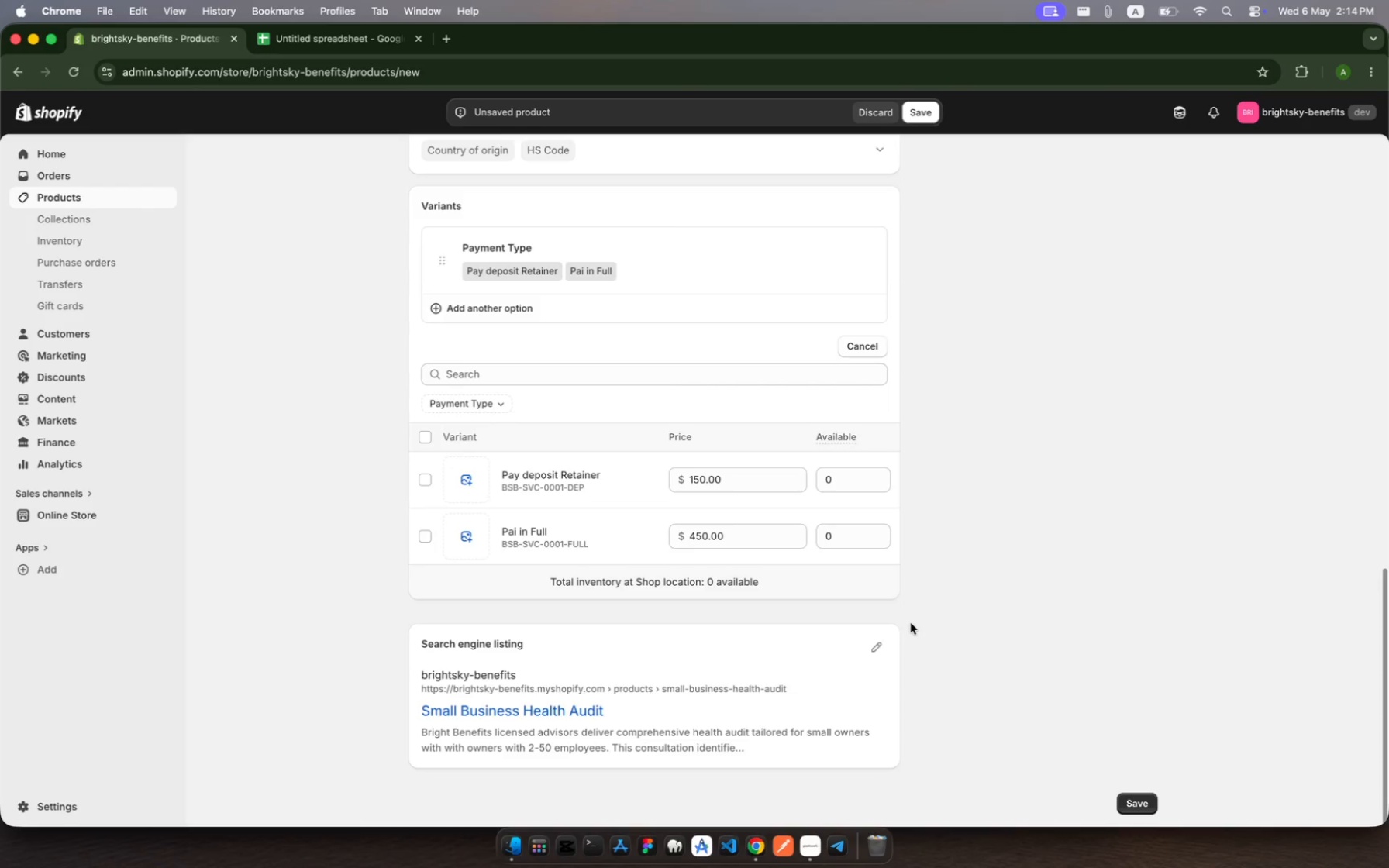 
wait(39.57)
 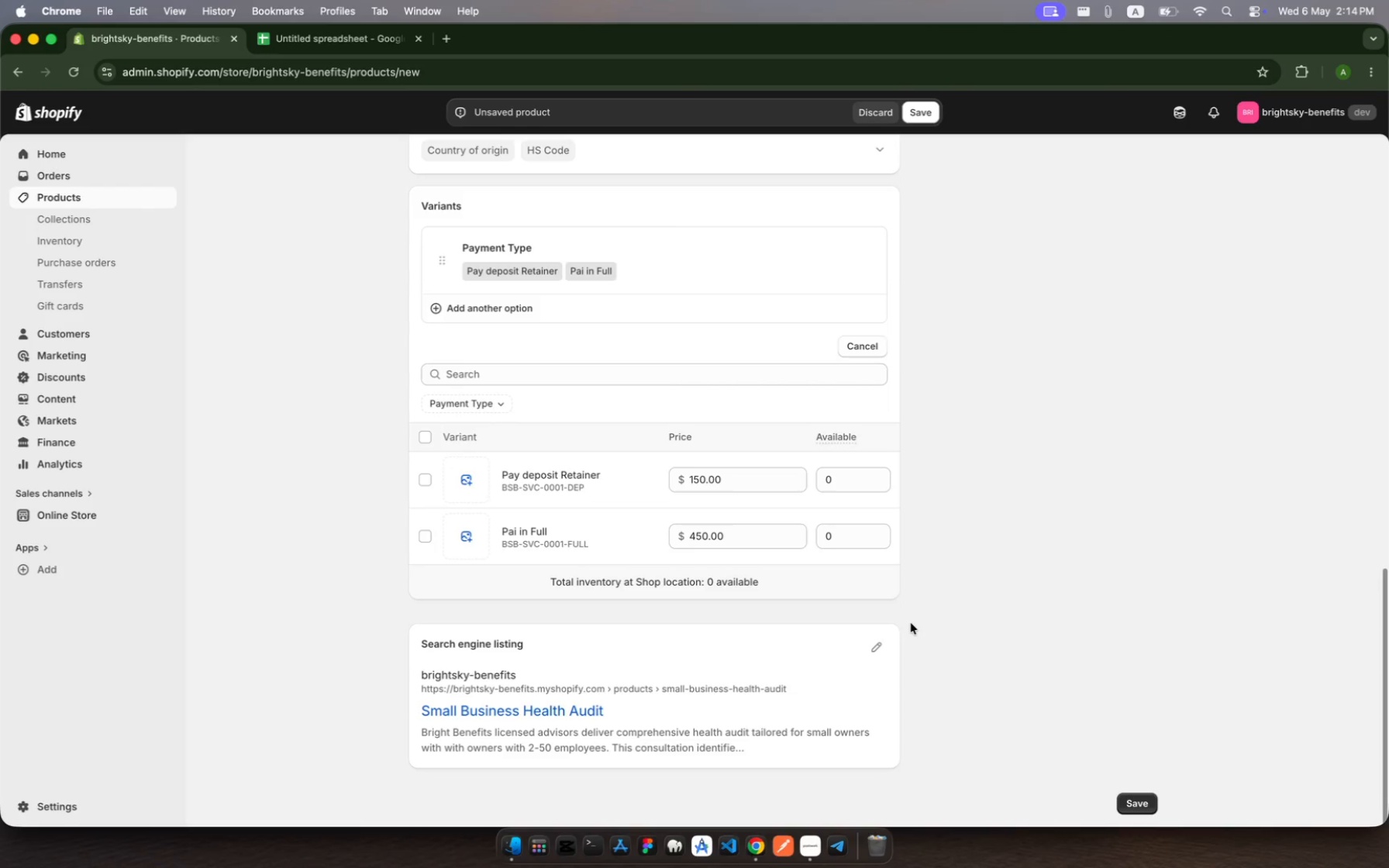 
scroll: coordinate [809, 487], scroll_direction: up, amount: 90.0
 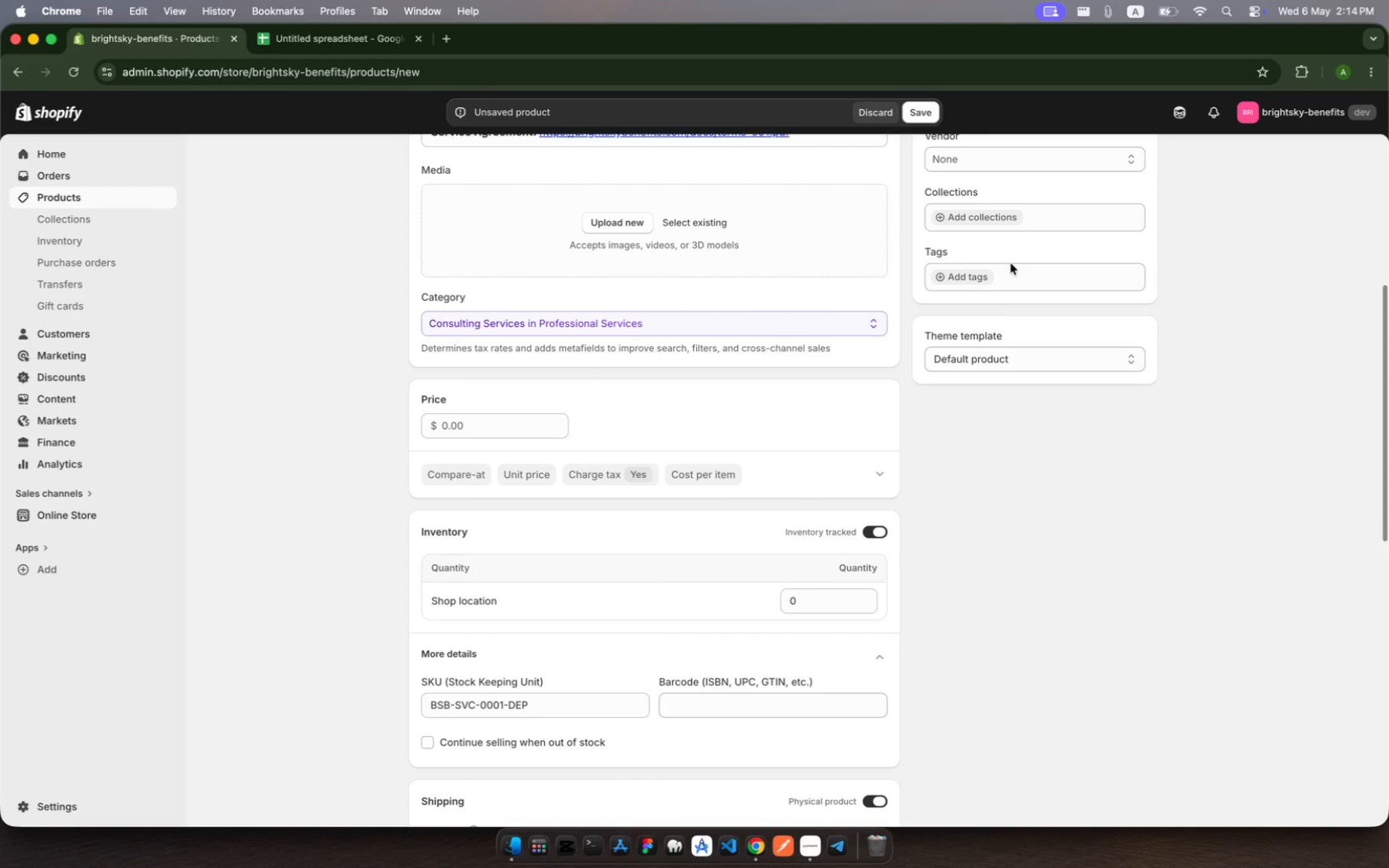 
left_click([970, 271])
 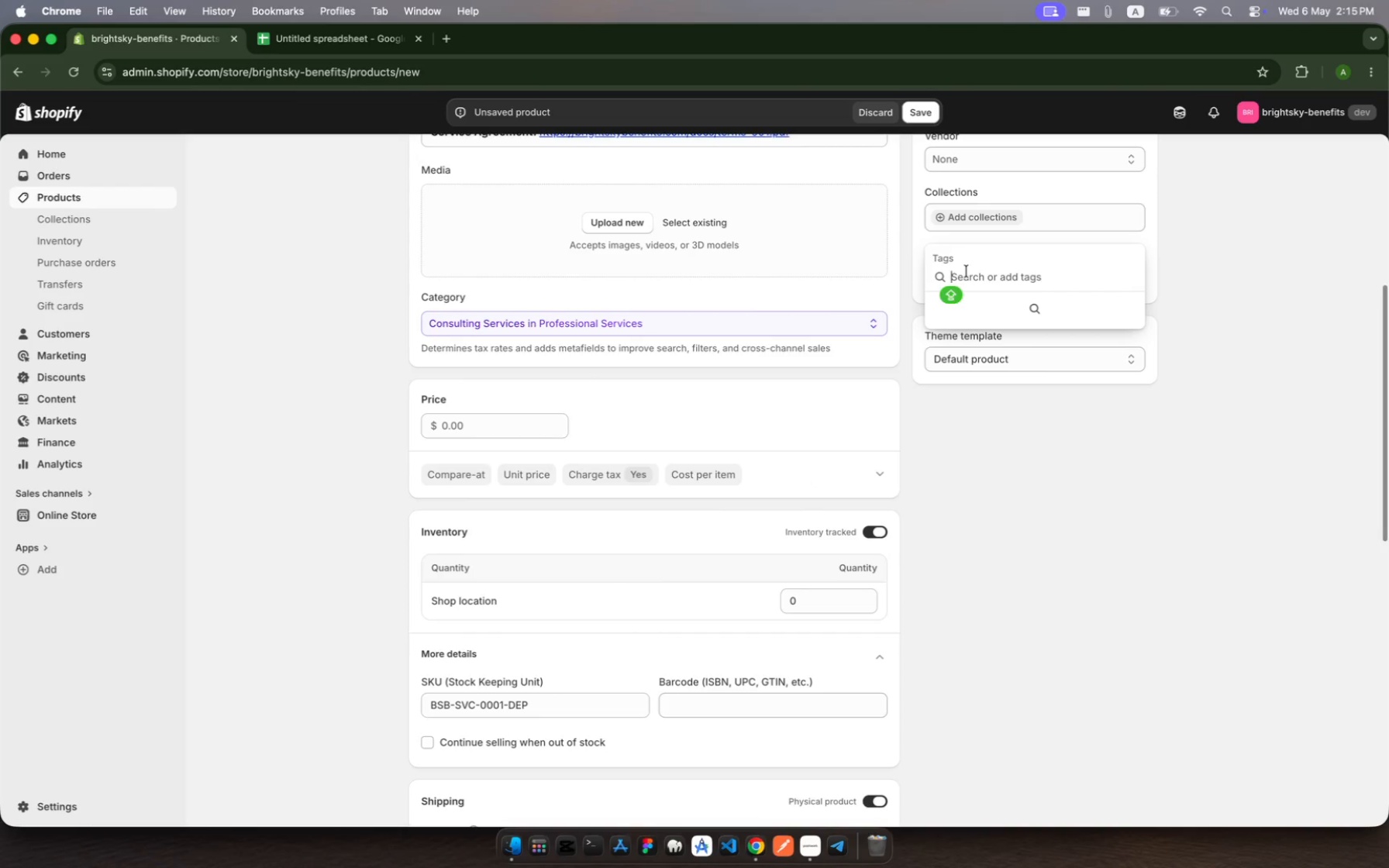 
type(Employee)
key(Backspace)
key(Backspace)
key(Backspace)
key(Backspace)
key(Backspace)
key(Backspace)
key(Backspace)
key(Tab)
type(mployee )
 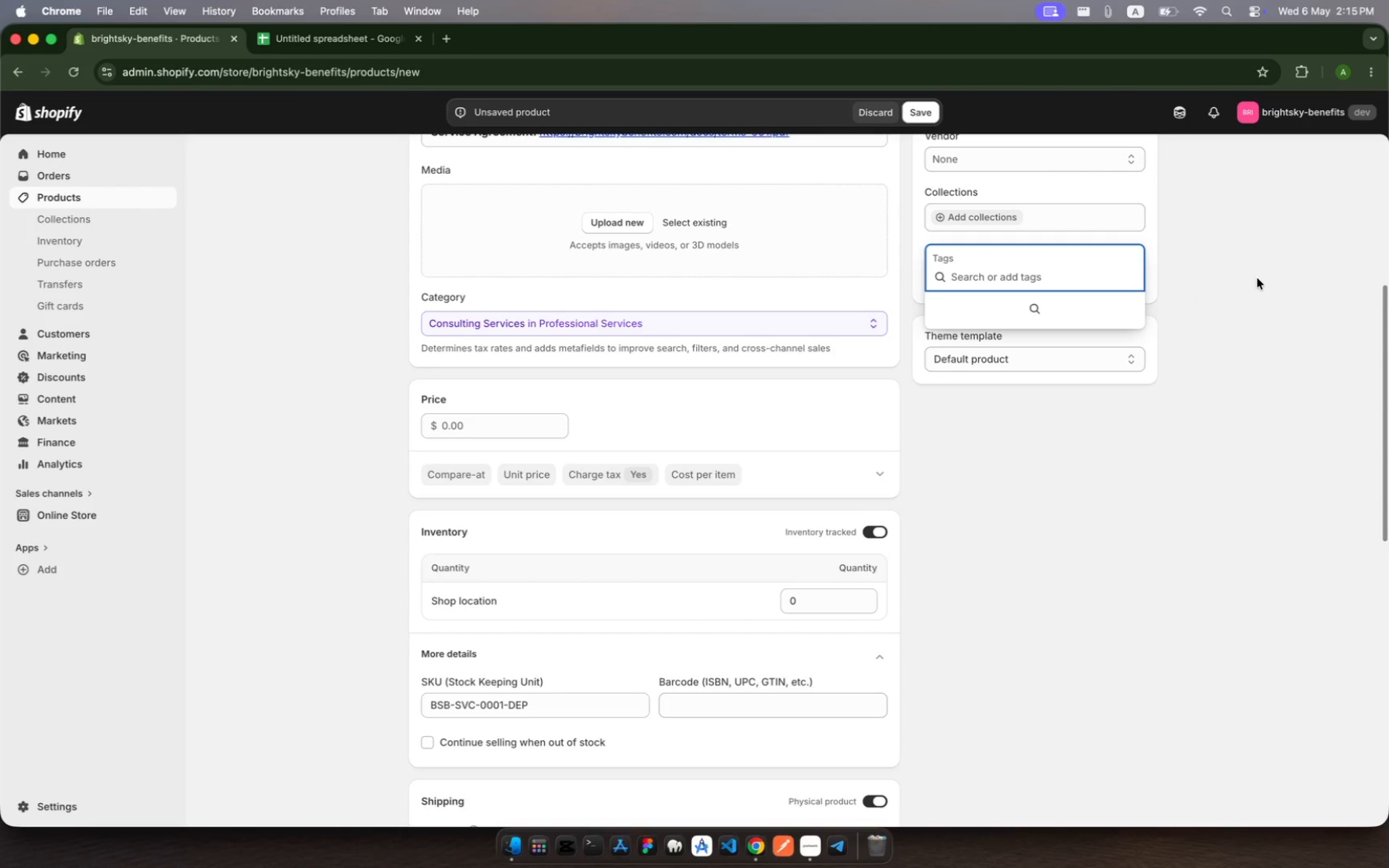 
left_click([1274, 257])
 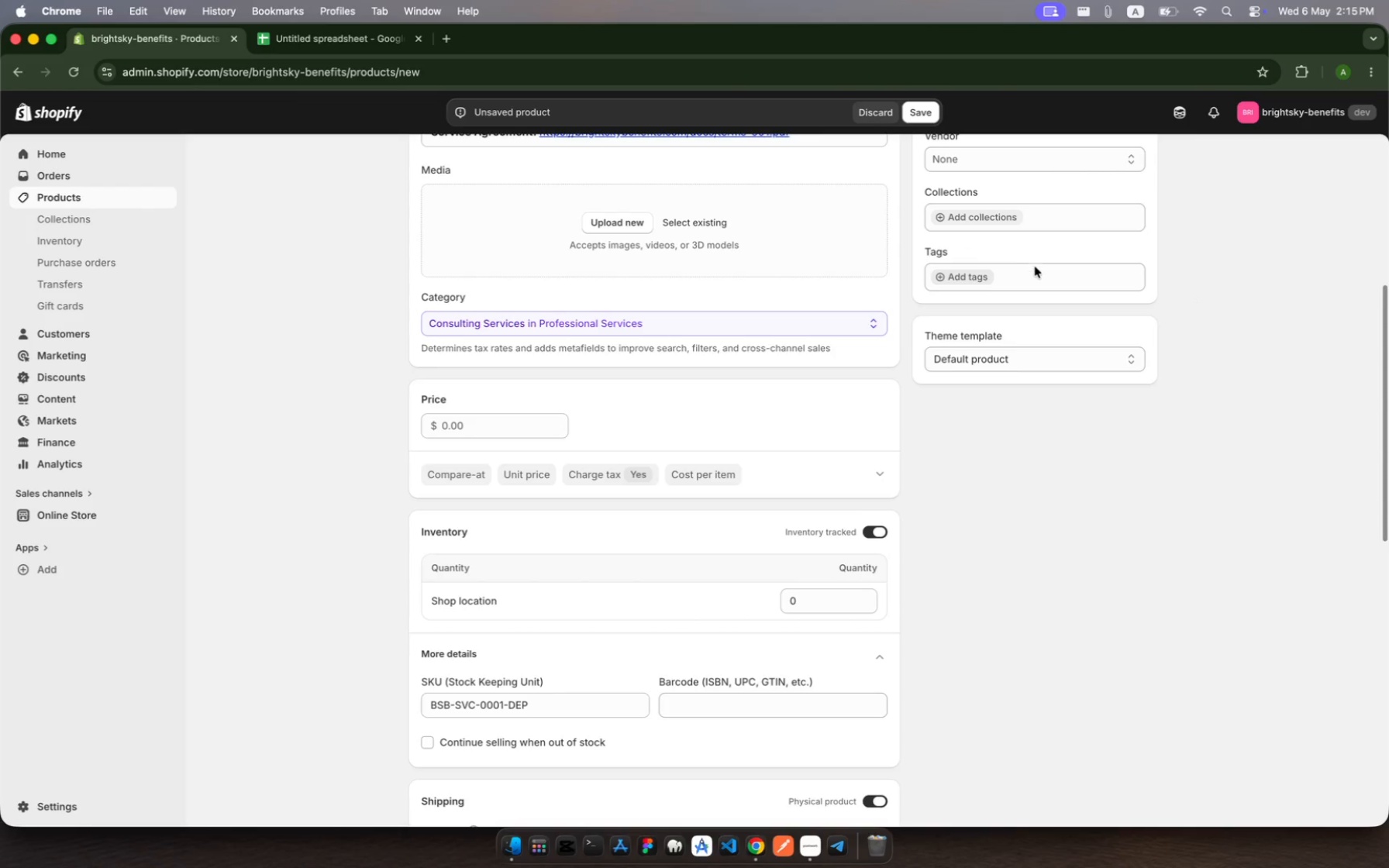 
left_click([1035, 273])
 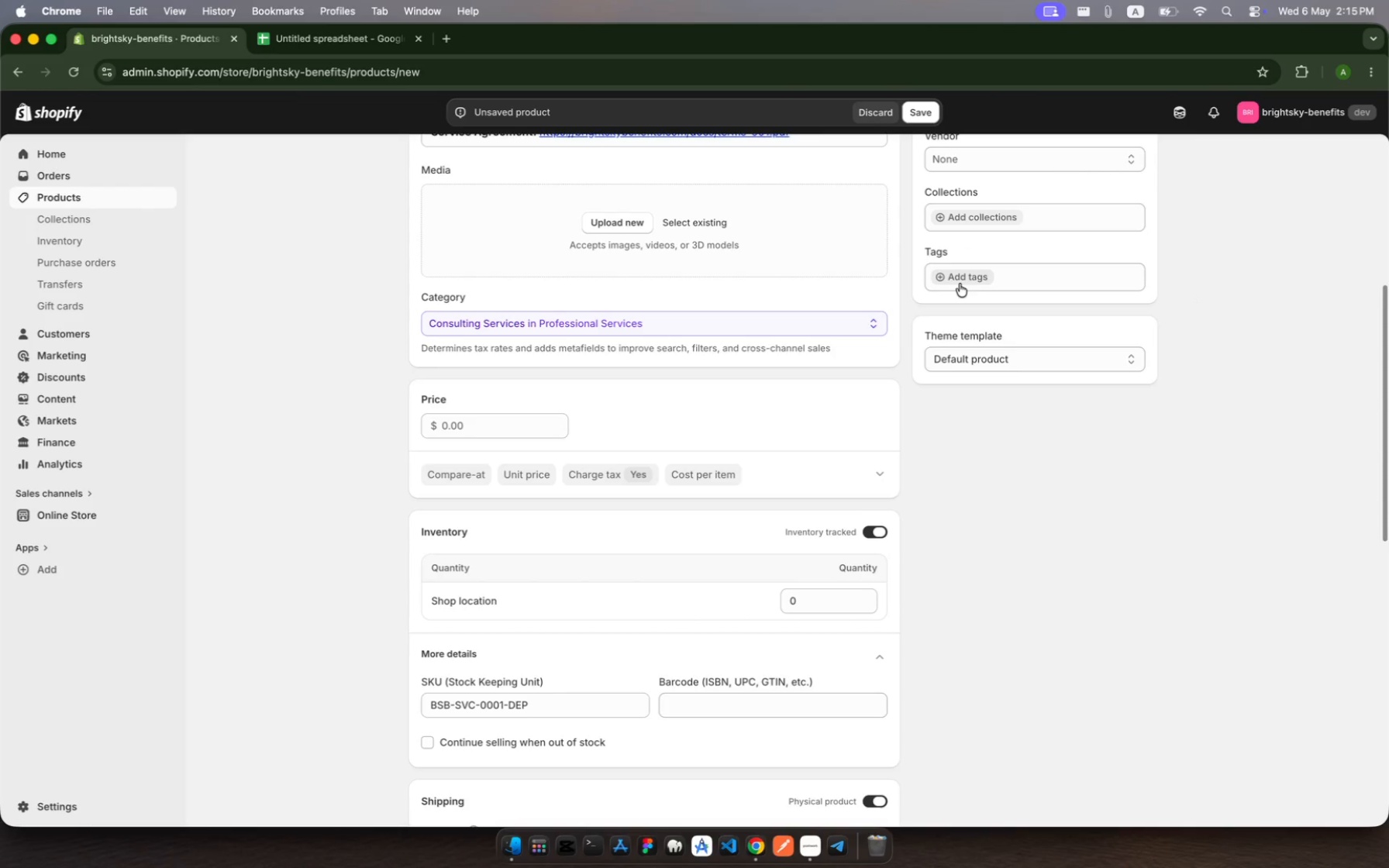 
left_click([963, 277])
 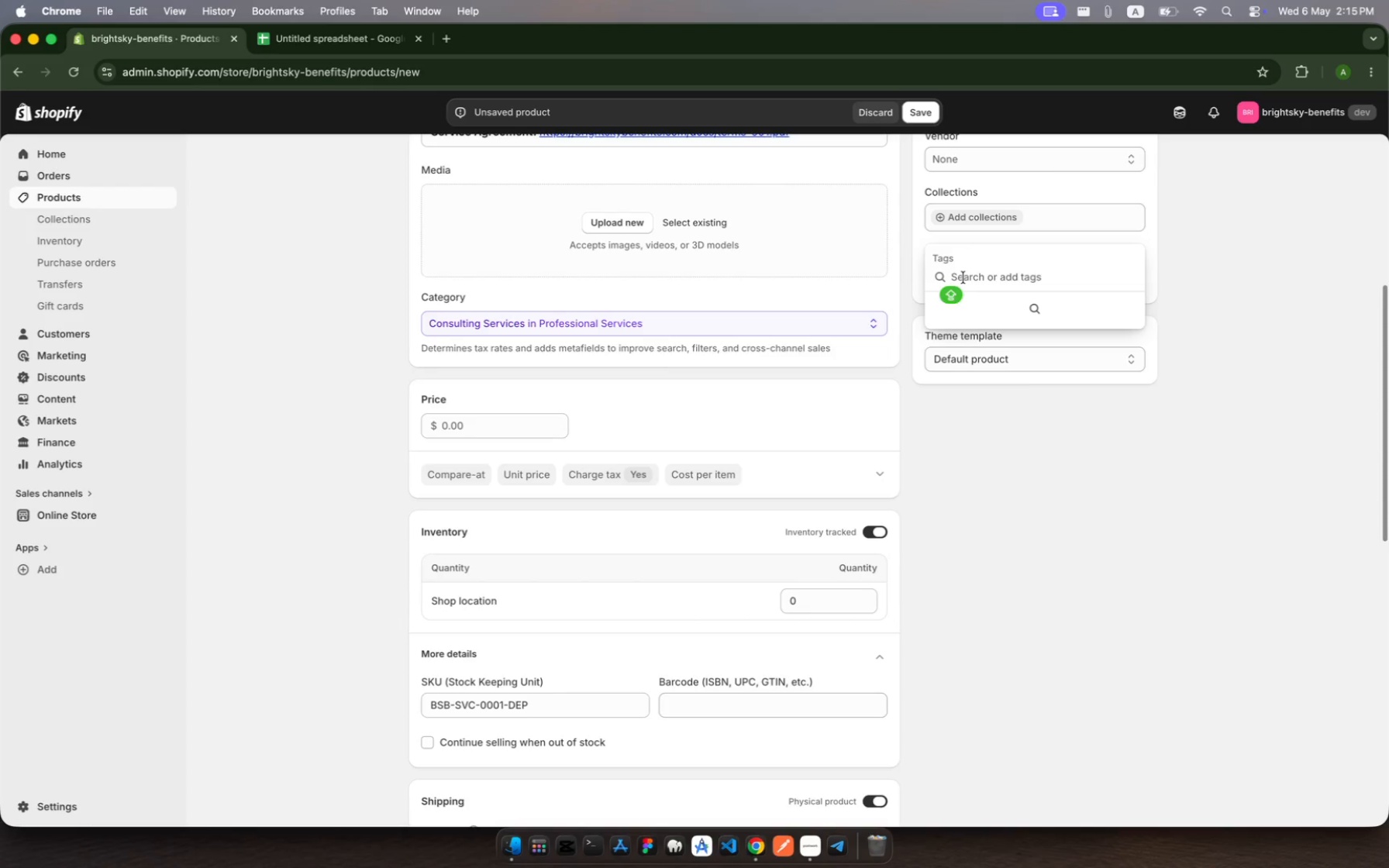 
hold_key(key=CapsLock, duration=0.57)
 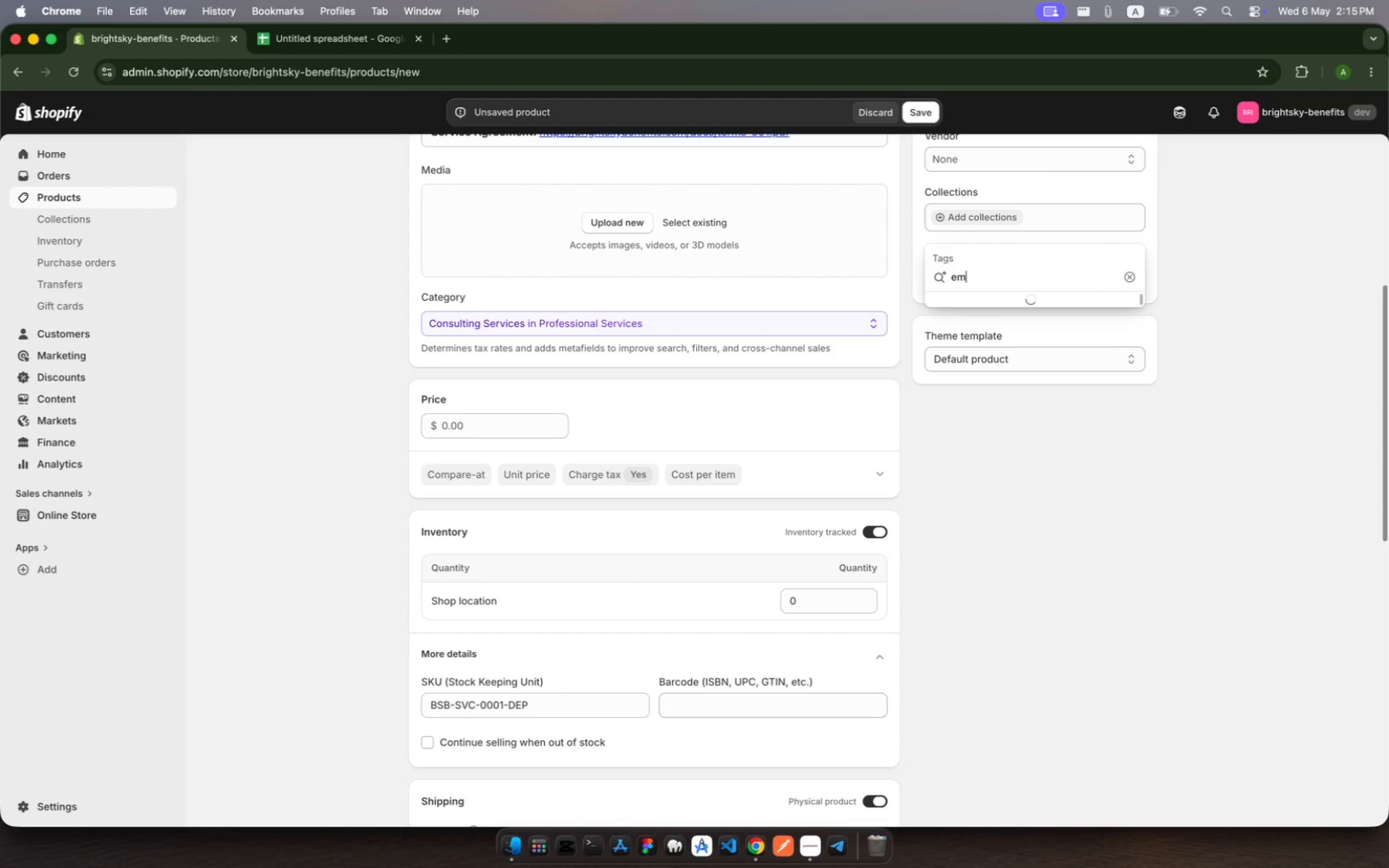 
type(em)
key(Backspace)
key(Backspace)
type(Employee Benefits, )
 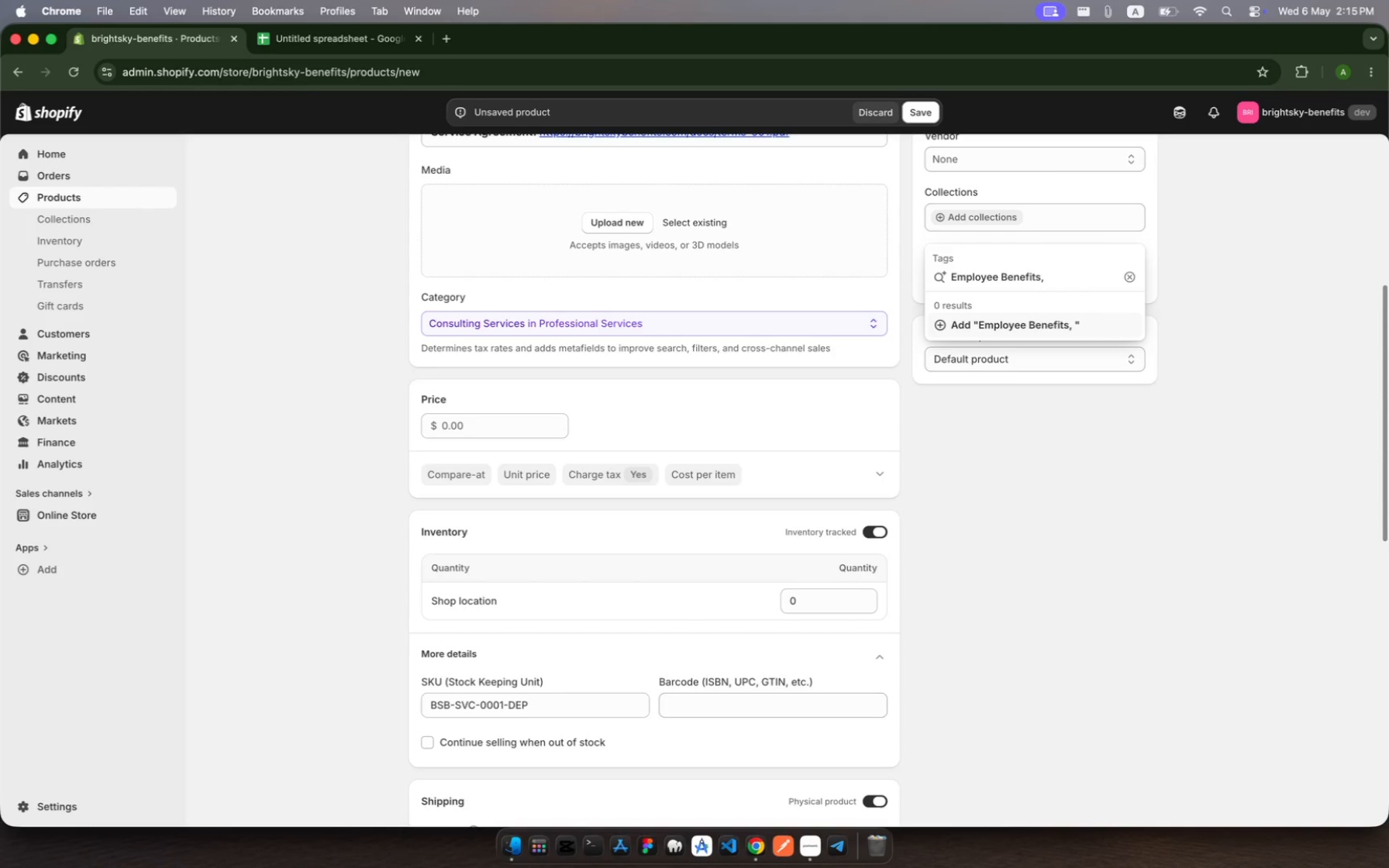 
wait(9.03)
 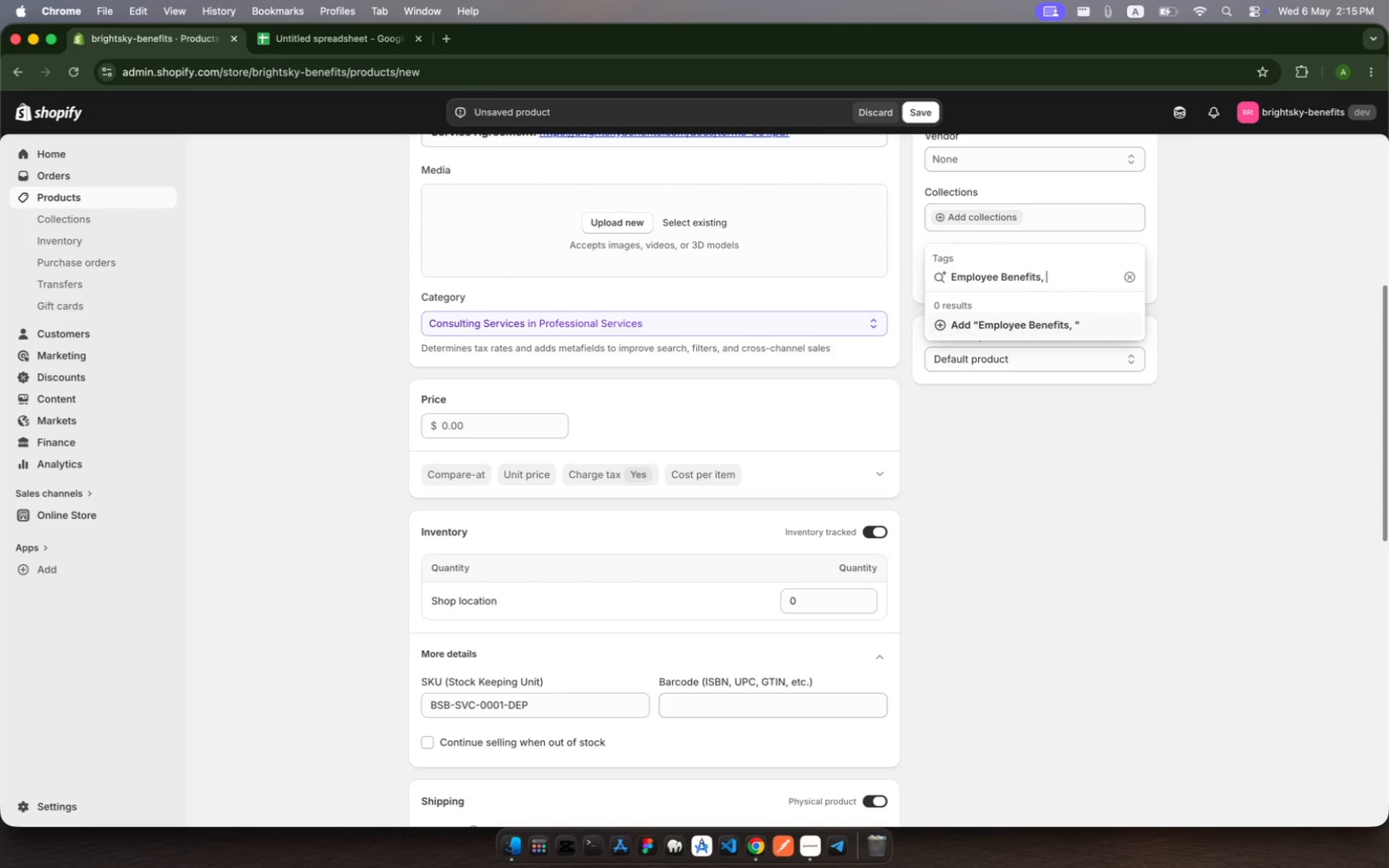 
hold_key(key=ArrowLeft, duration=0.95)
 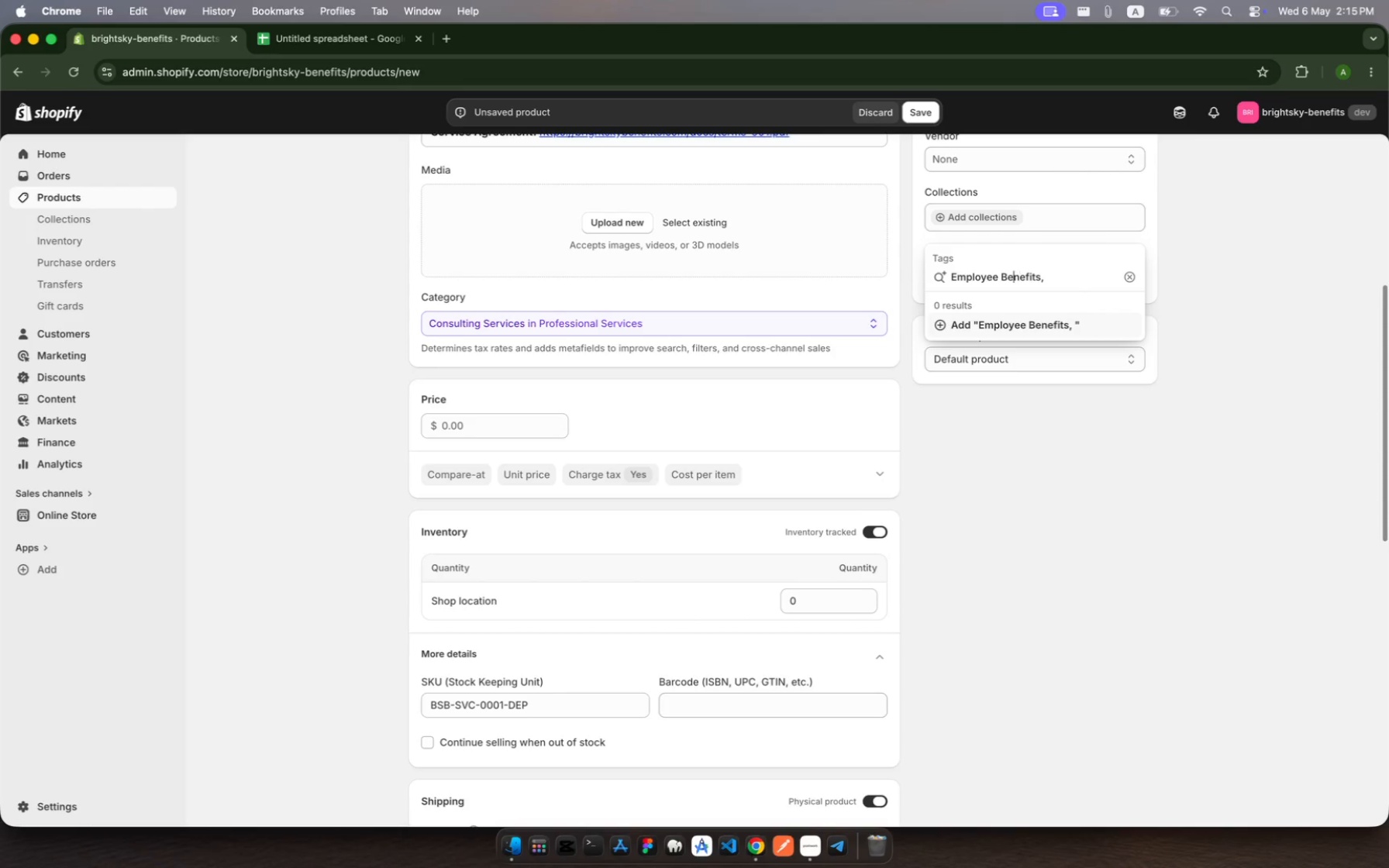 
key(ArrowLeft)
 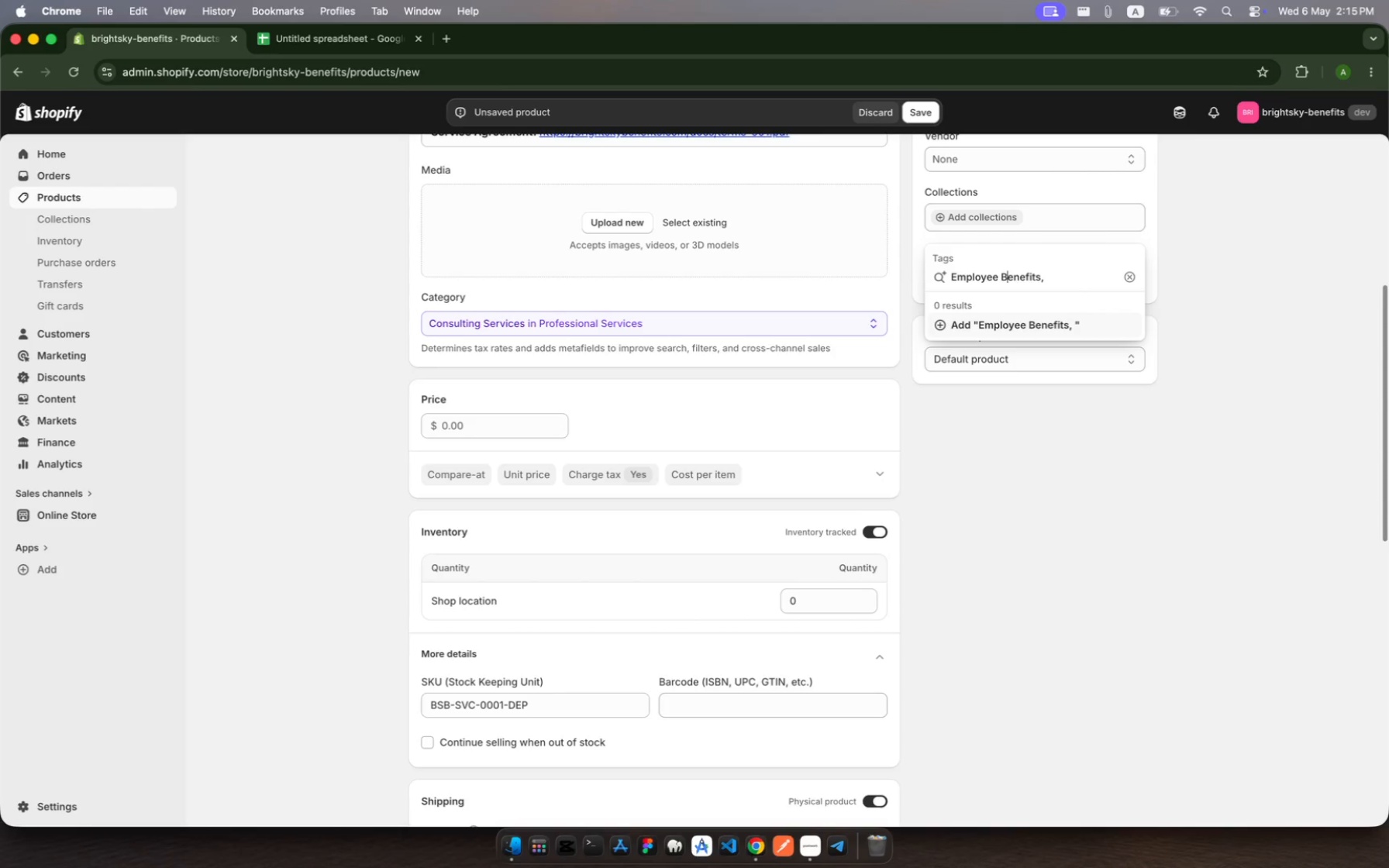 
key(ArrowLeft)
 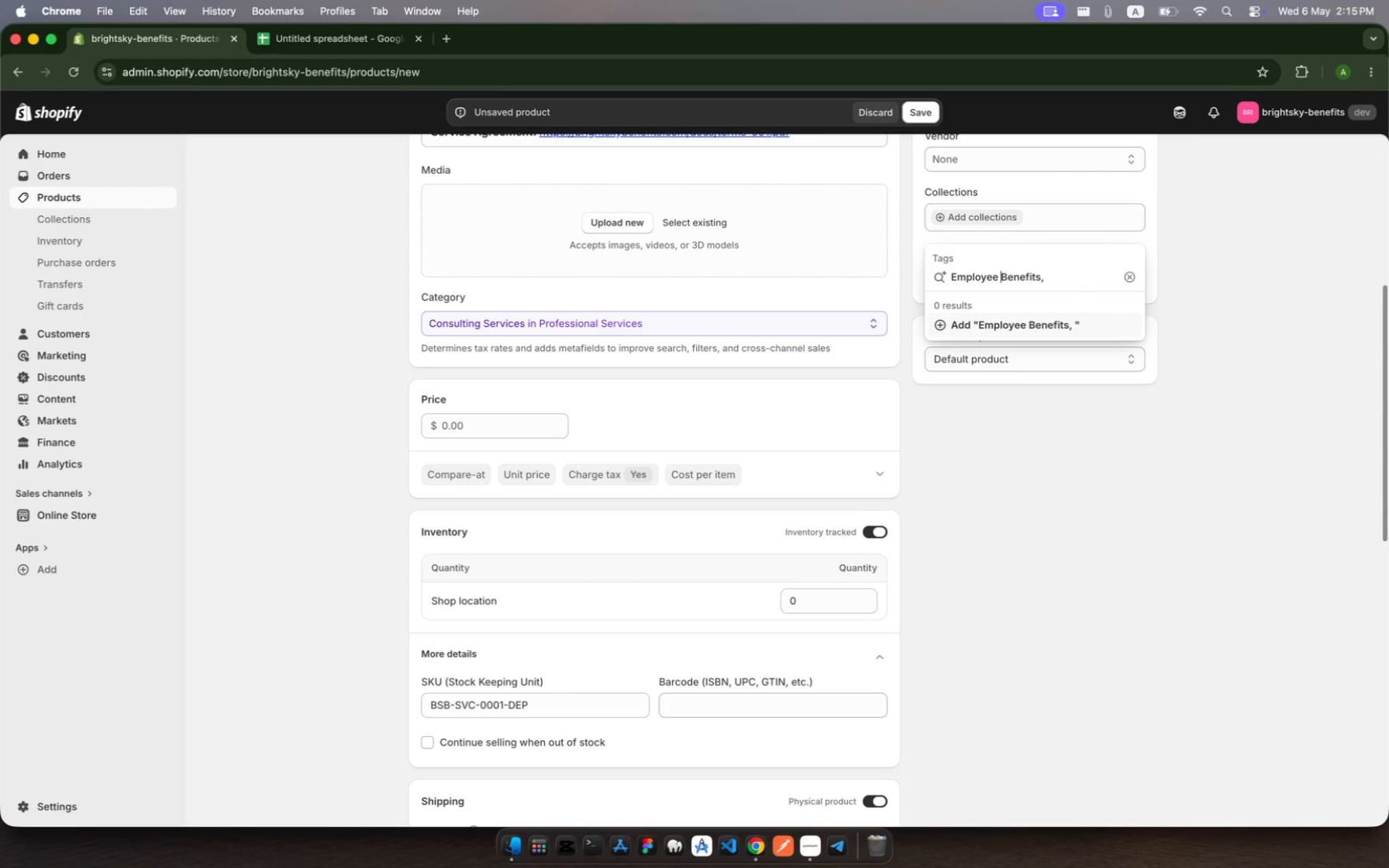 
key(ArrowLeft)
 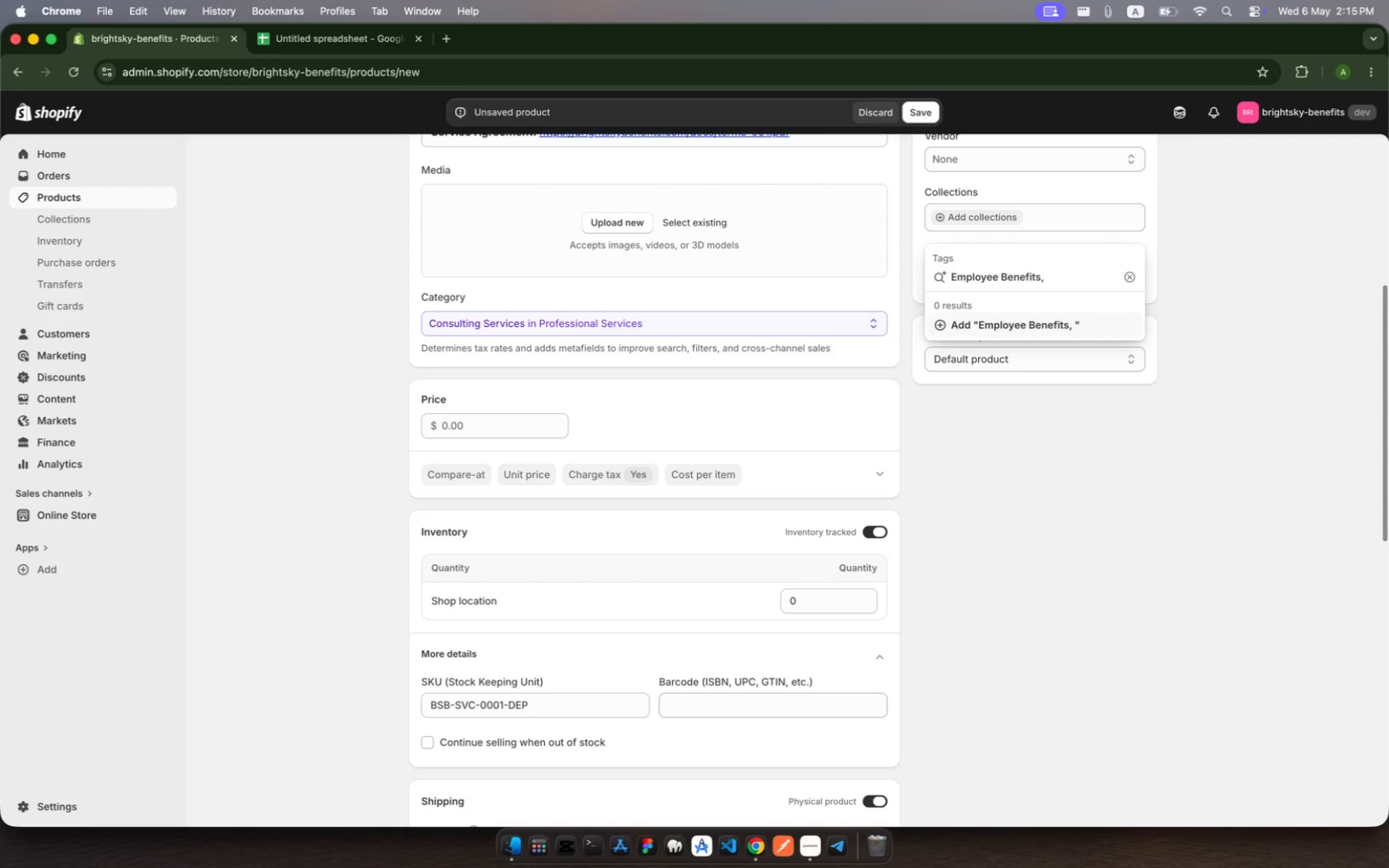 
key(Backspace)
 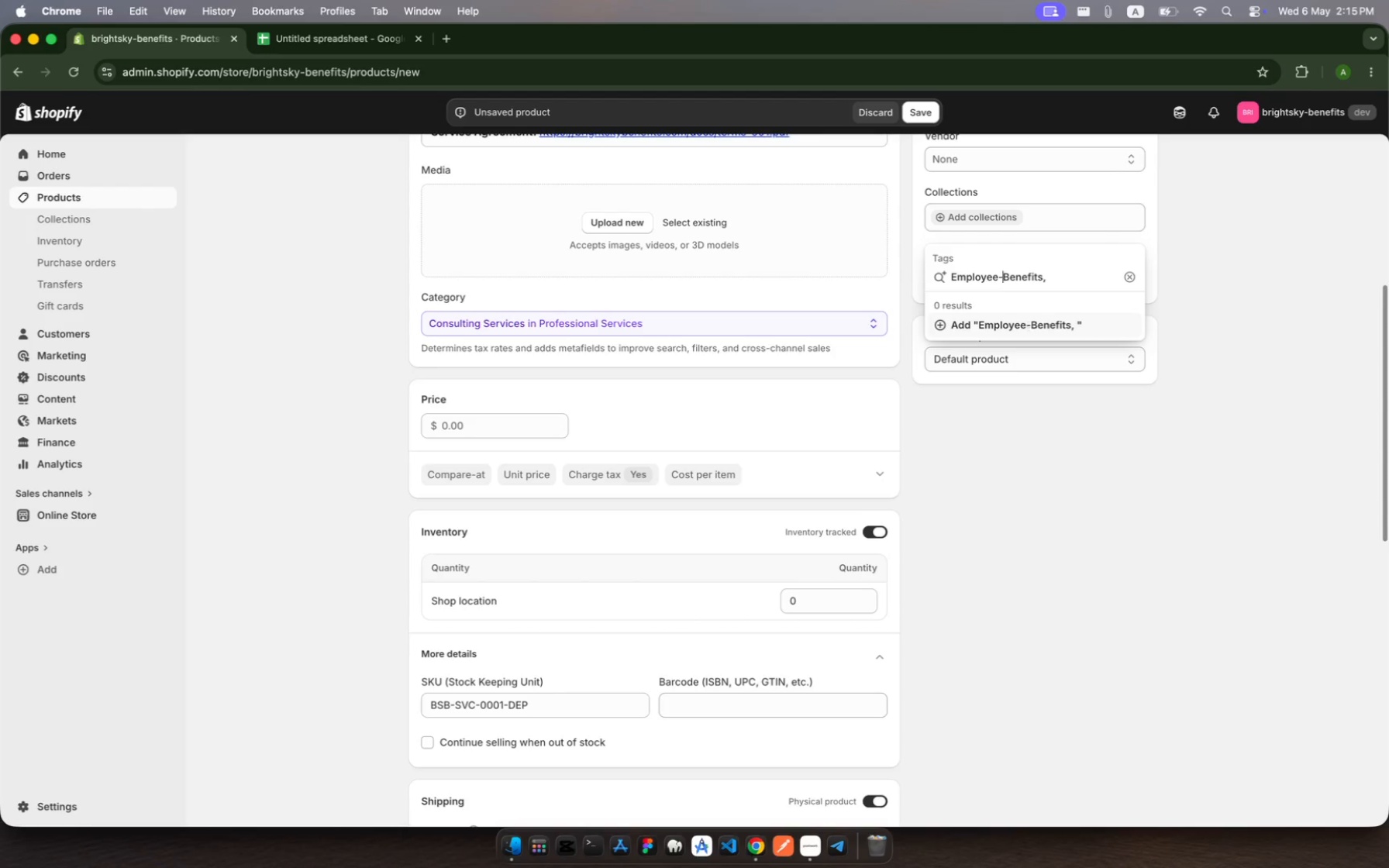 
key(Minus)
 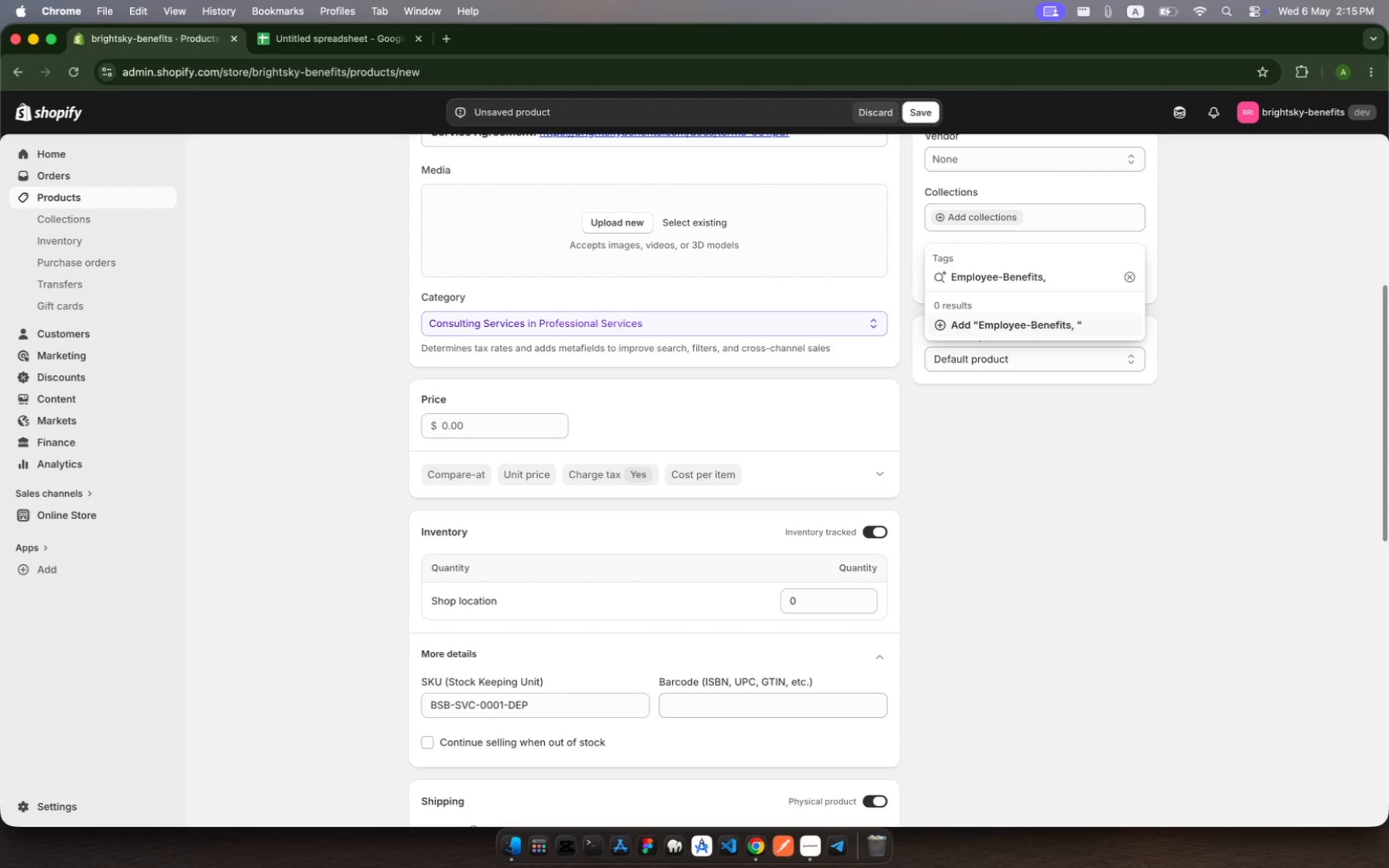 
hold_key(key=ArrowRight, duration=1.51)
 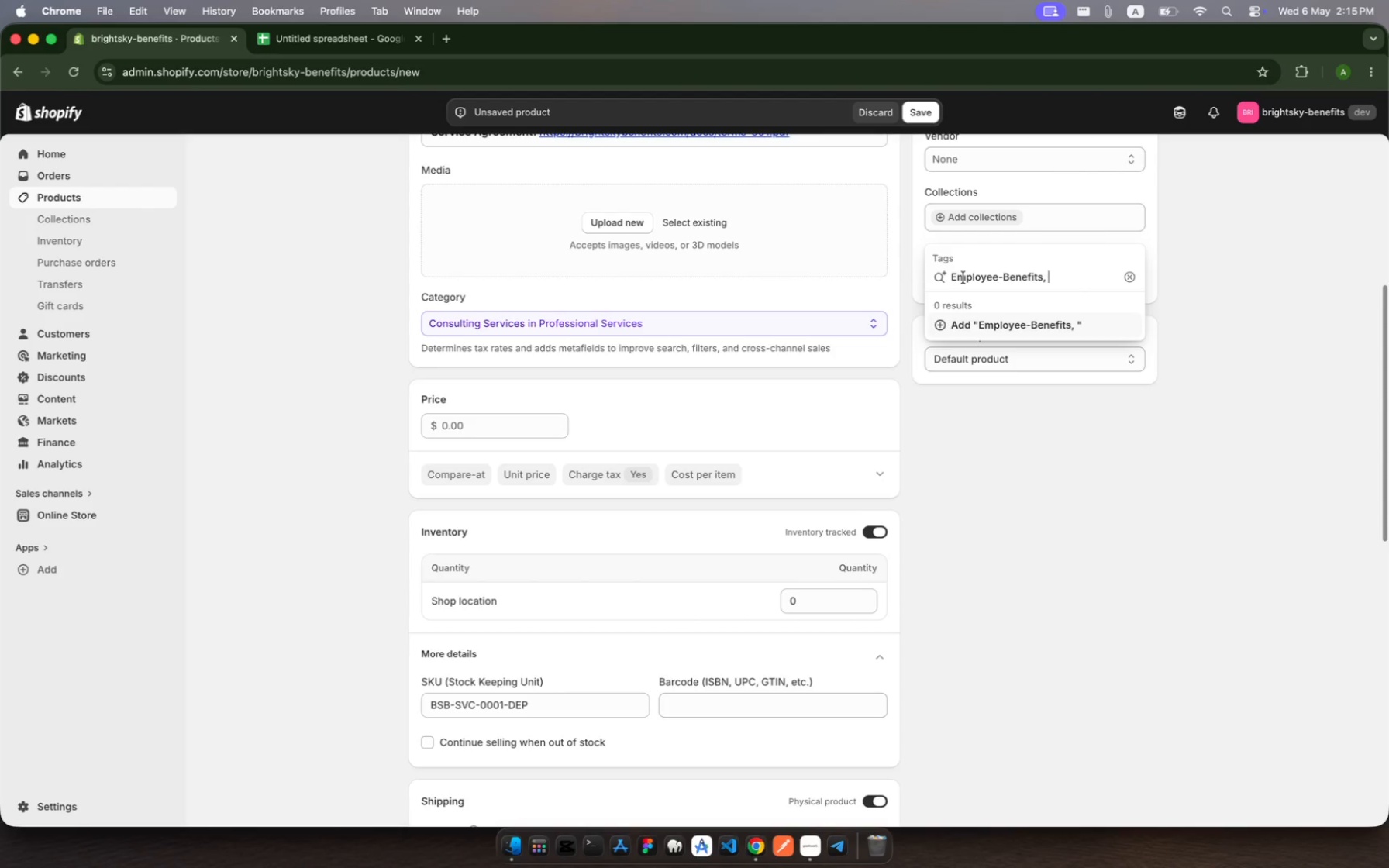 
wait(8.96)
 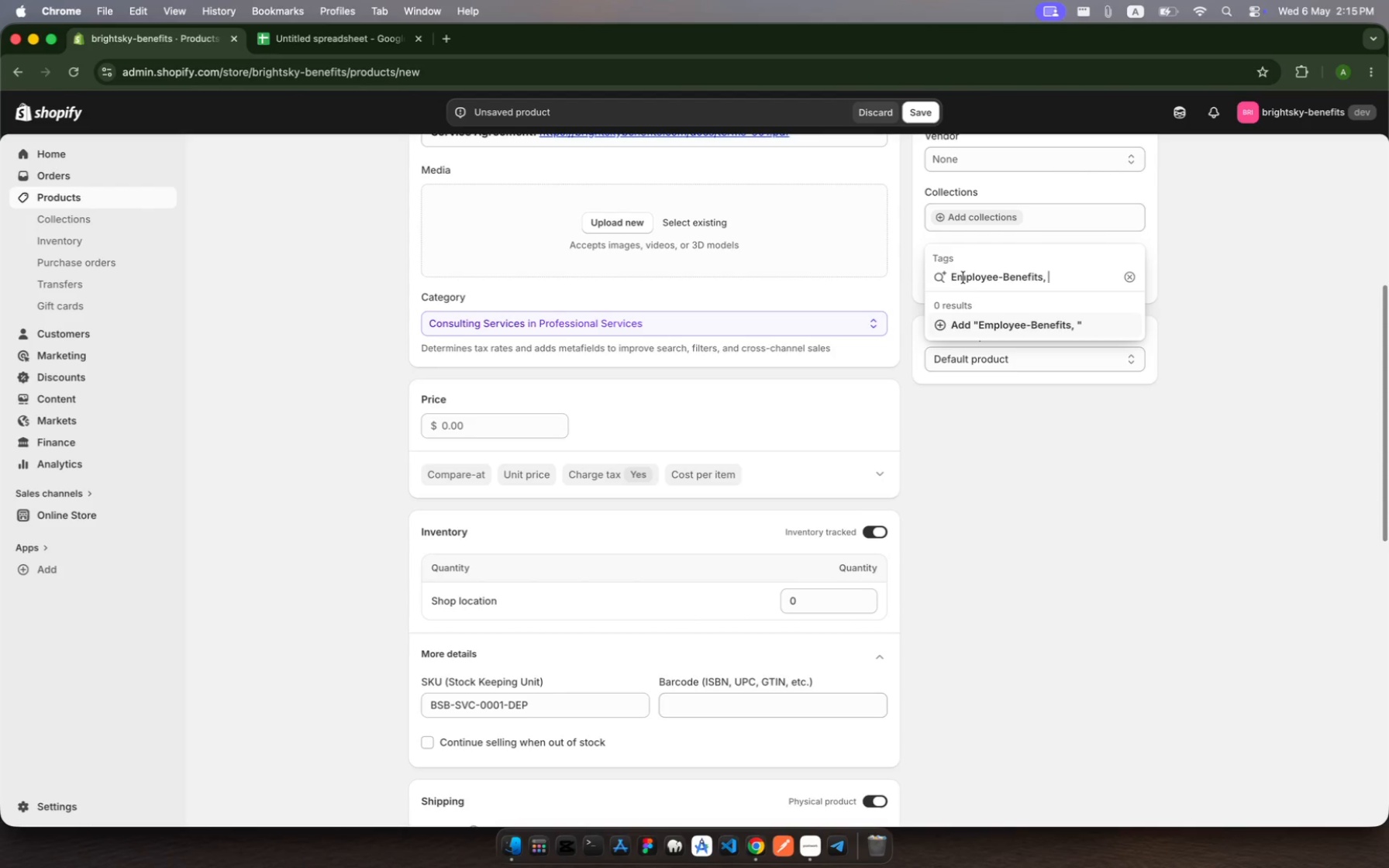 
type(Standrd )
 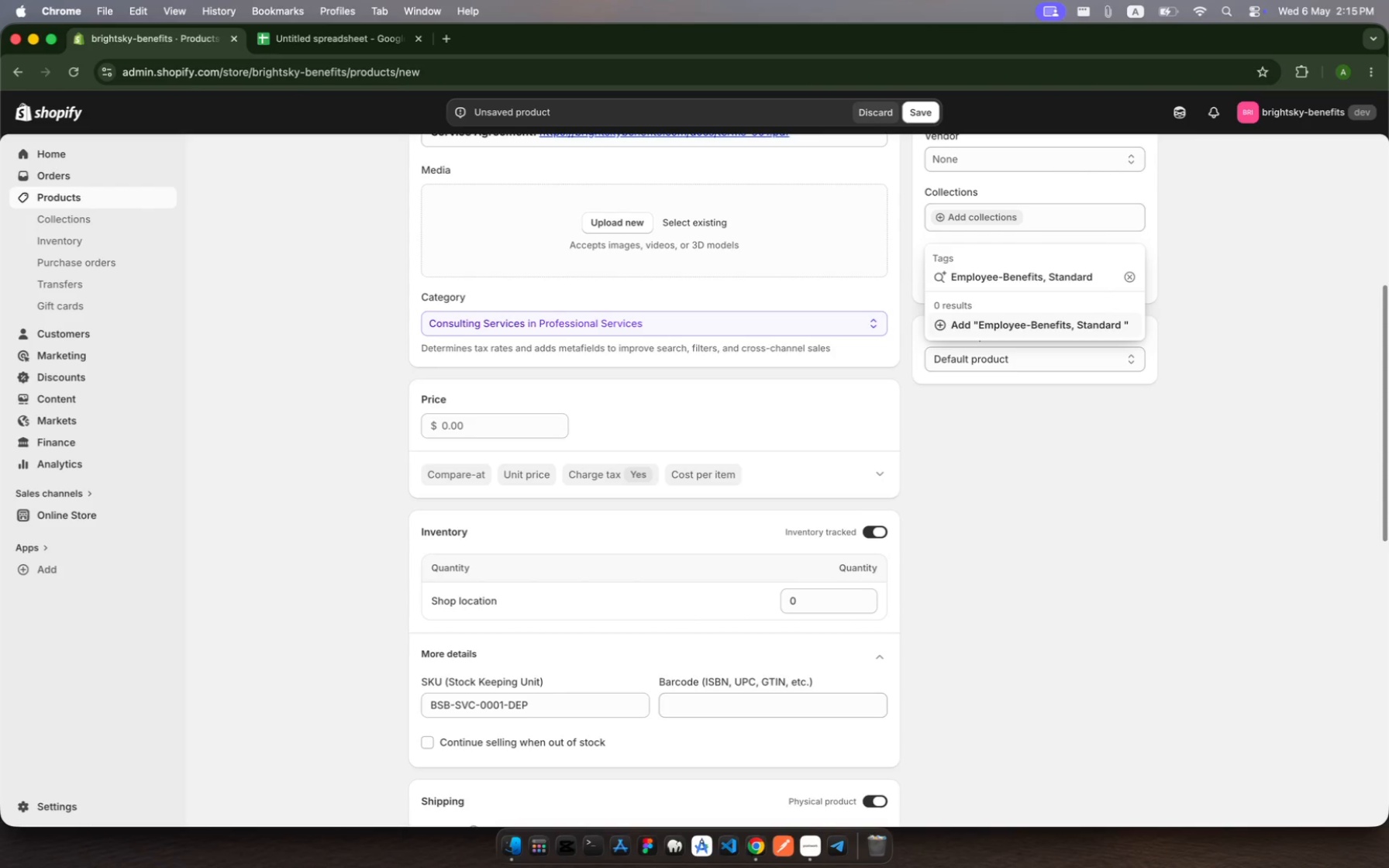 
wait(15.29)
 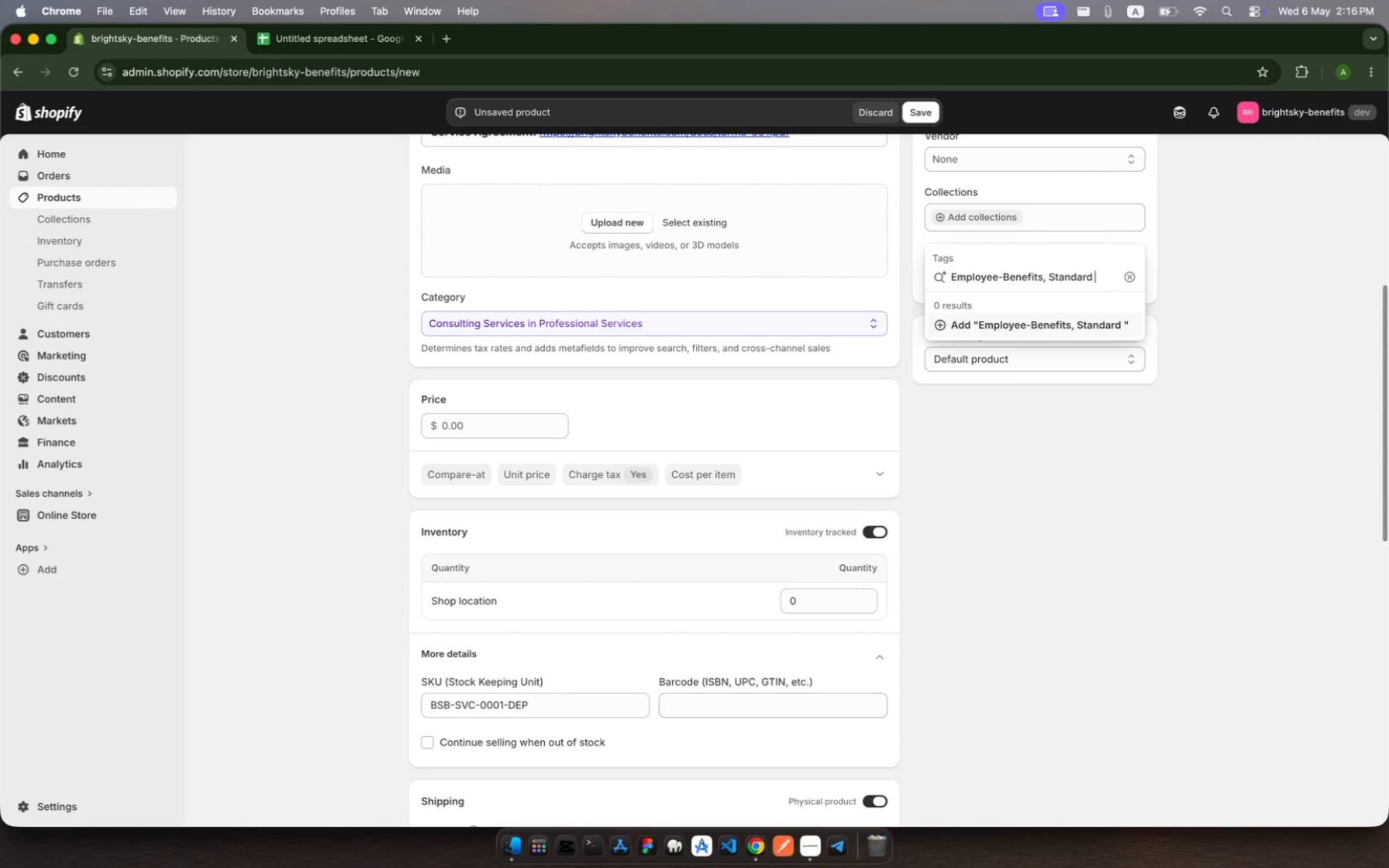 
key(Backspace)
type(, Audt)
 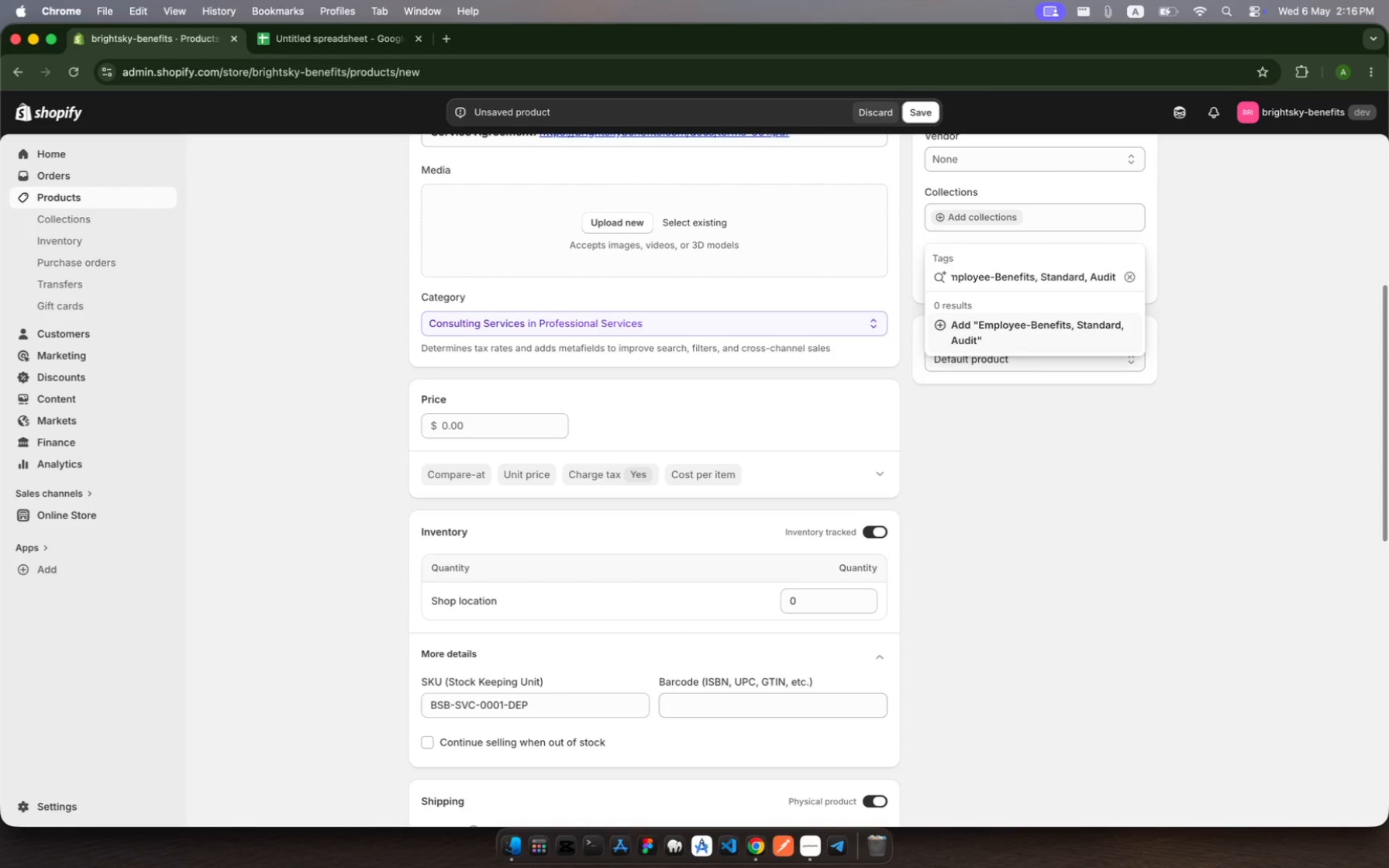 
 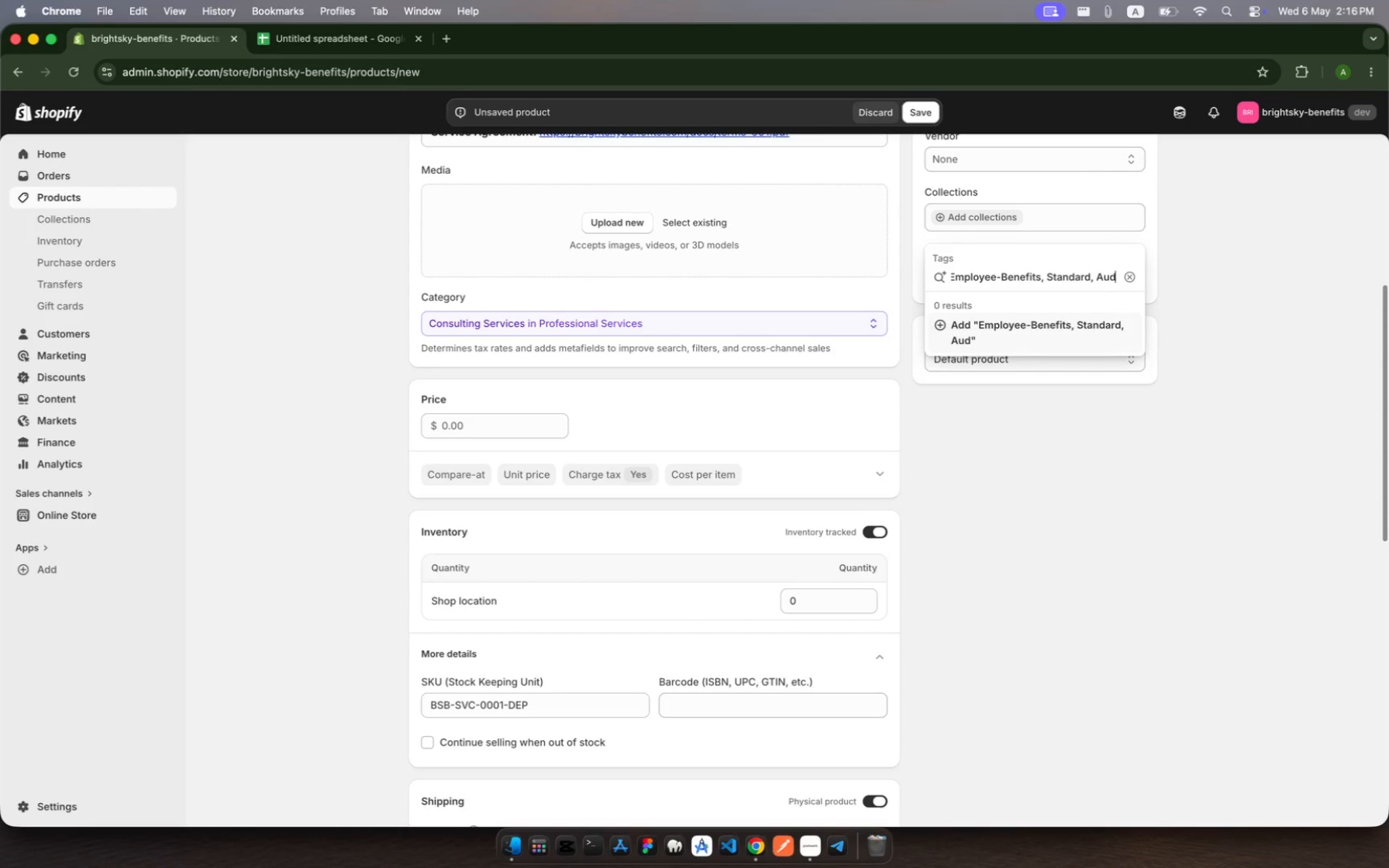 
hold_key(key=I, duration=0.34)
 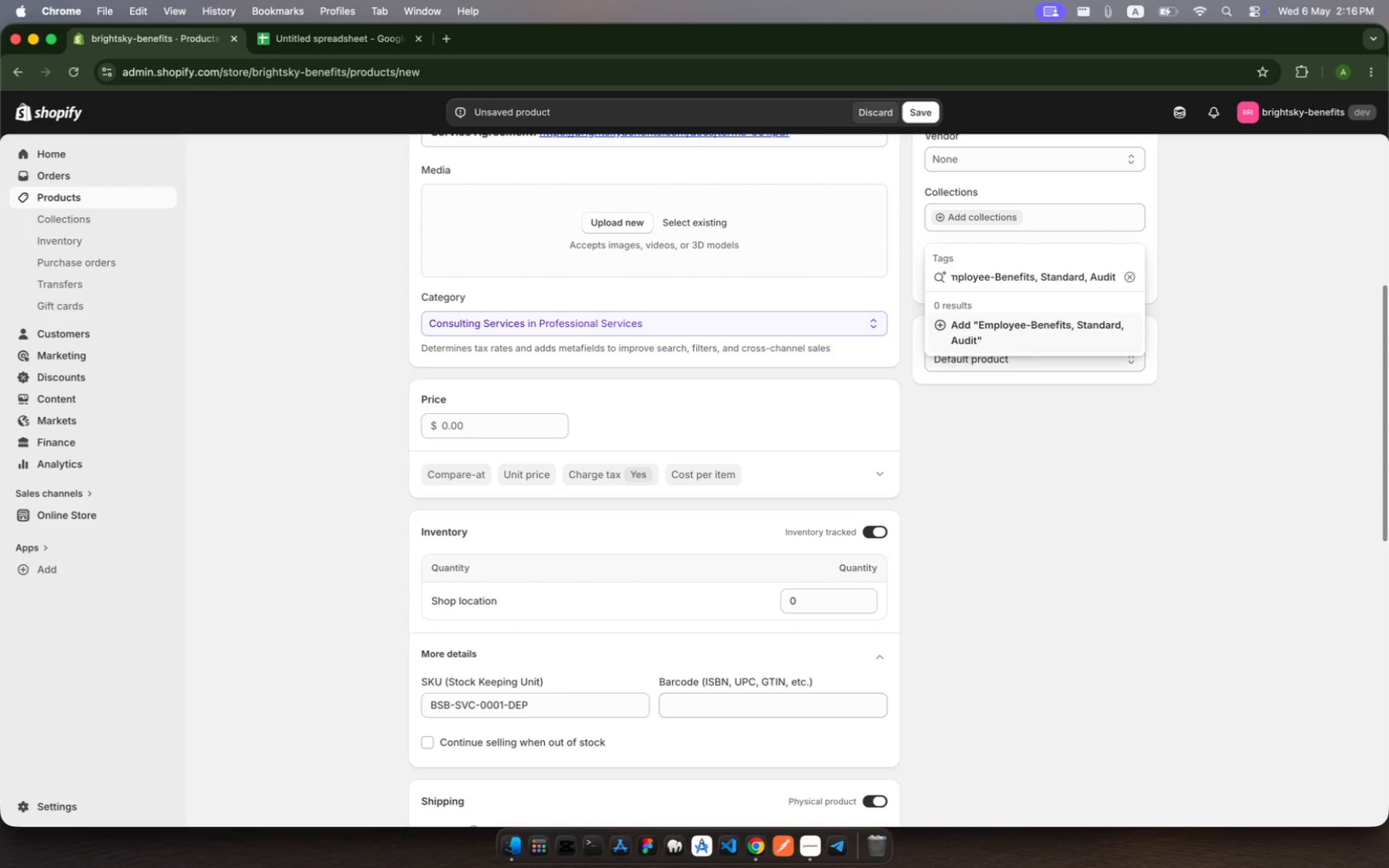 
key(Enter)
 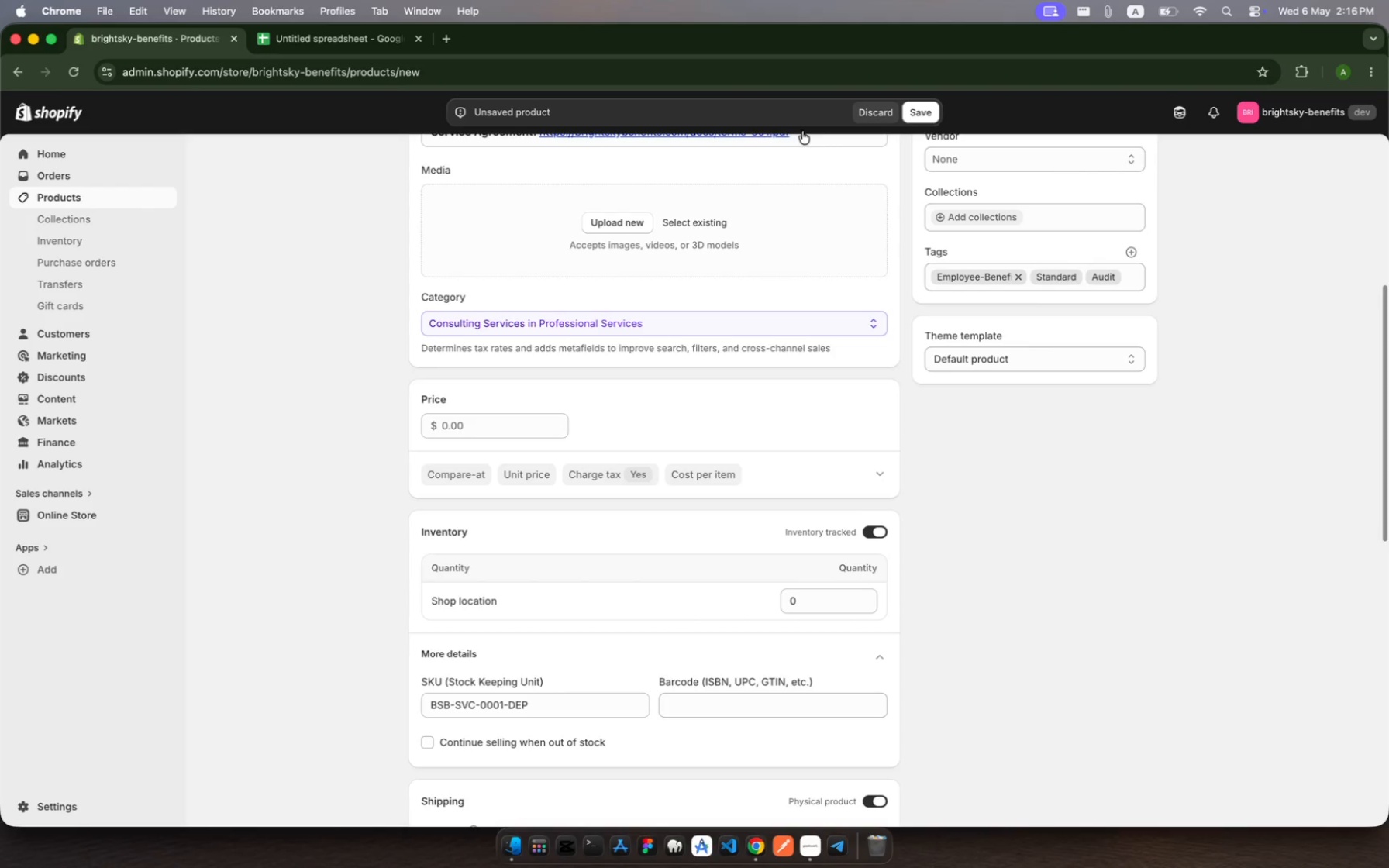 
scroll: coordinate [703, 411], scroll_direction: down, amount: 16.0
 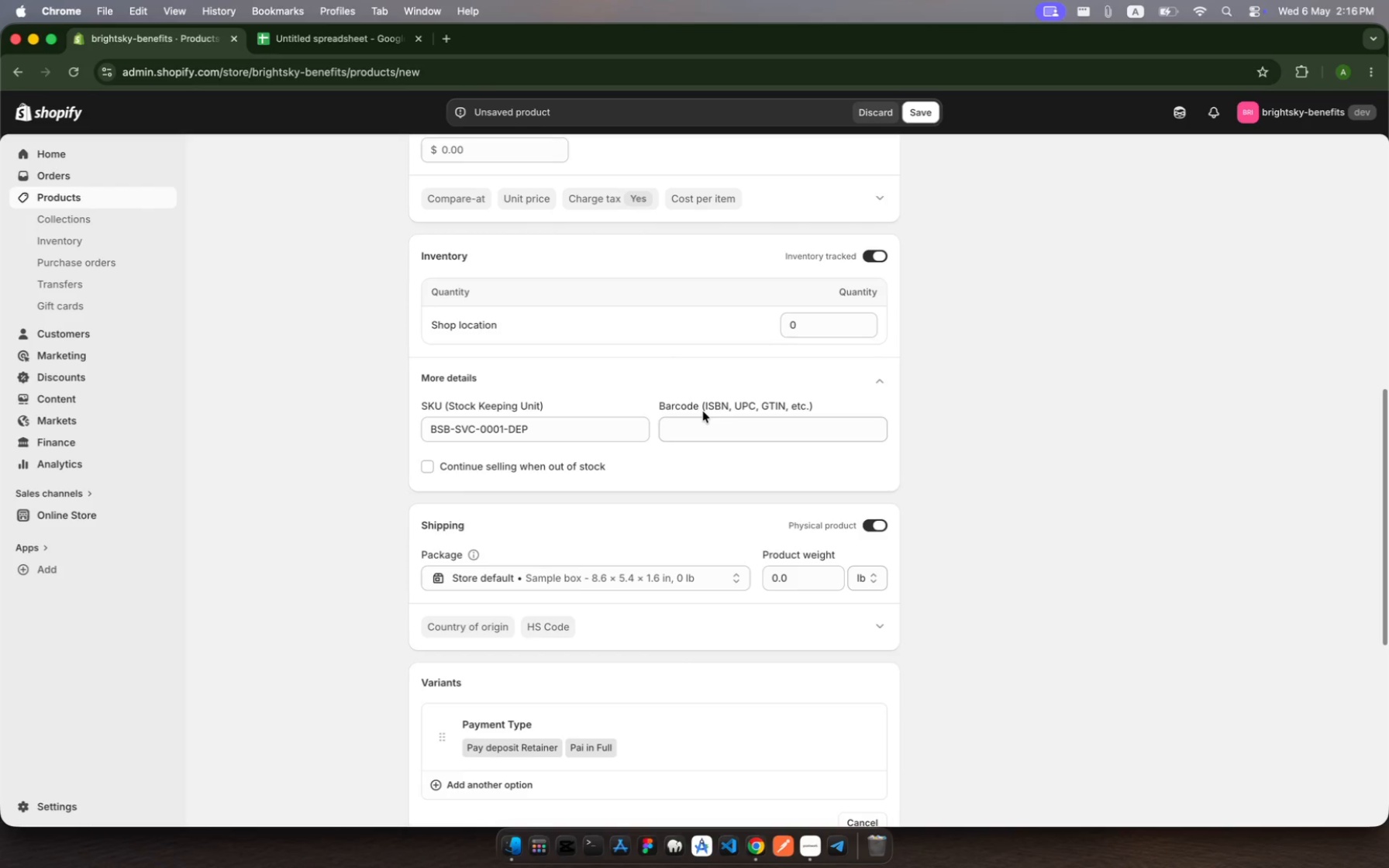 
scroll: coordinate [703, 411], scroll_direction: up, amount: 41.0
 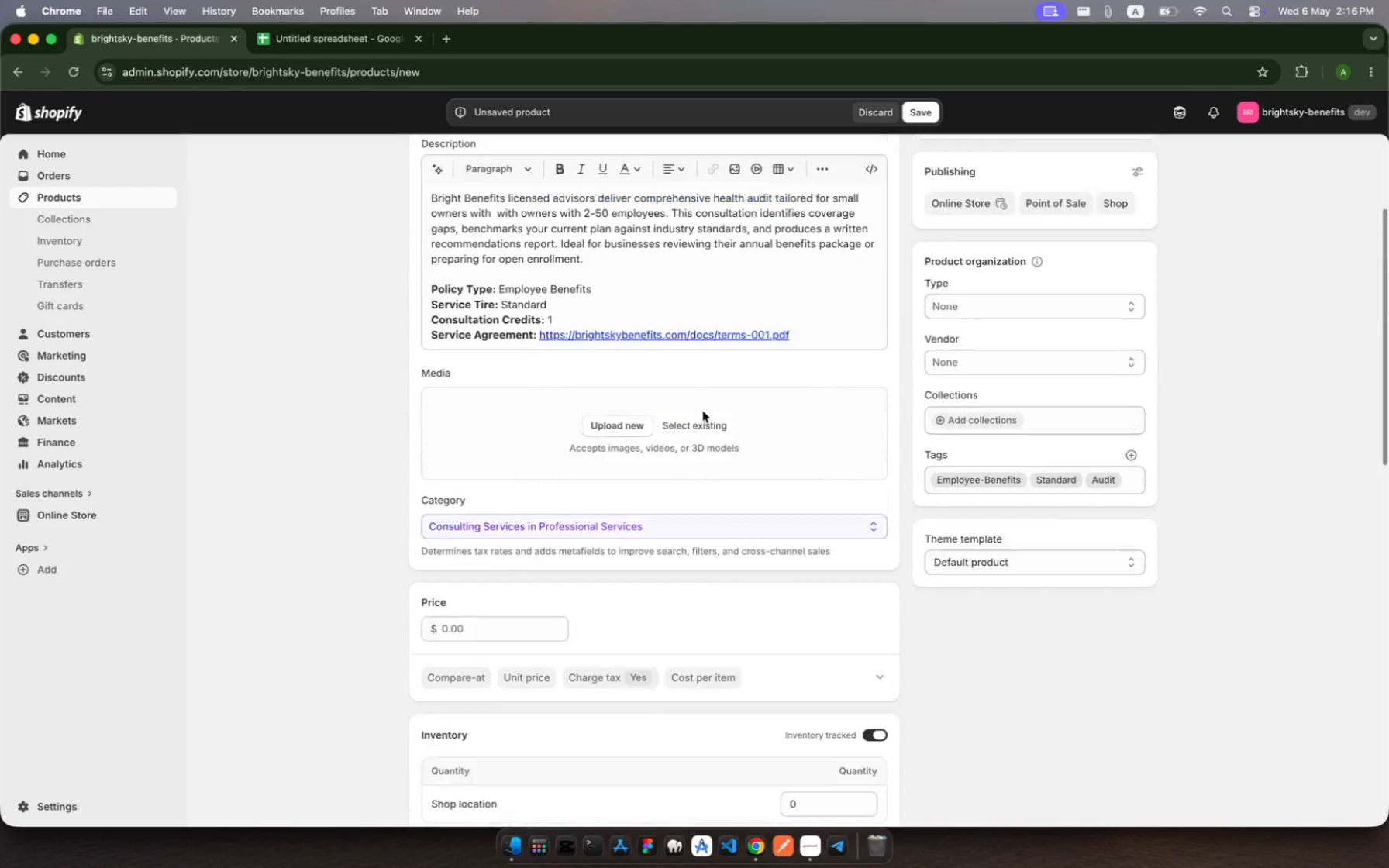 
scroll: coordinate [703, 411], scroll_direction: down, amount: 115.0
 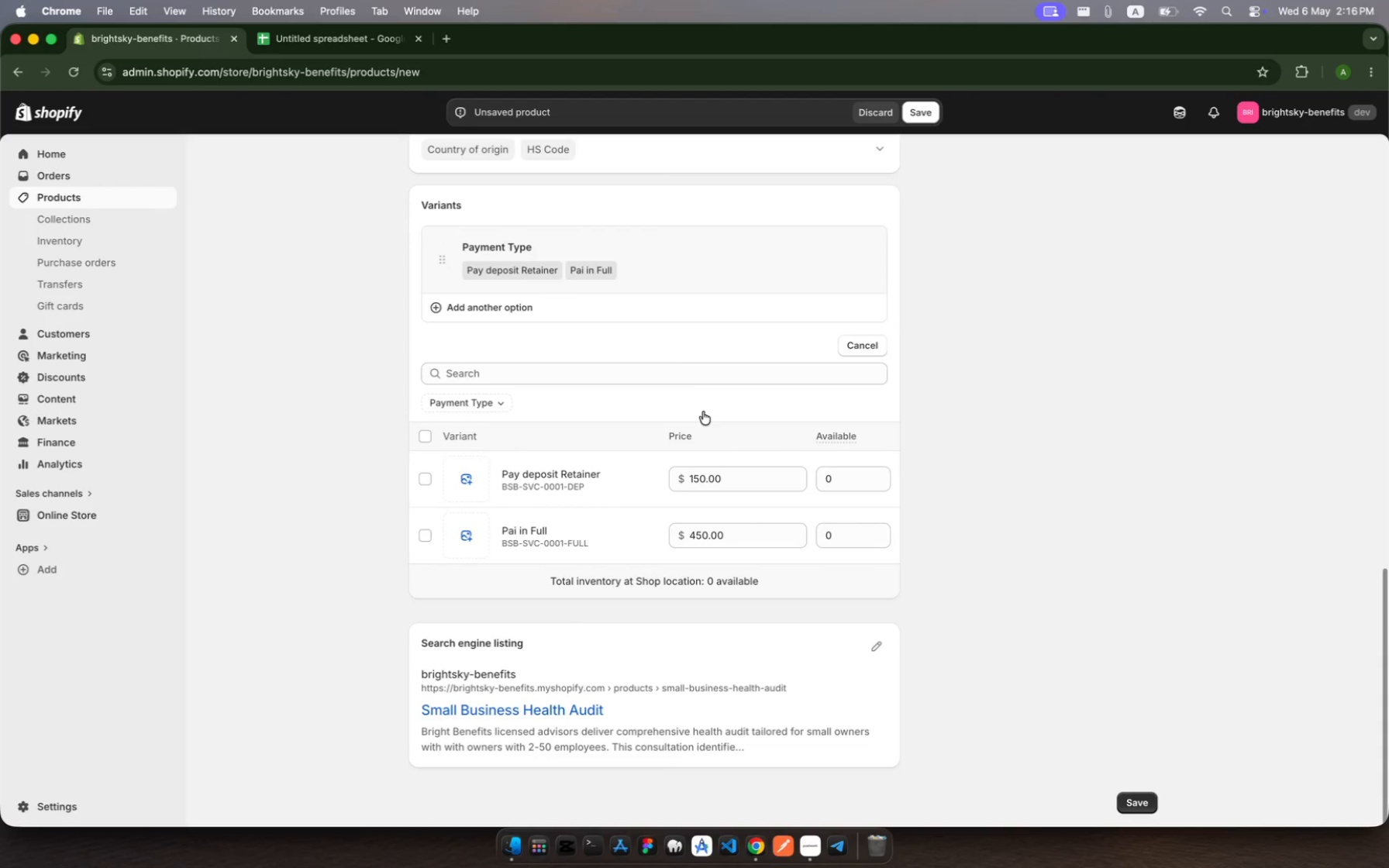 
scroll: coordinate [703, 411], scroll_direction: up, amount: 49.0
 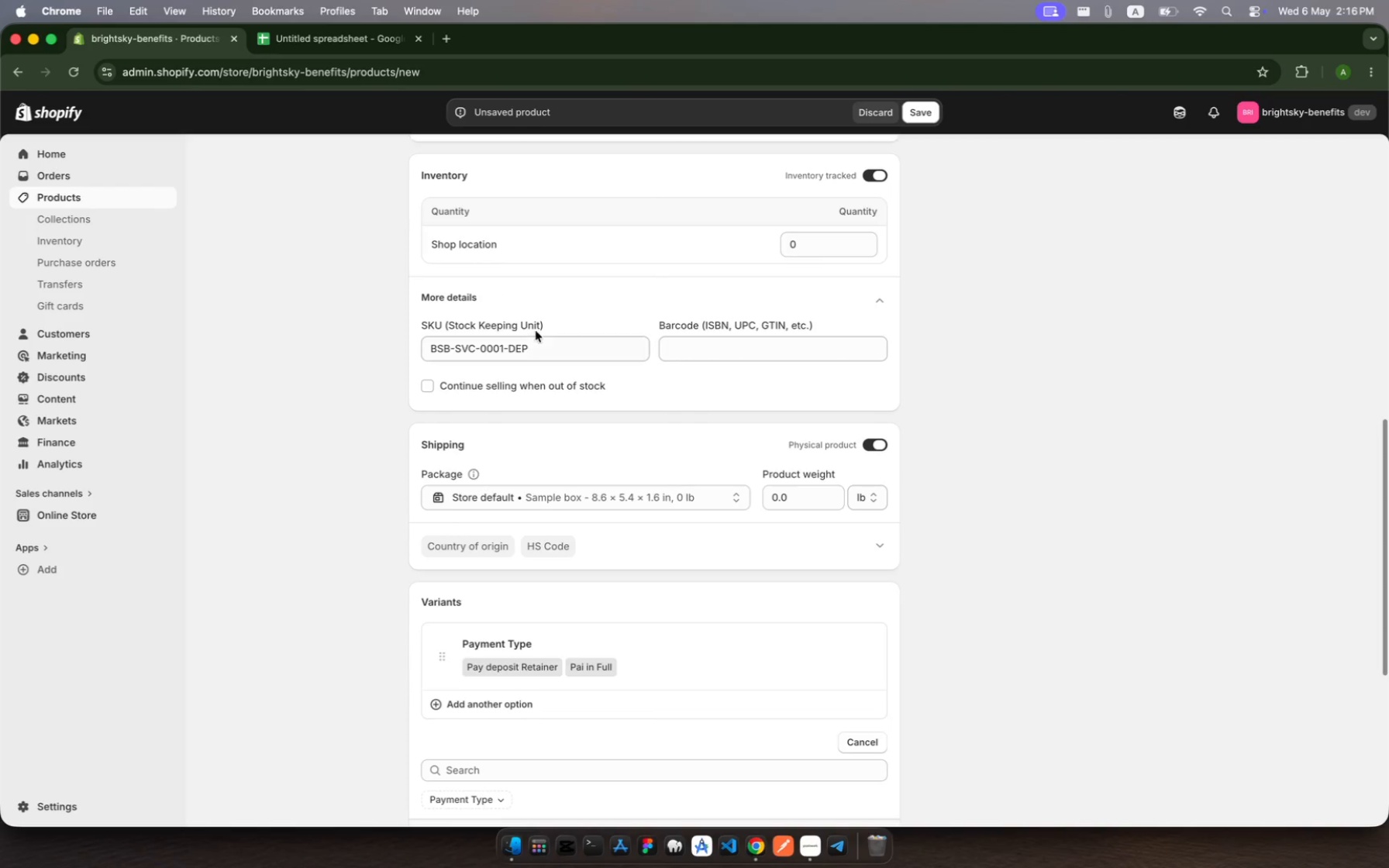 
left_click([539, 339])
 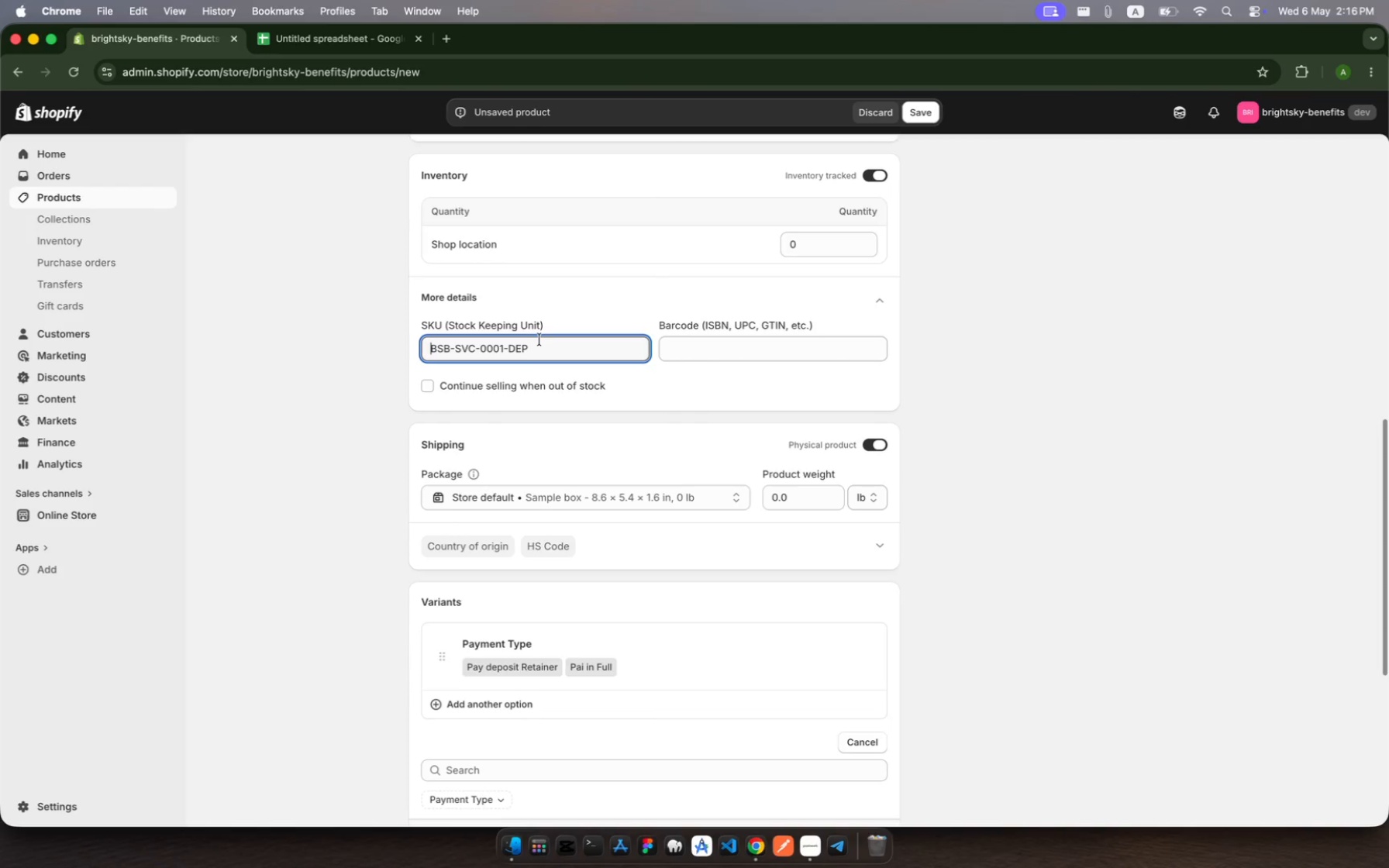 
left_click_drag(start_coordinate=[539, 339], to_coordinate=[426, 315])
 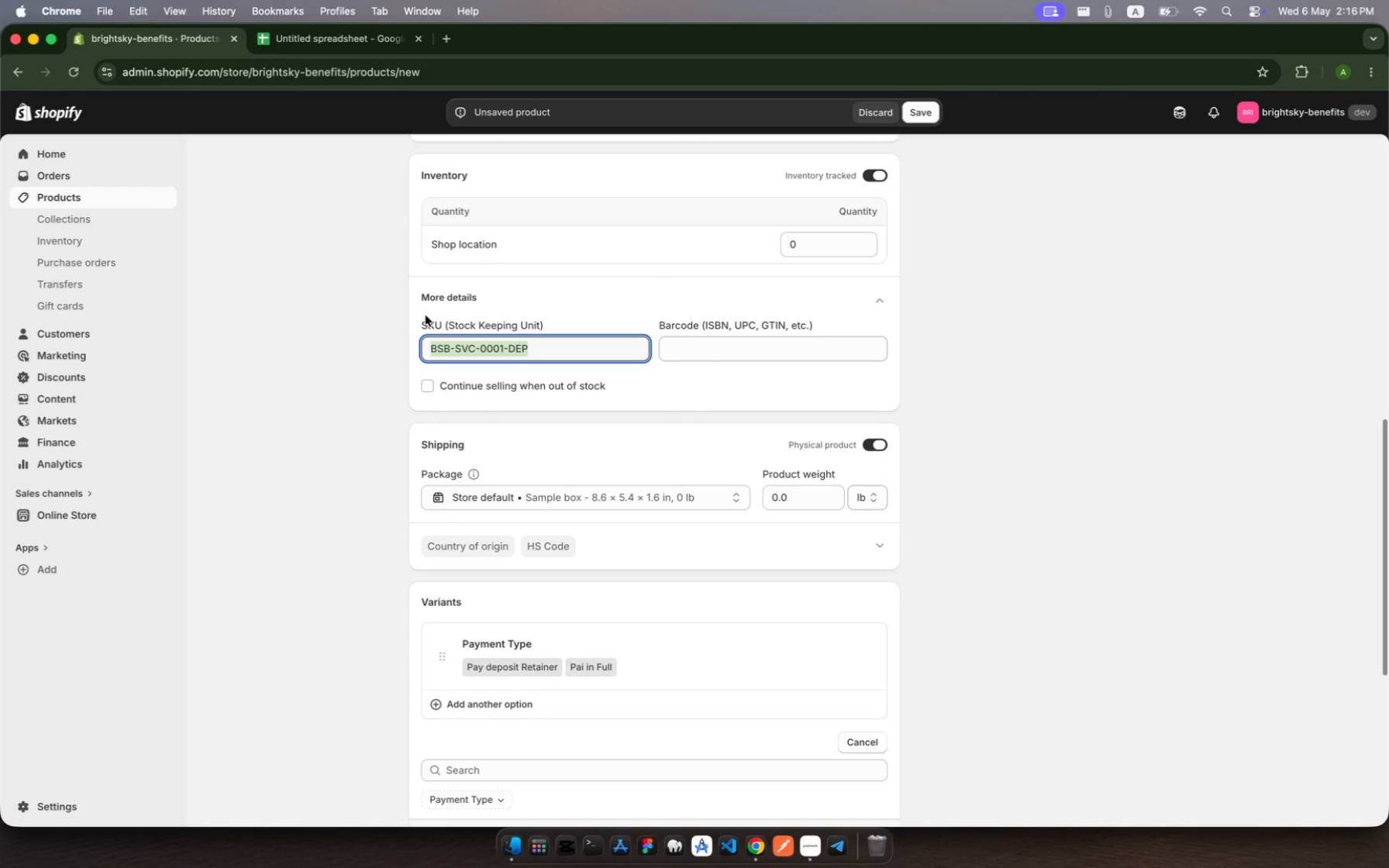 
key(Meta+A)
 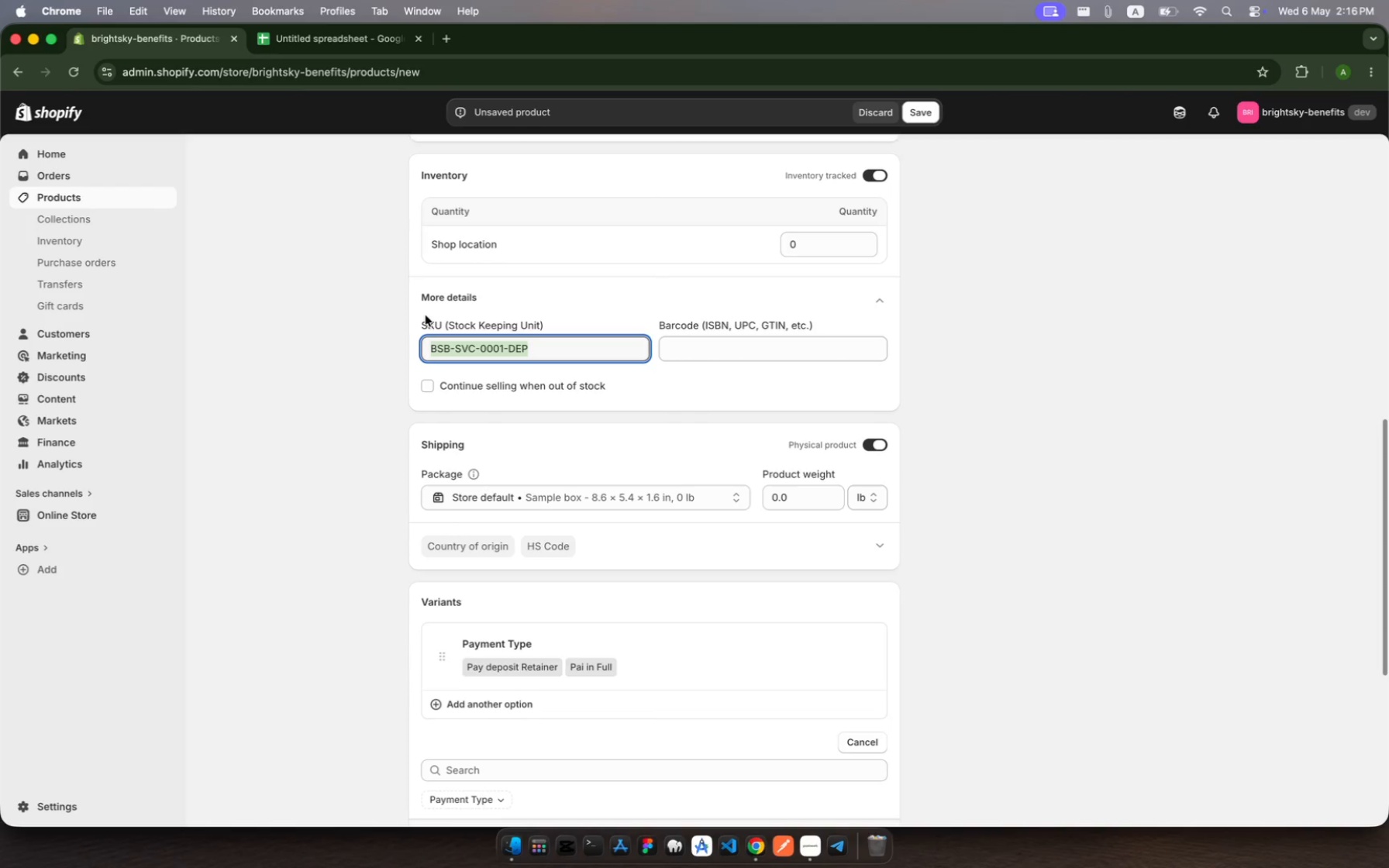 
key(Meta+X)
 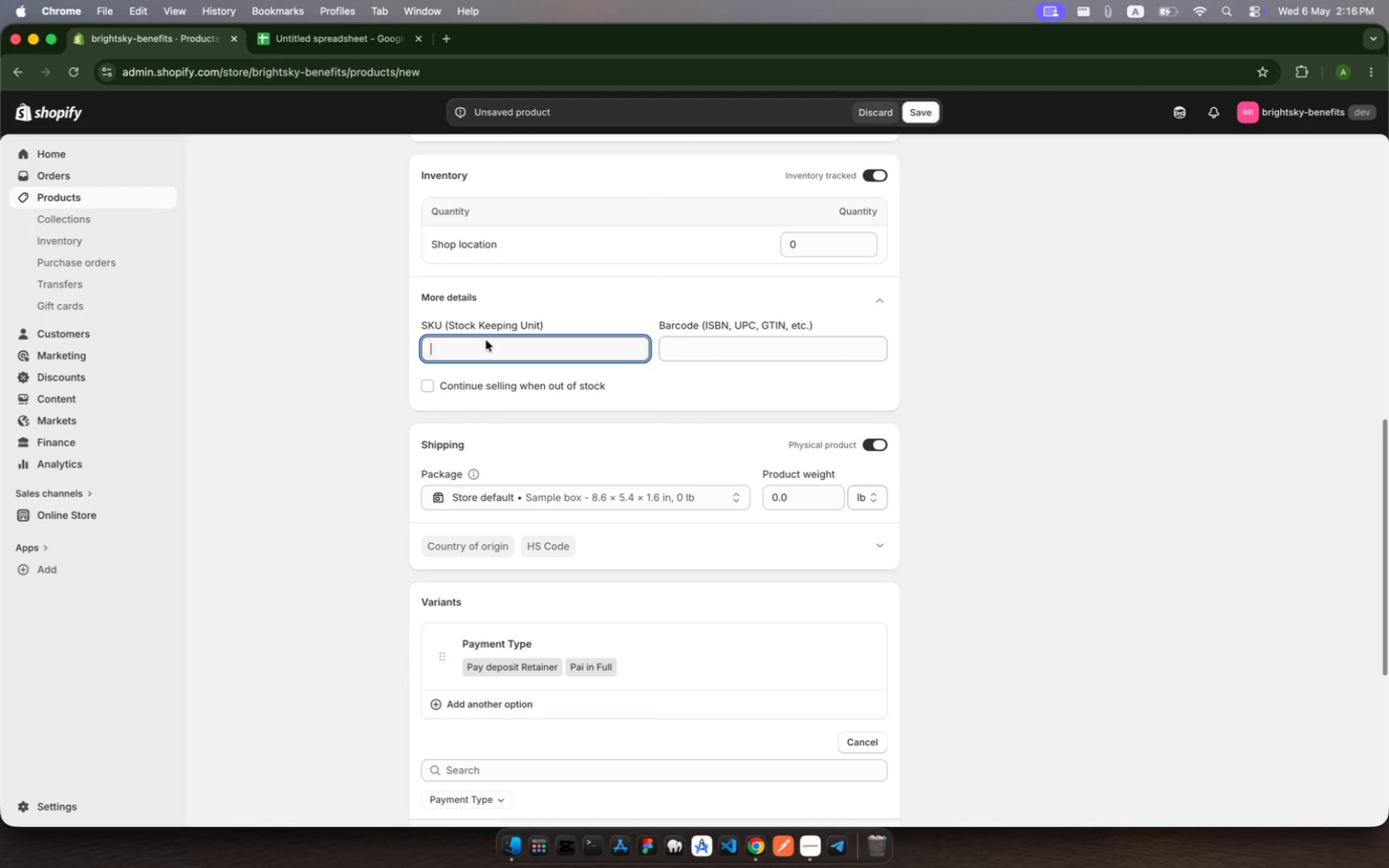 
scroll: coordinate [725, 480], scroll_direction: down, amount: 73.0
 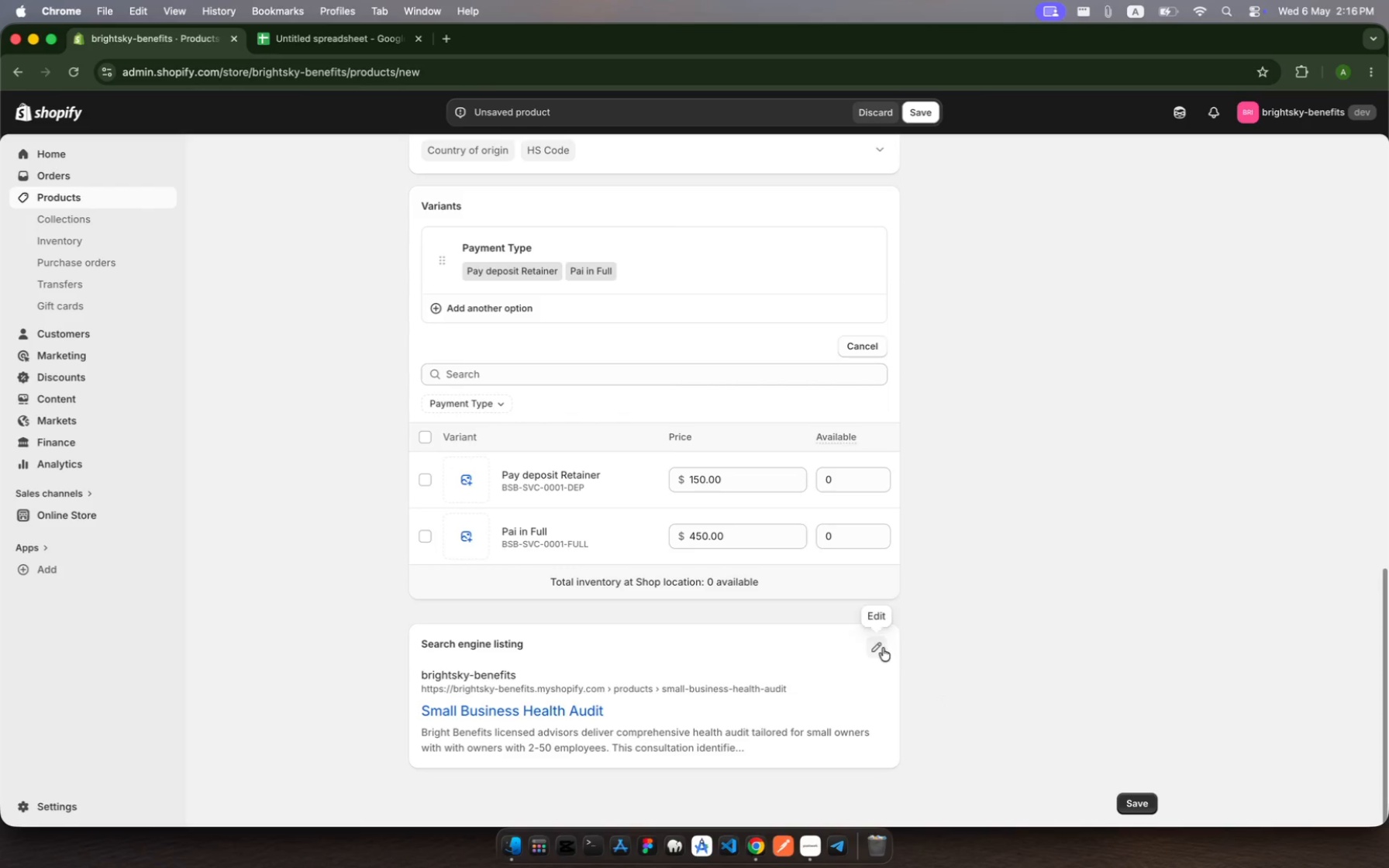 
left_click([877, 648])
 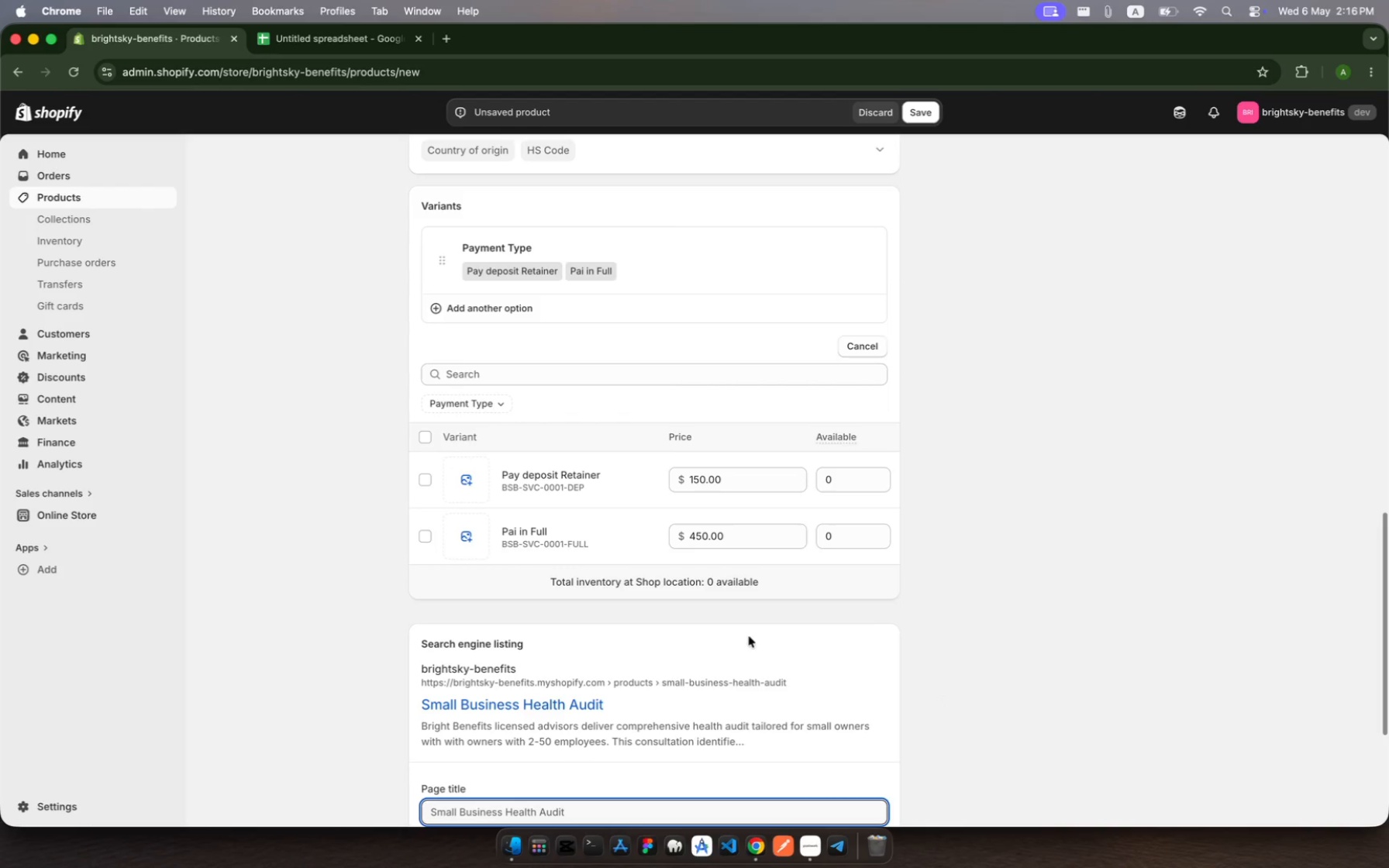 
scroll: coordinate [669, 638], scroll_direction: down, amount: 34.0
 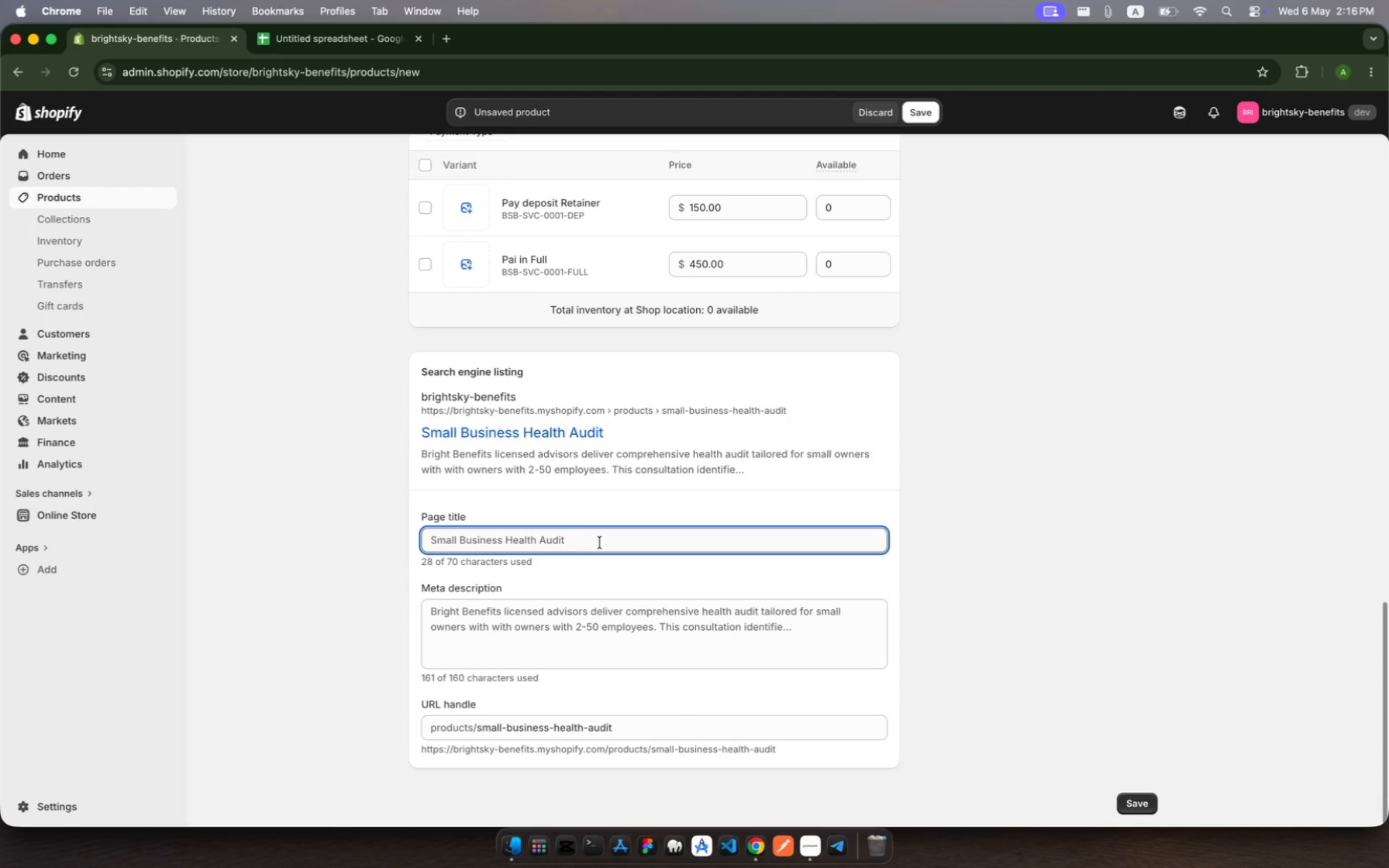 
left_click([601, 542])
 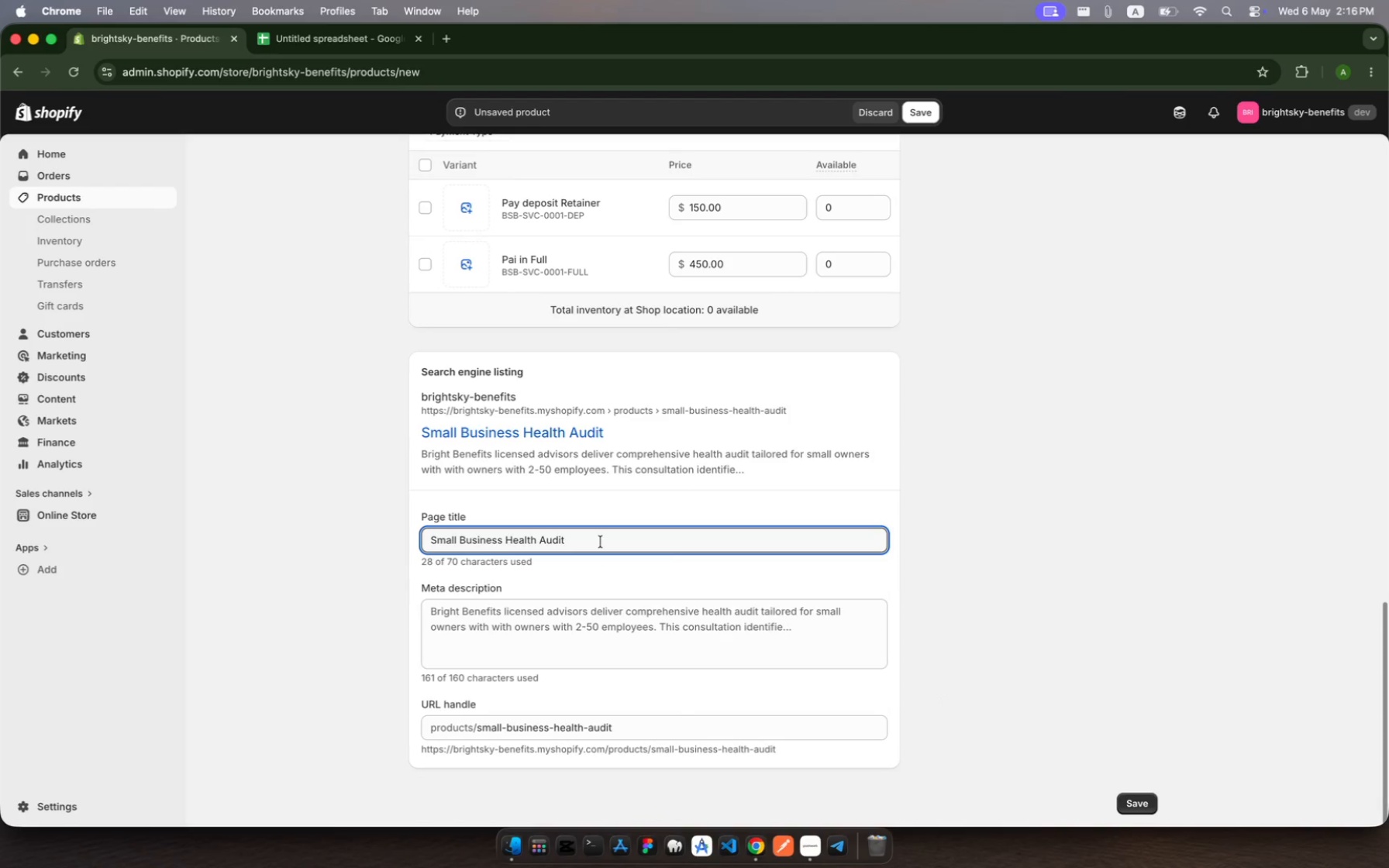 
type(Business Health )
 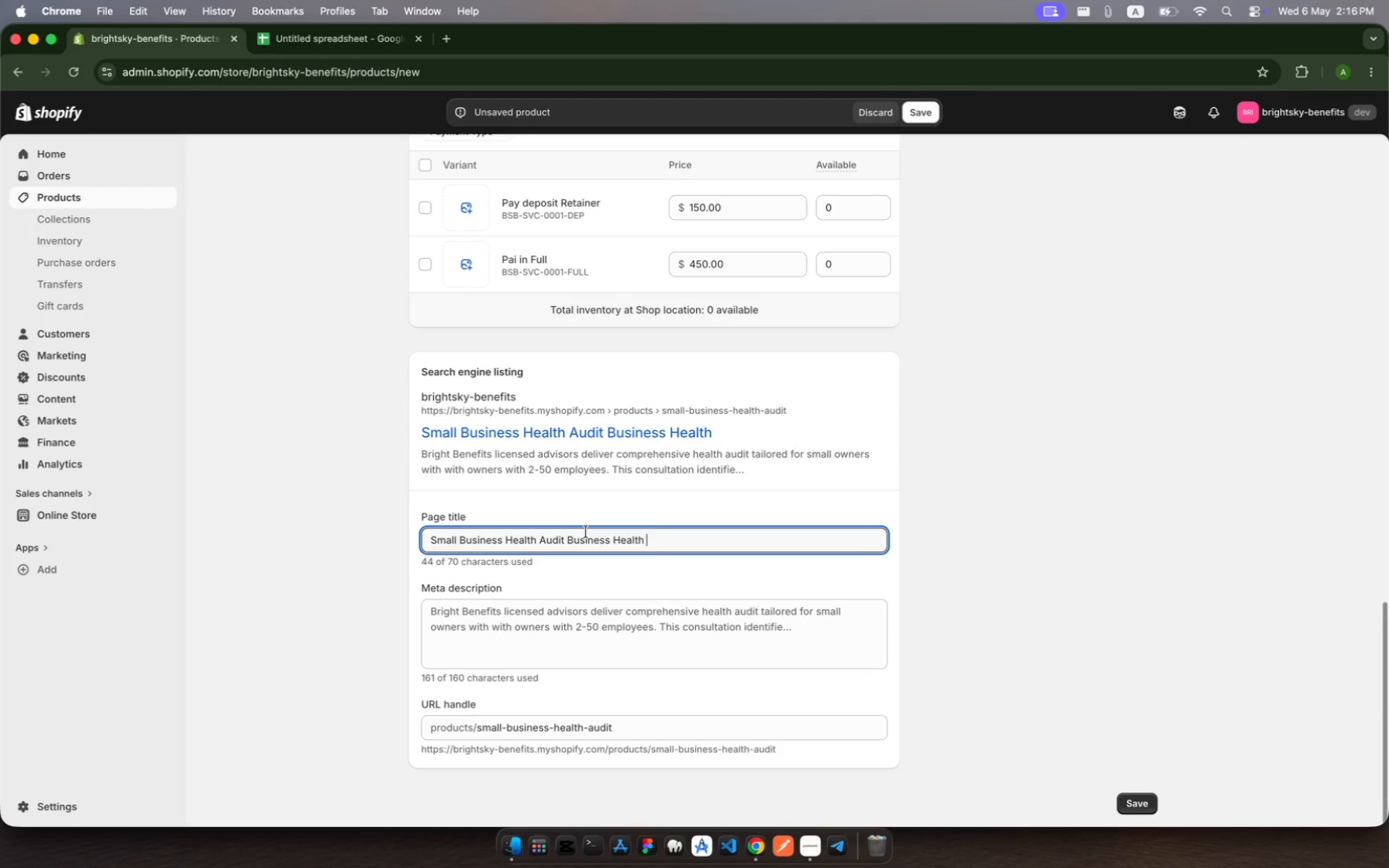 
wait(7.28)
 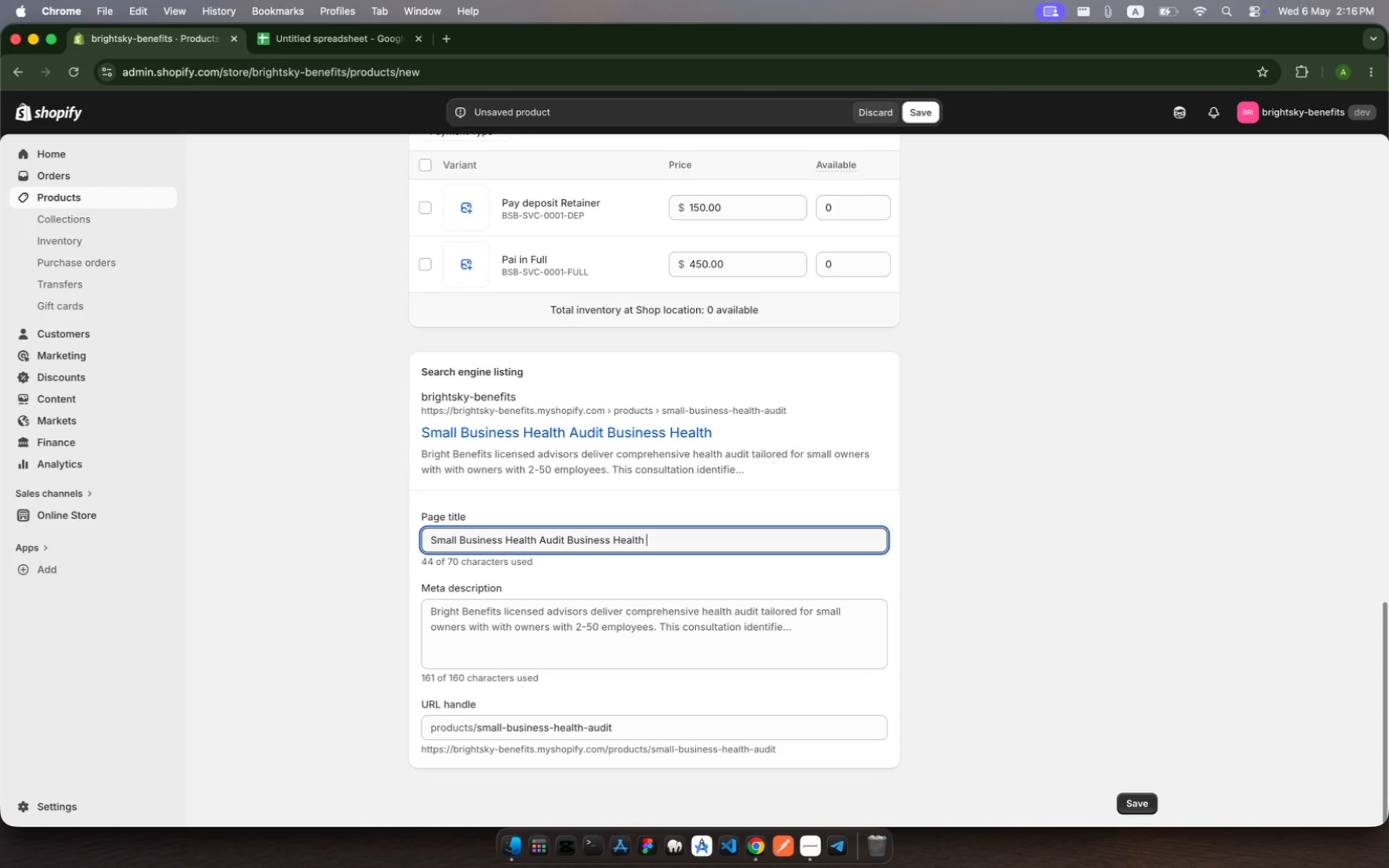 
hold_key(key=Backspace, duration=1.39)
 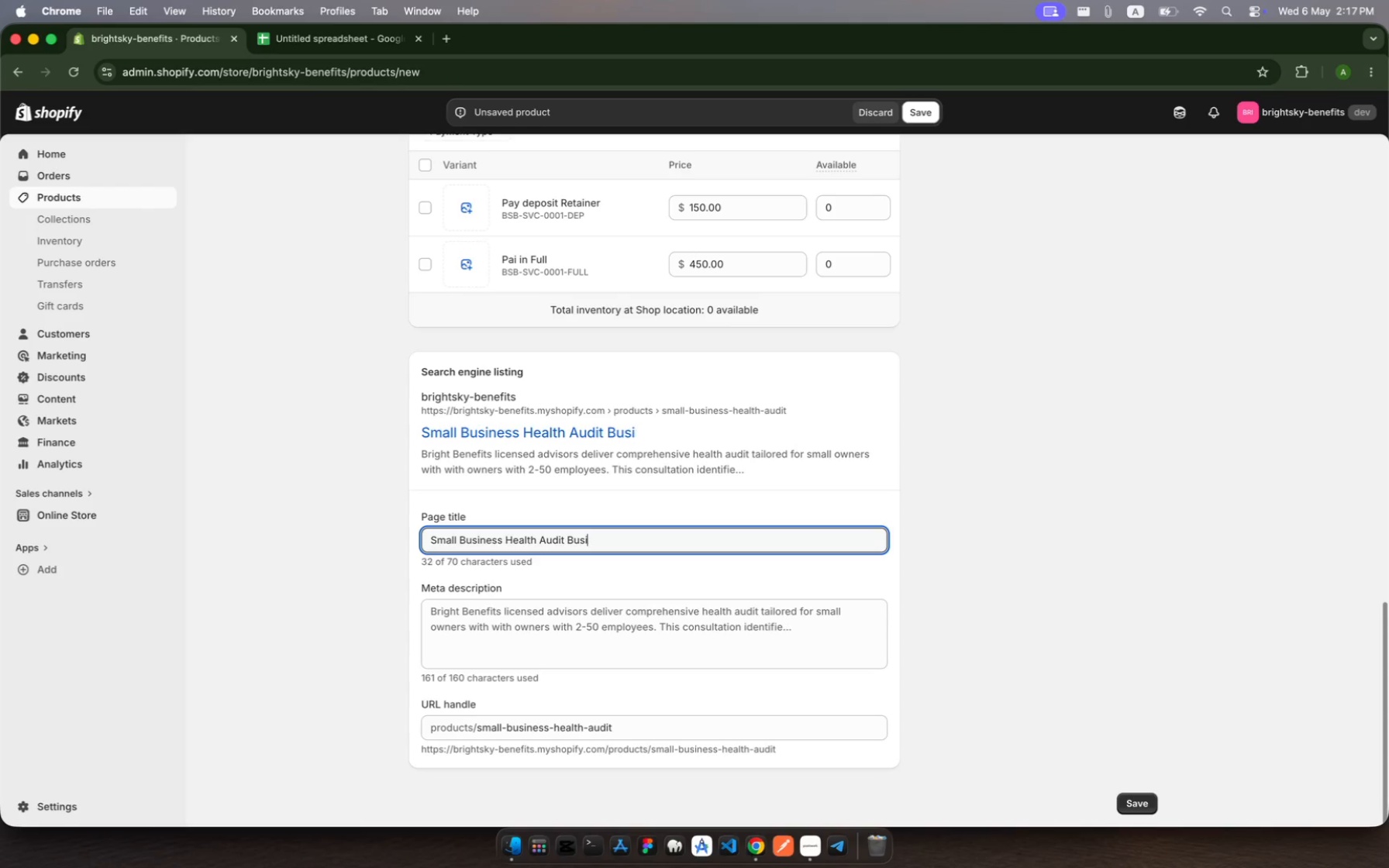 
key(Backspace)
key(Backspace)
key(Backspace)
key(Backspace)
type(| Briht Sky )
 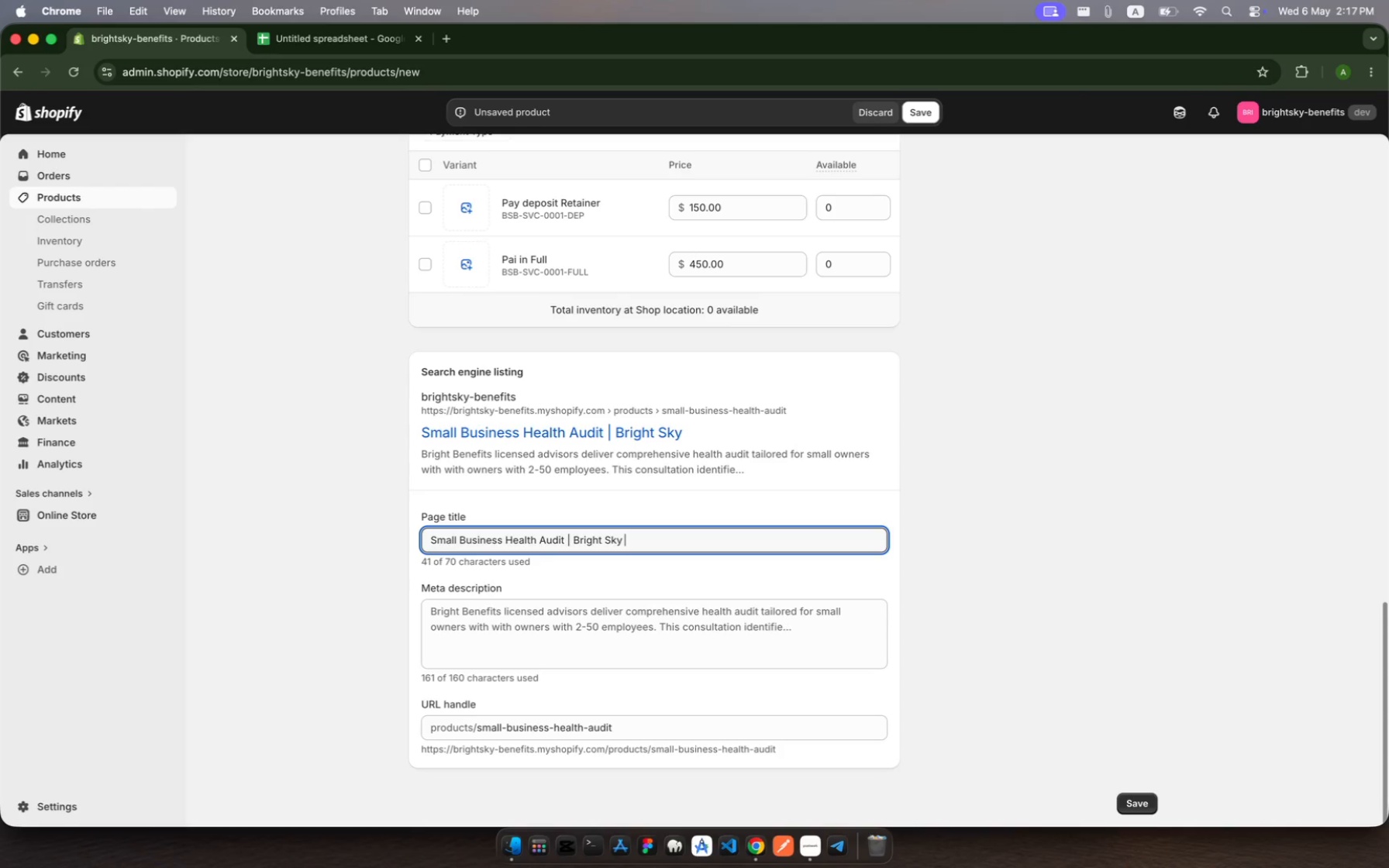 
 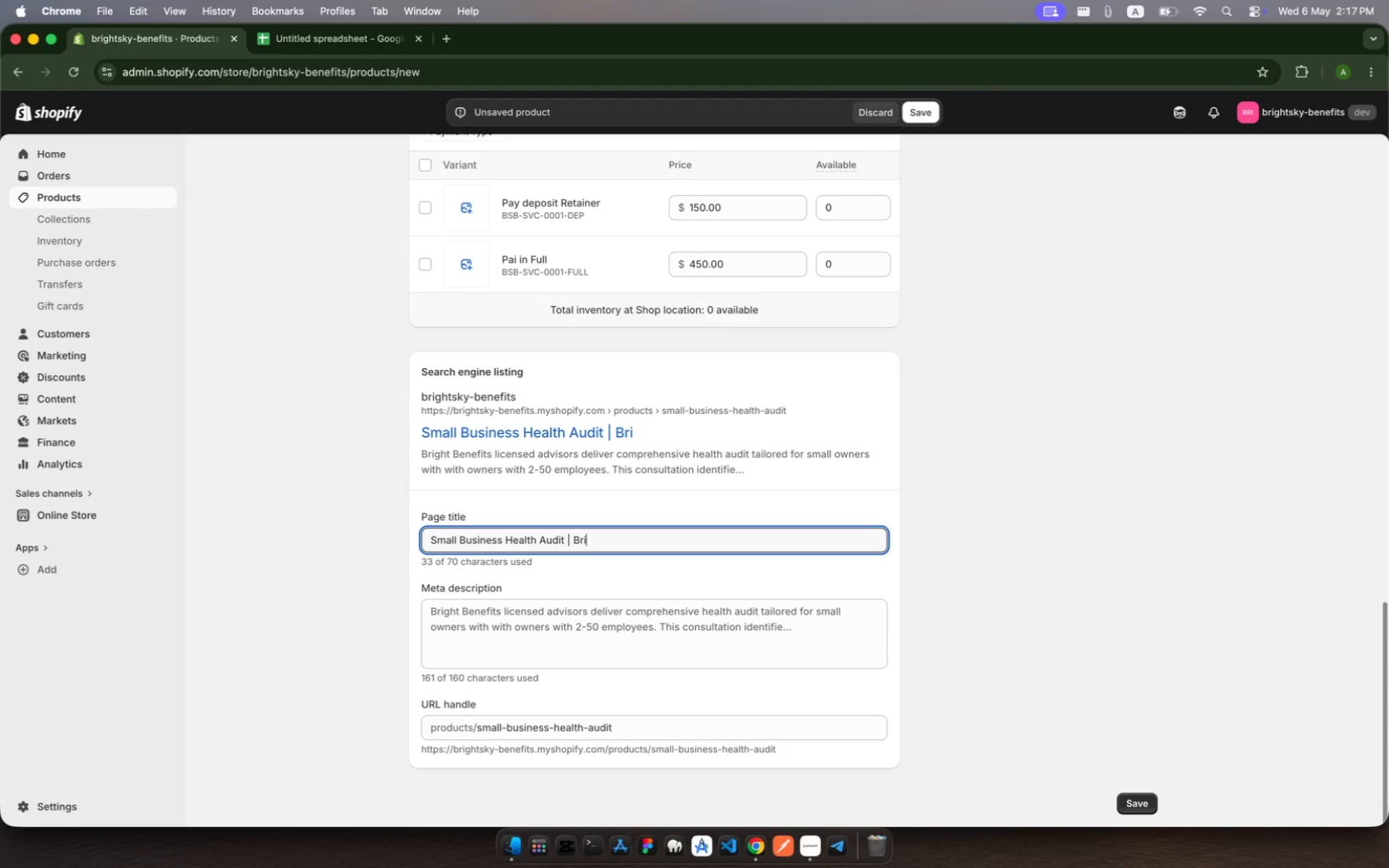 
hold_key(key=G, duration=0.34)
 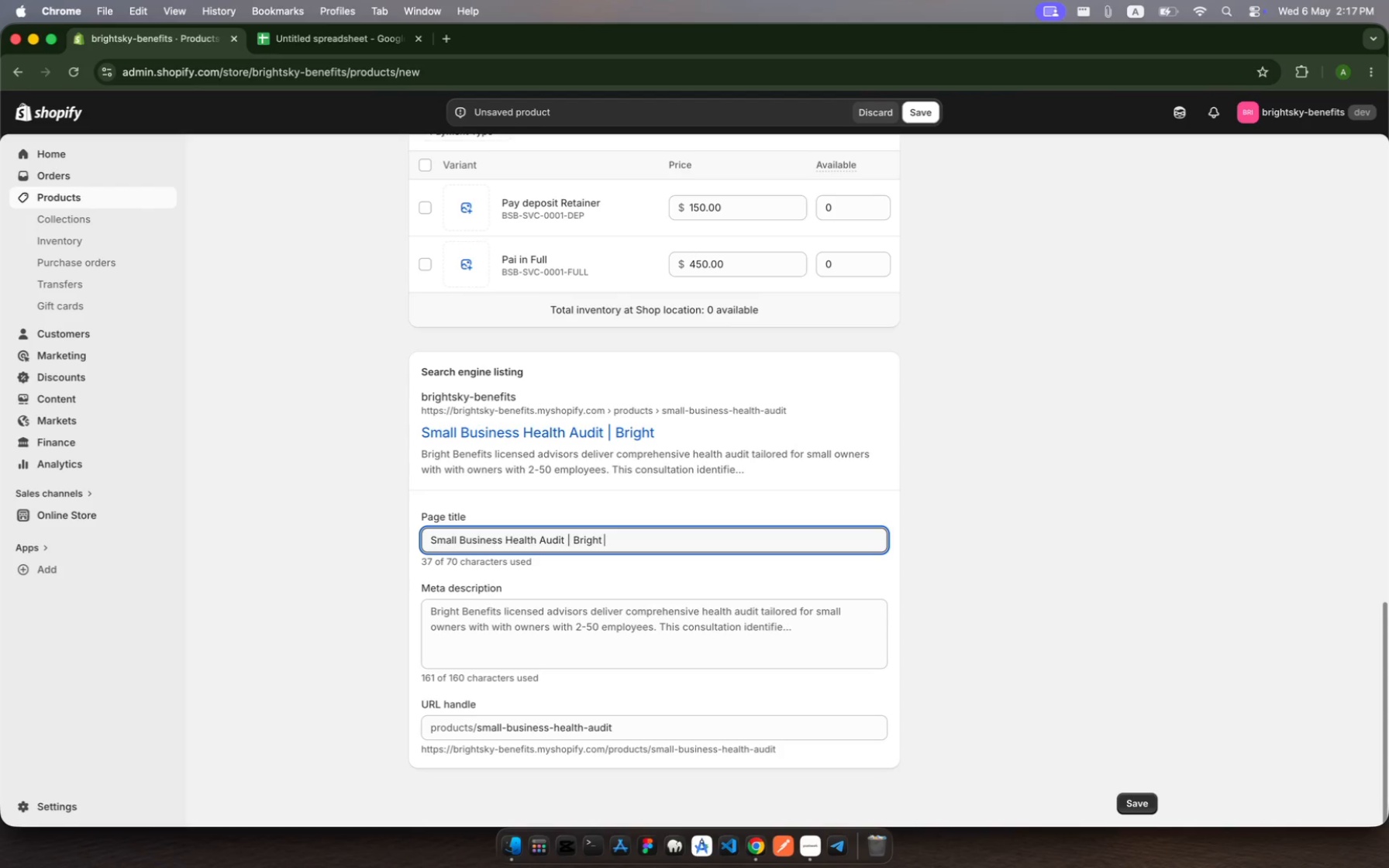 
type(Bene)
 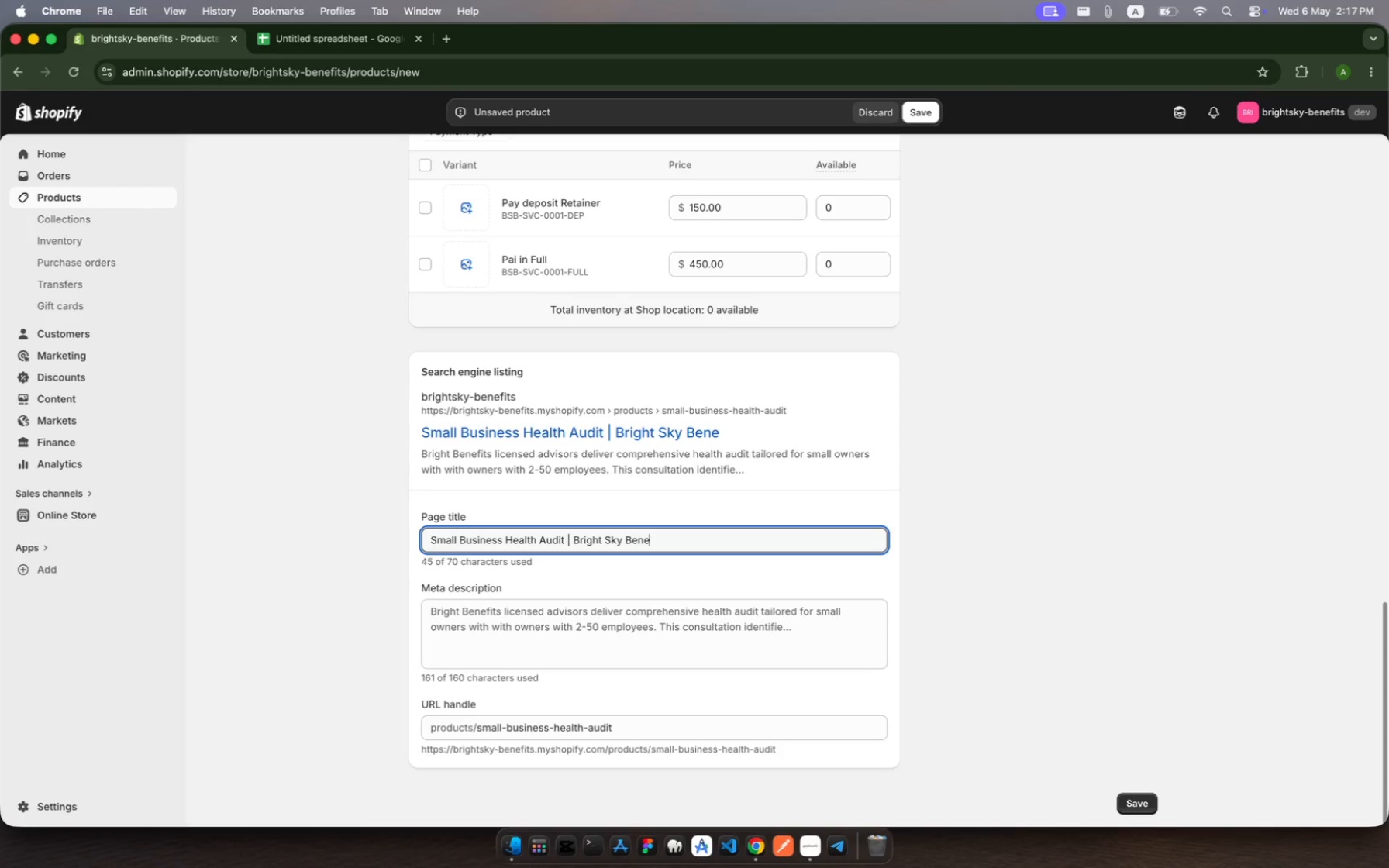 
type(fits)
 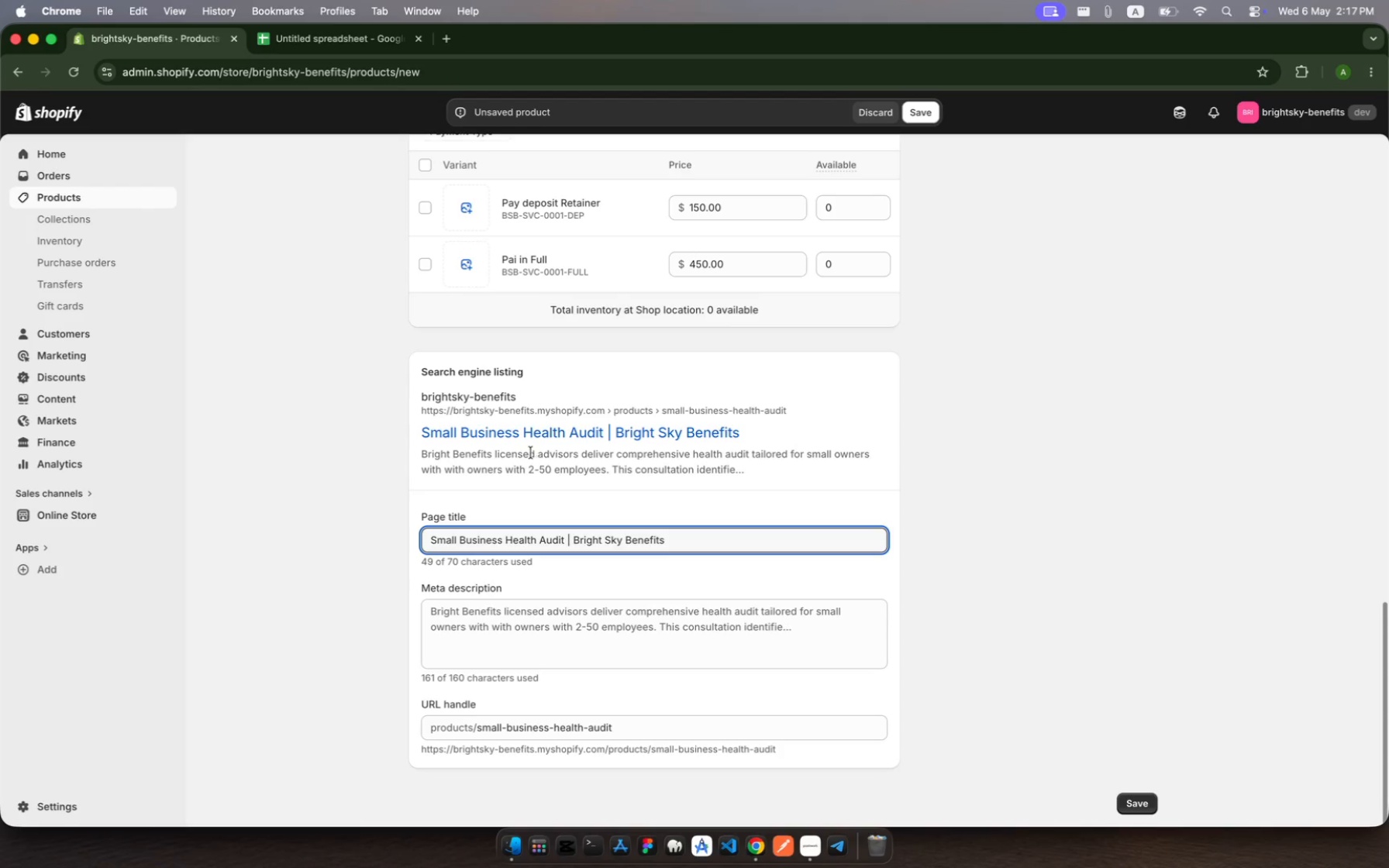 
scroll: coordinate [573, 583], scroll_direction: down, amount: 11.0
 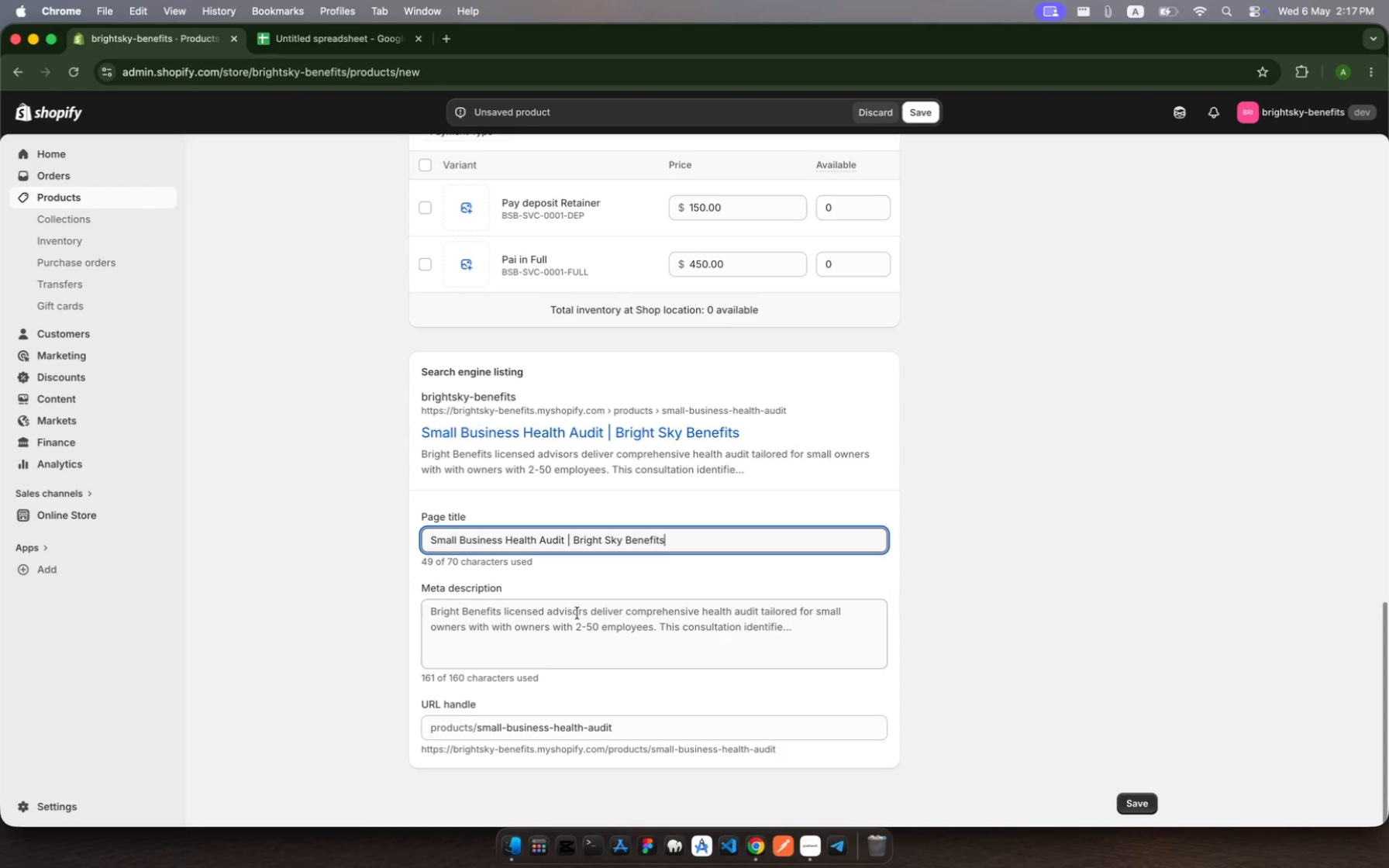 
left_click([577, 614])
 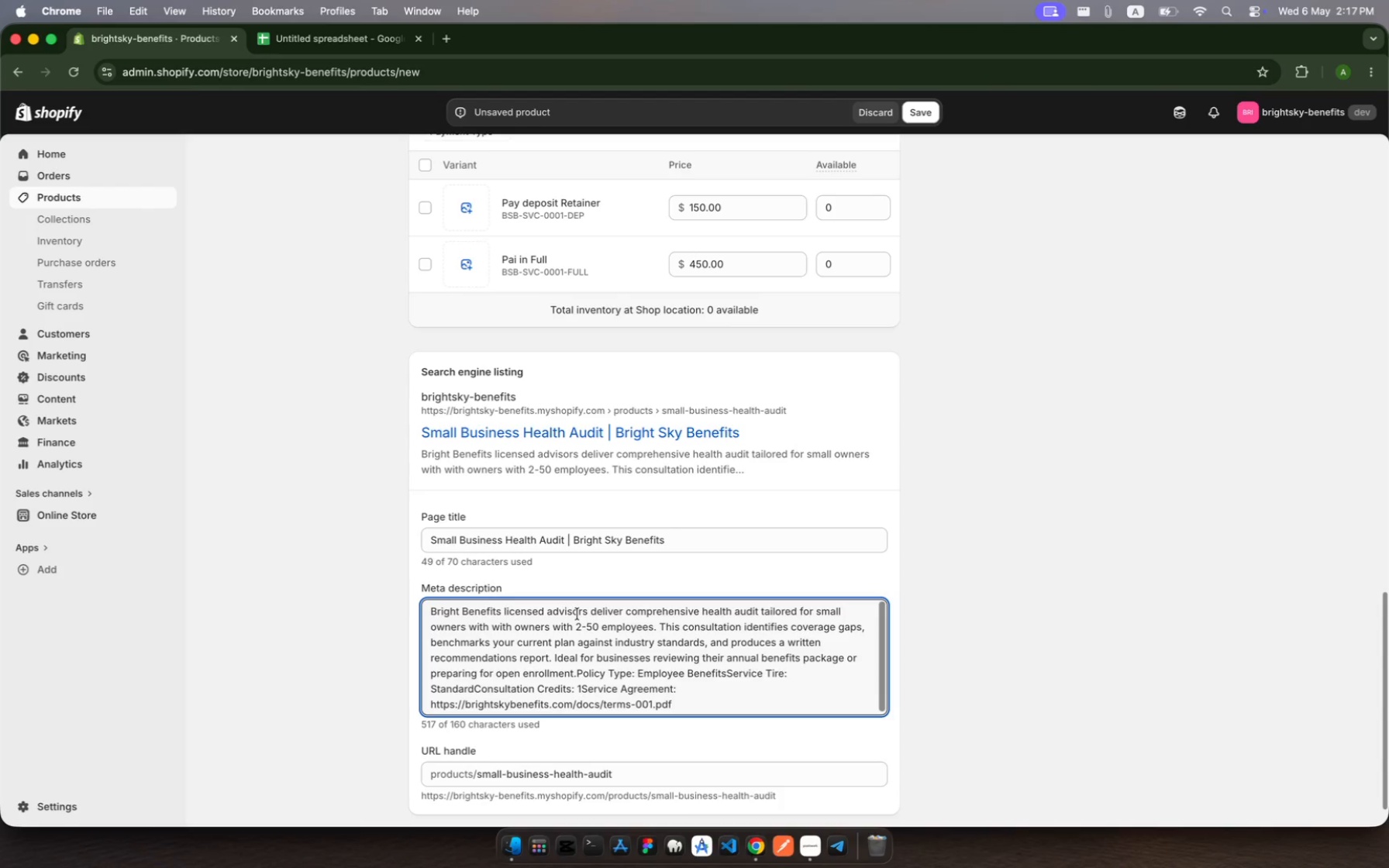 
key(Meta+A)
 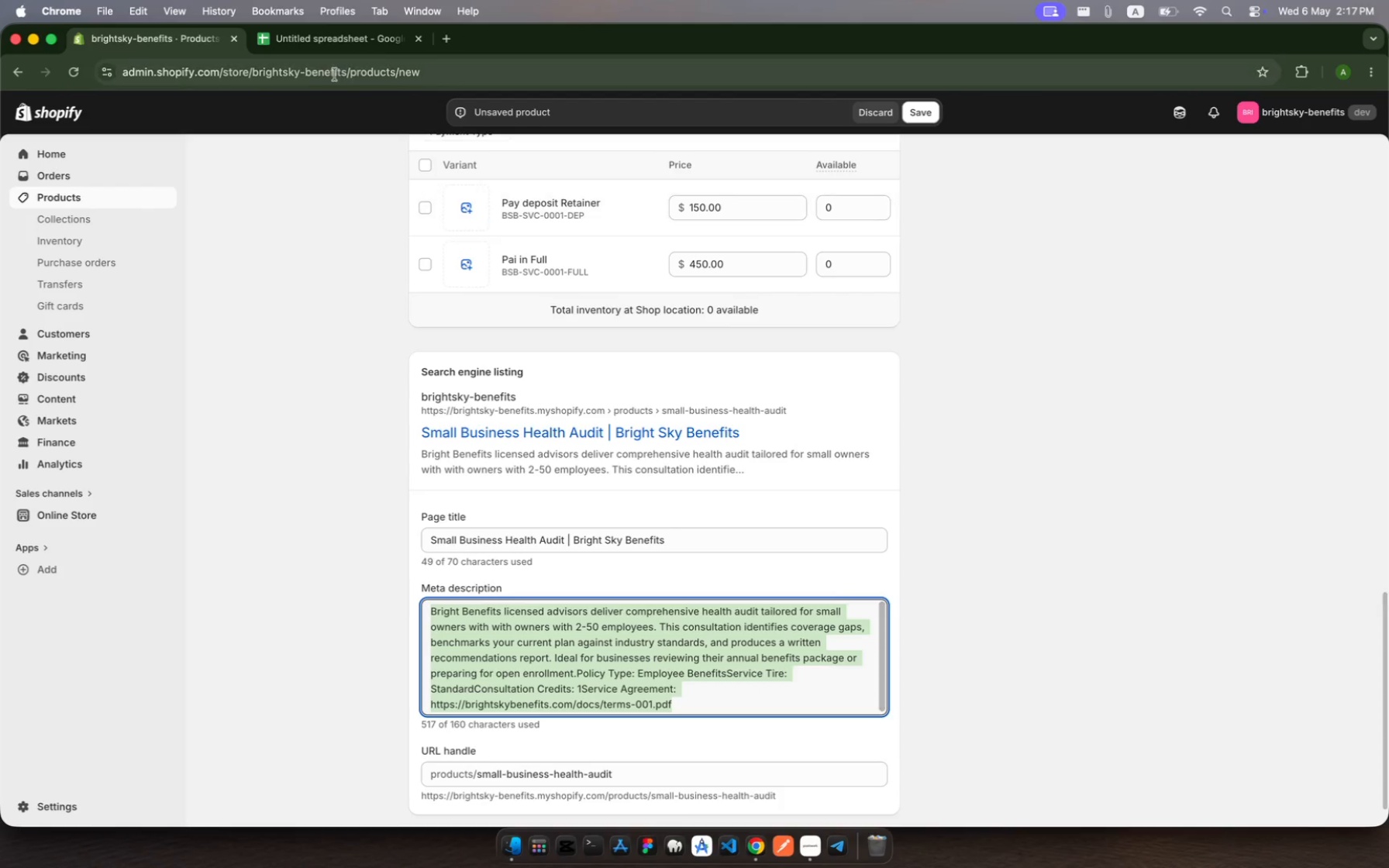 
left_click([312, 39])
 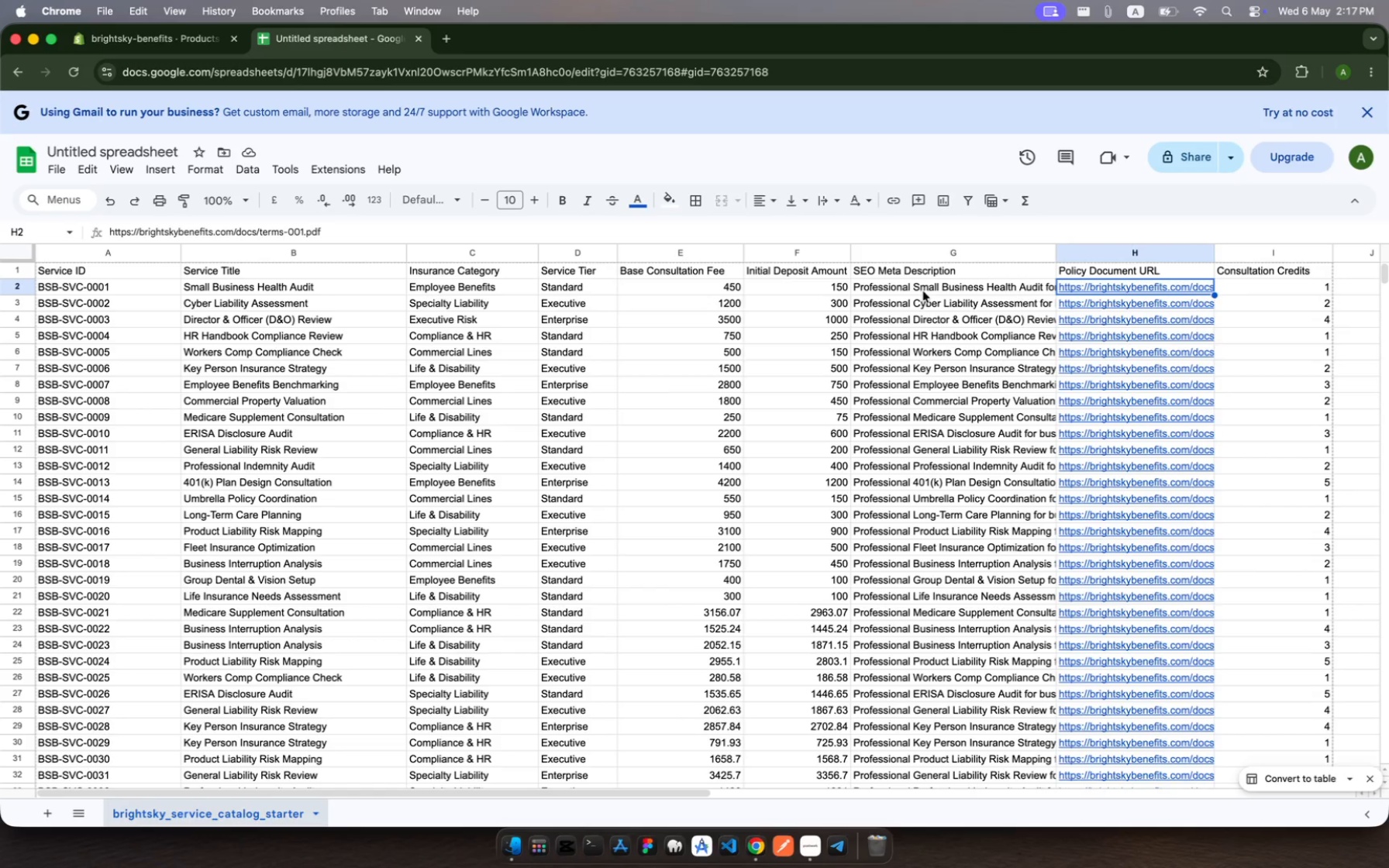 
left_click([922, 289])
 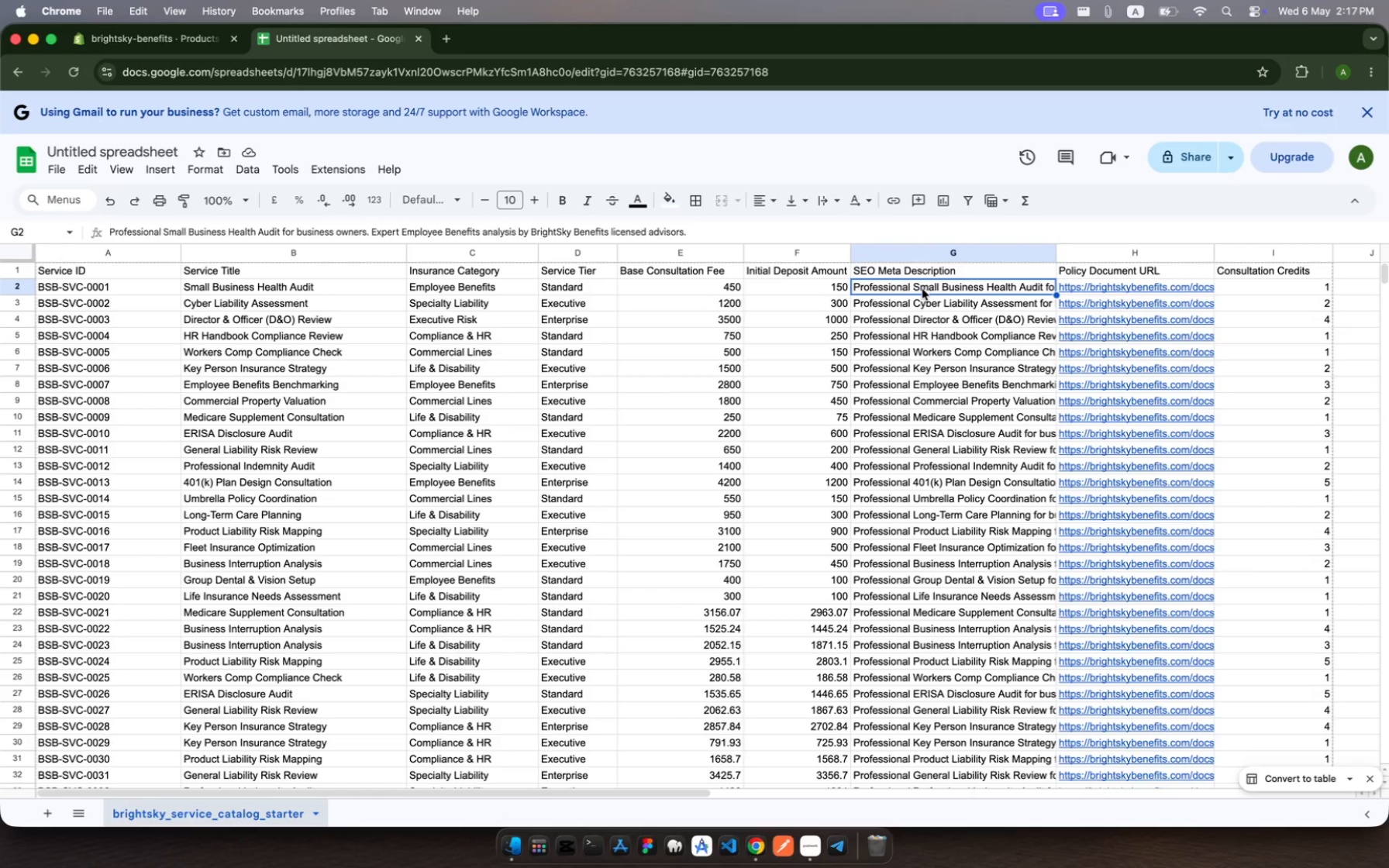 
left_click([922, 289])
 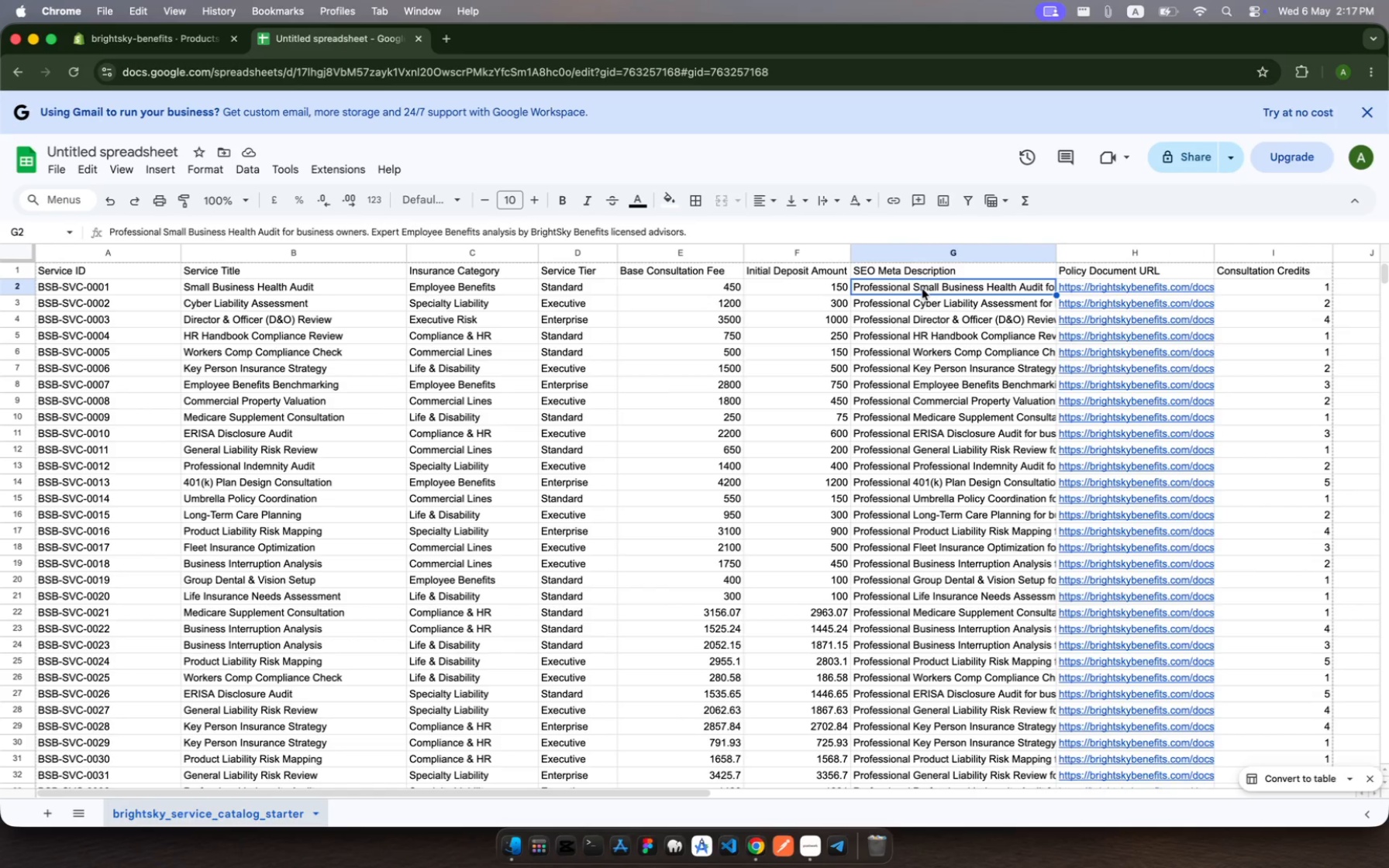 
left_click([922, 289])
 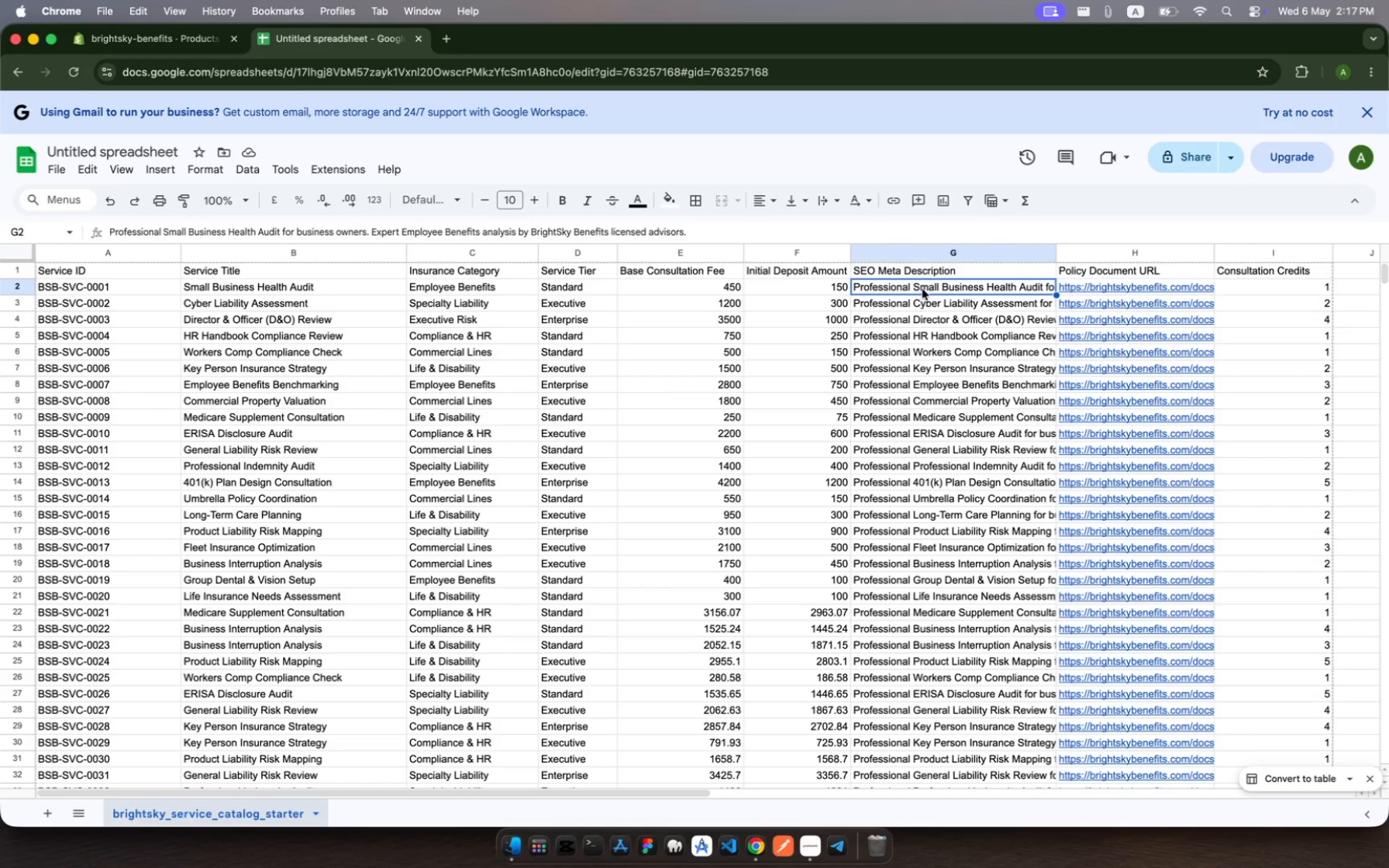 
left_click([922, 289])
 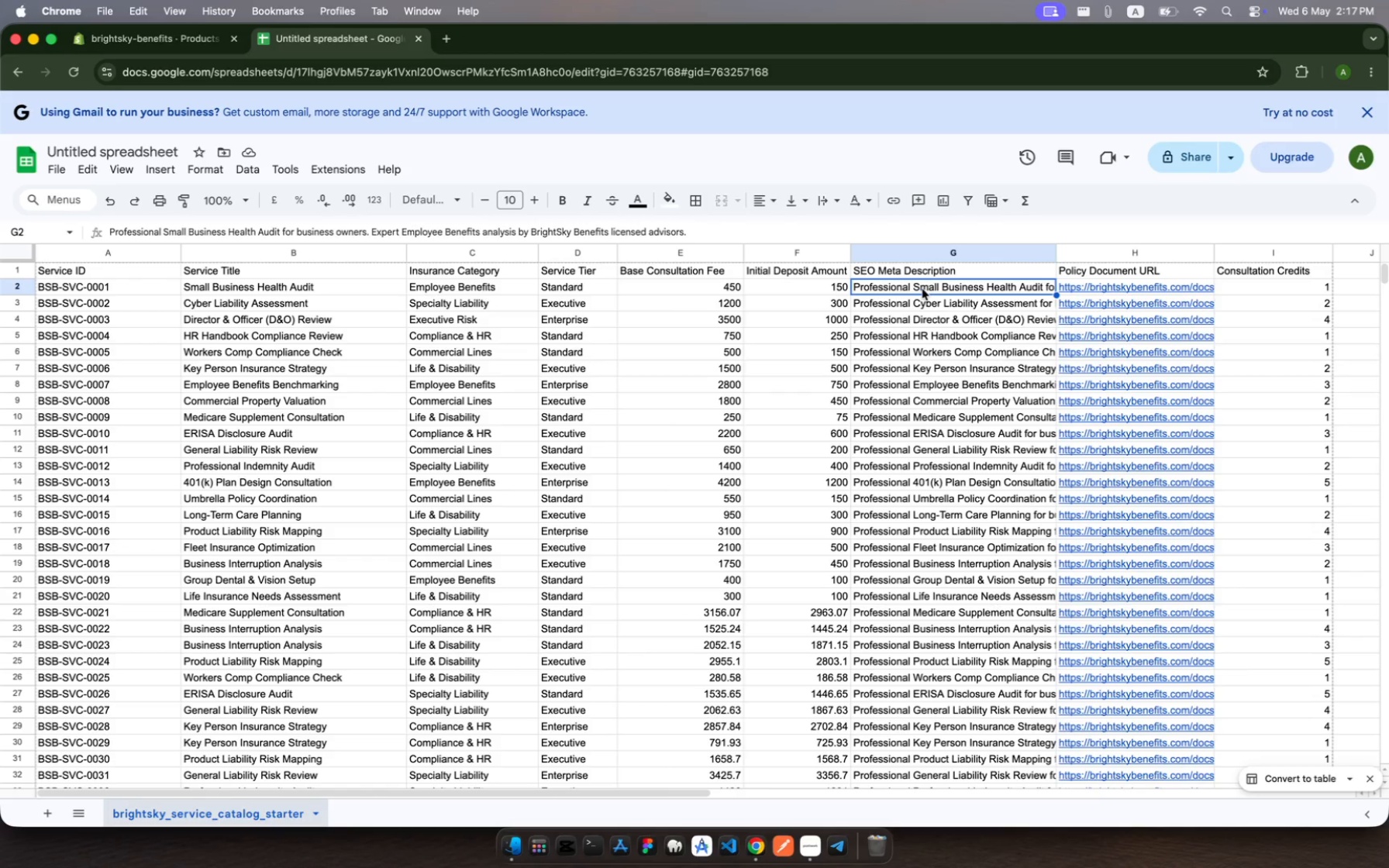 
key(Meta+C)
 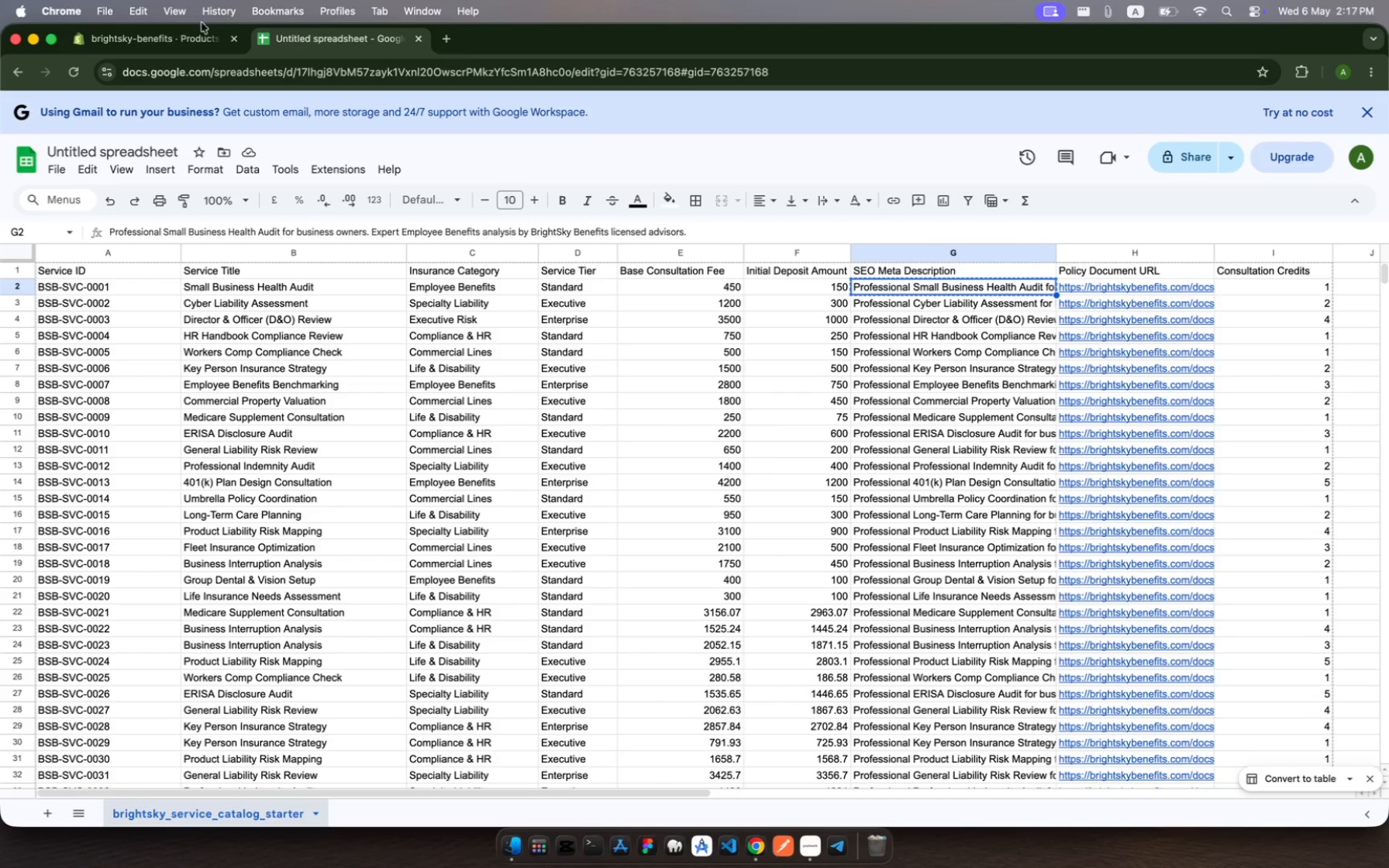 
left_click([165, 34])
 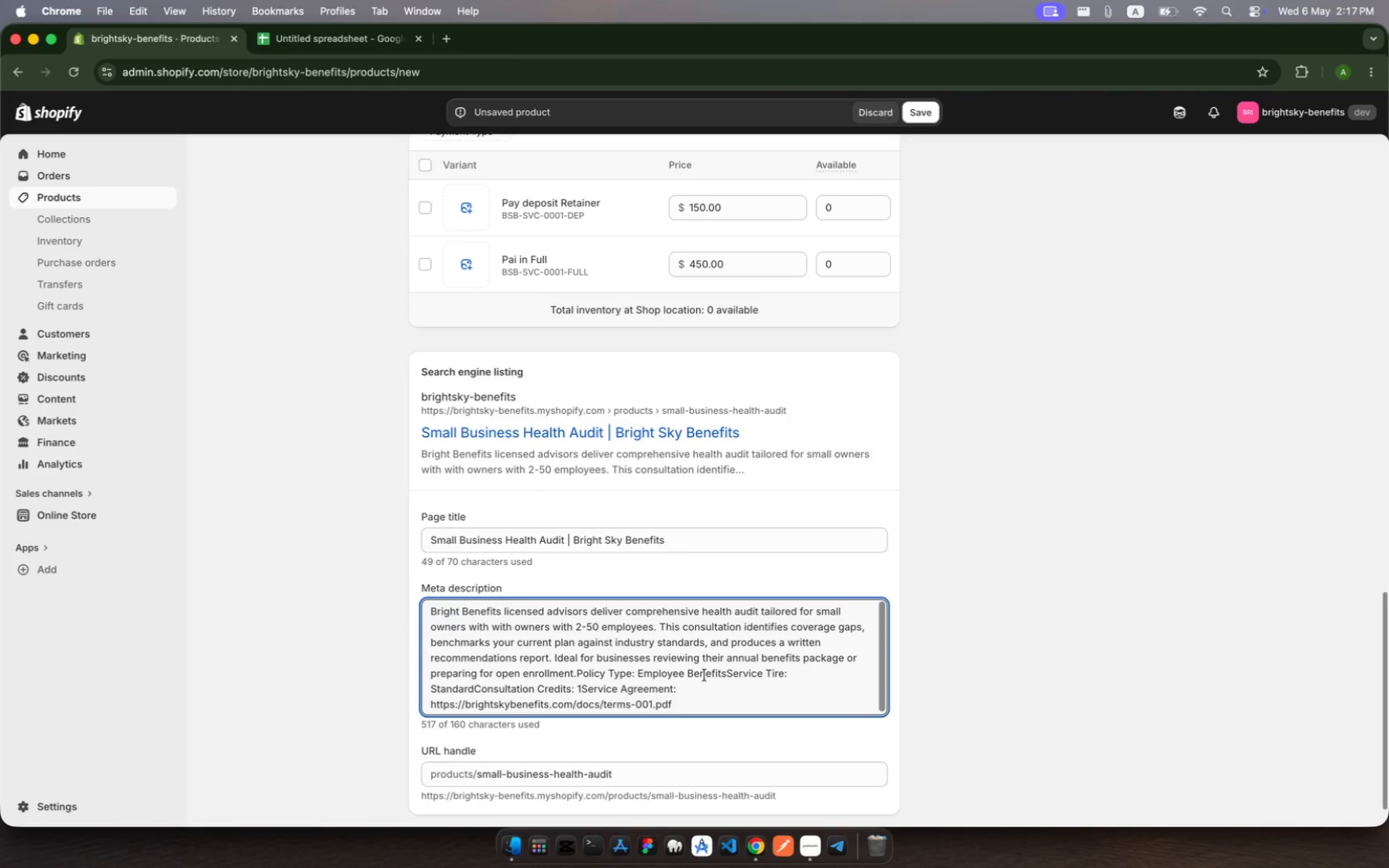 
key(Meta+A)
 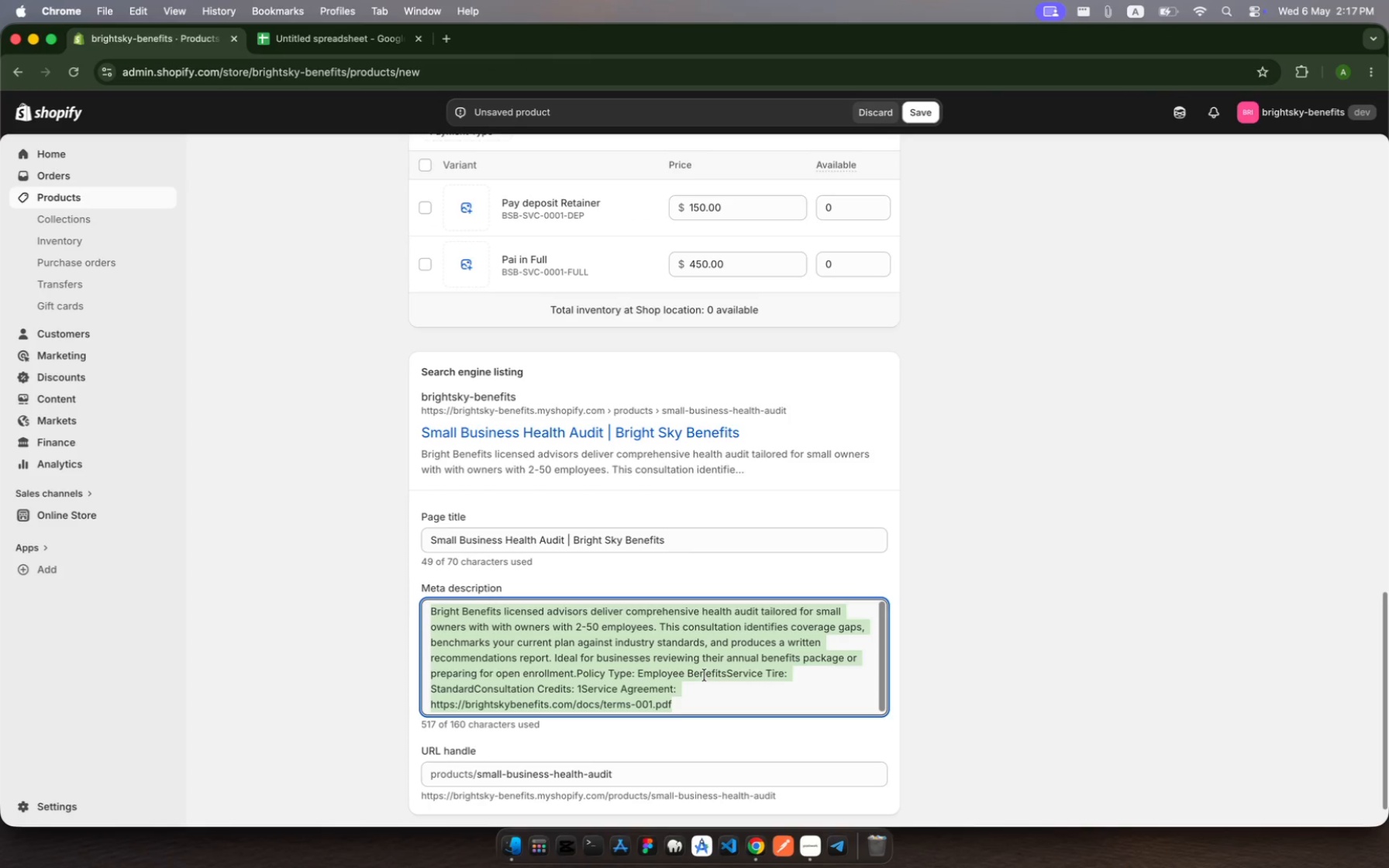 
key(Meta+V)
 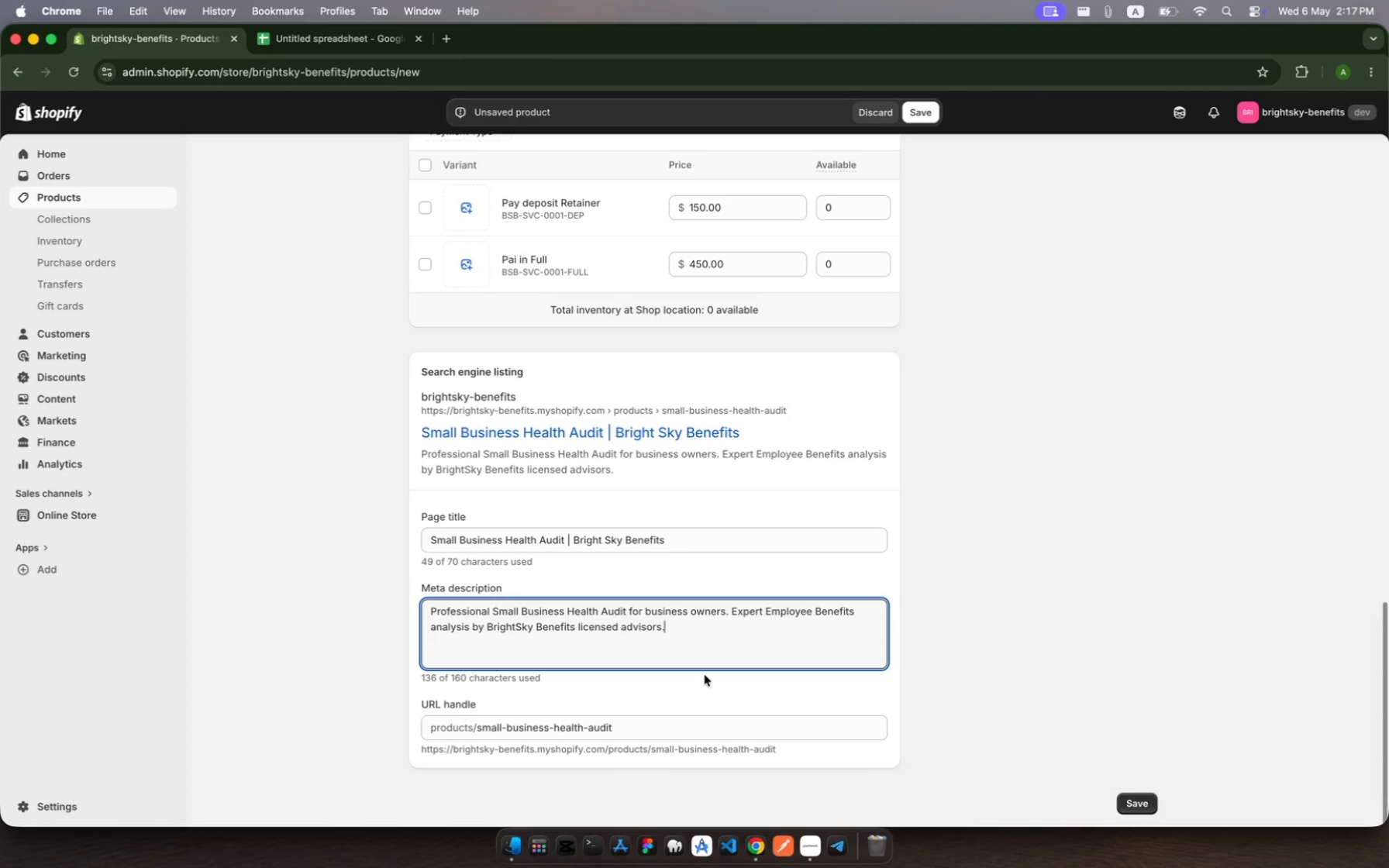 
scroll: coordinate [716, 640], scroll_direction: down, amount: 11.0
 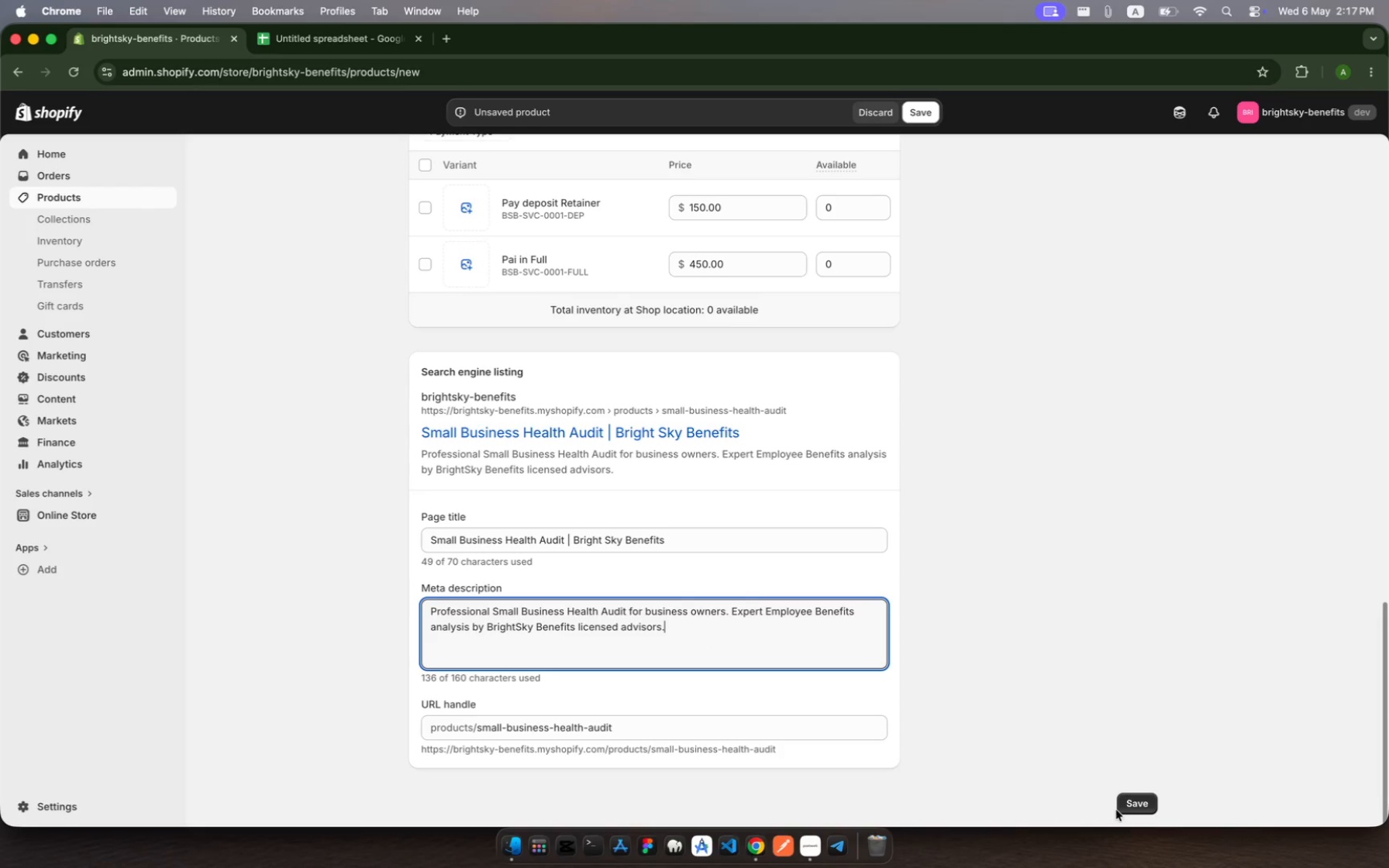 
left_click([1132, 810])
 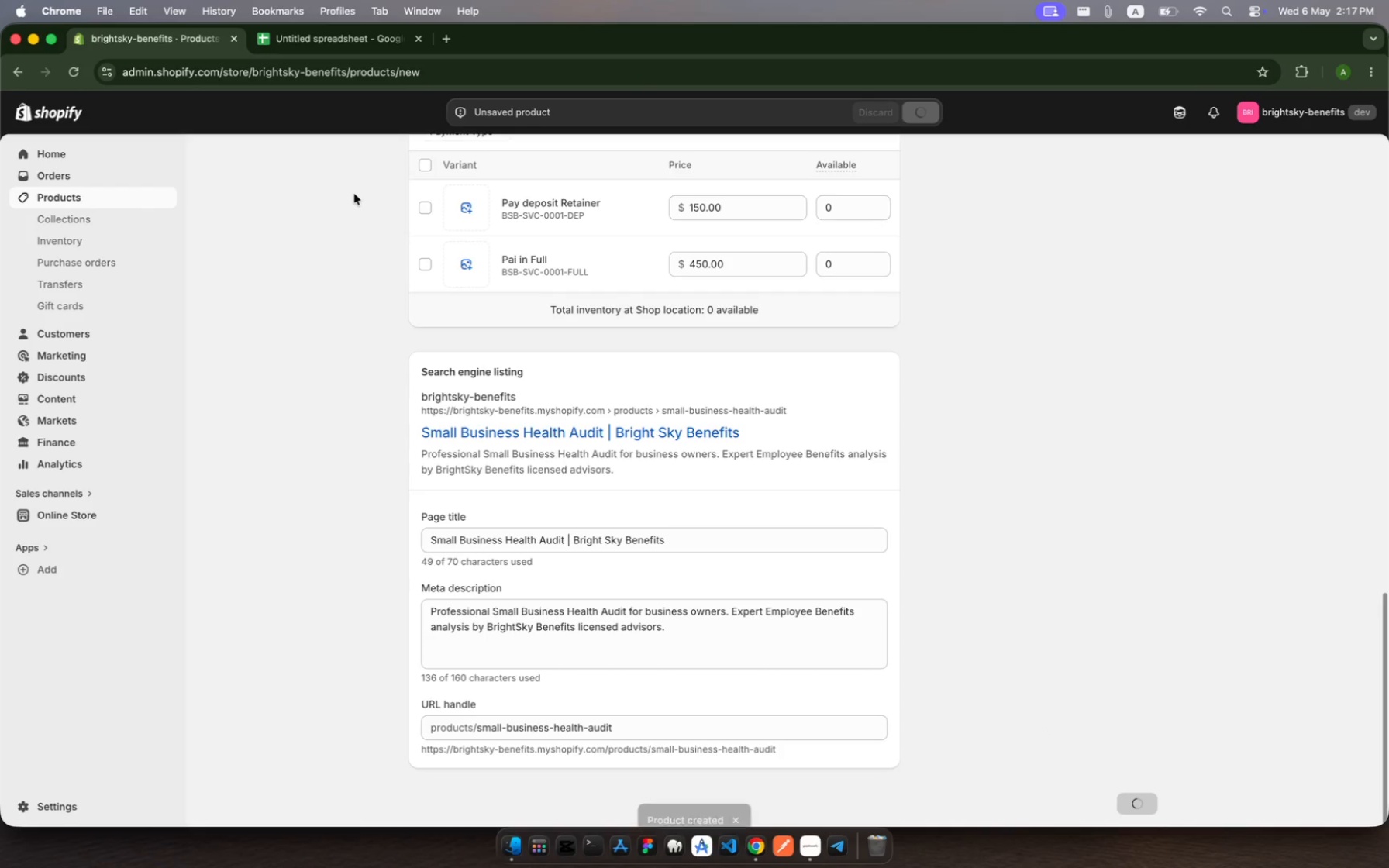 
wait(5.53)
 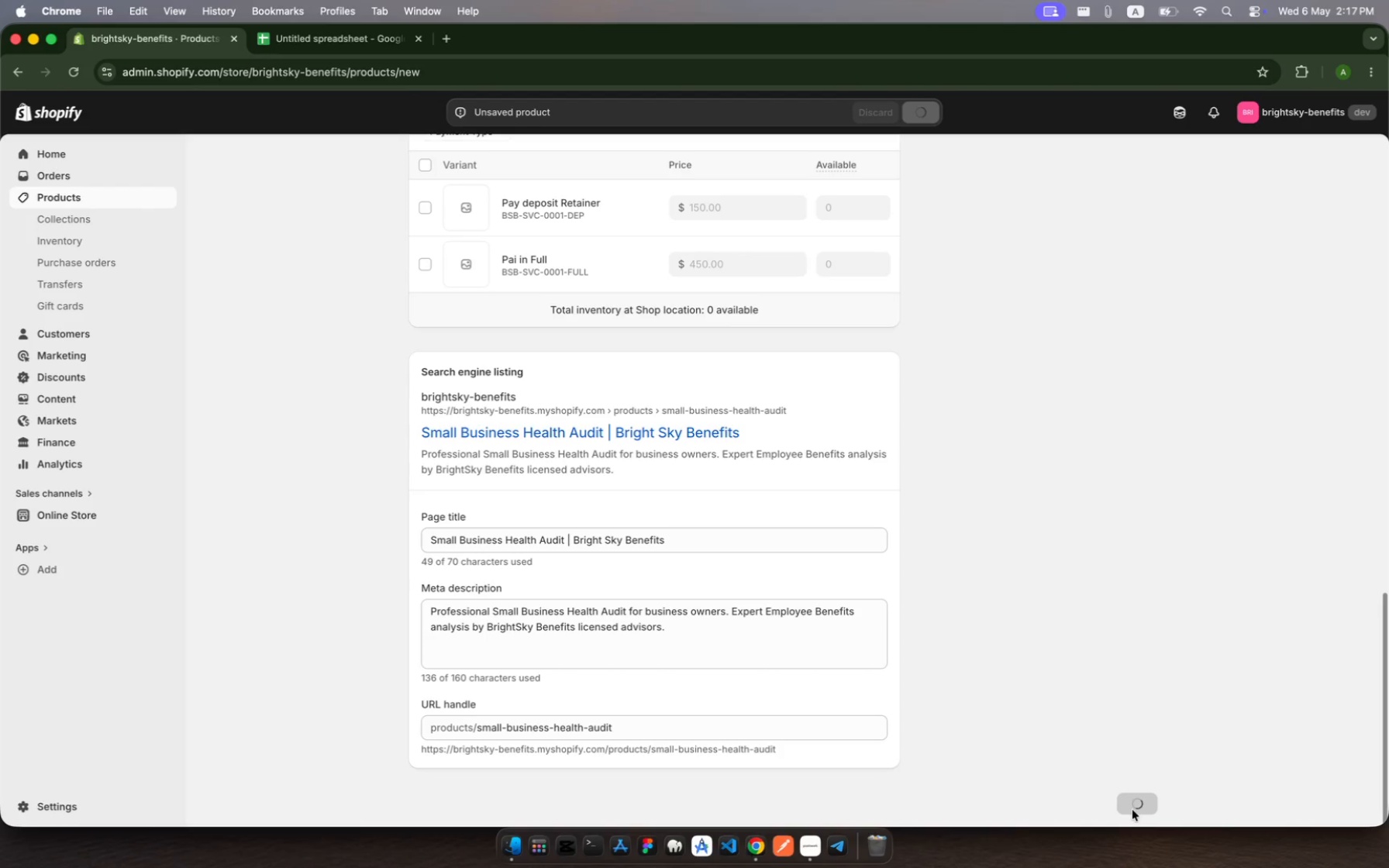 
scroll: coordinate [746, 388], scroll_direction: up, amount: 451.0
 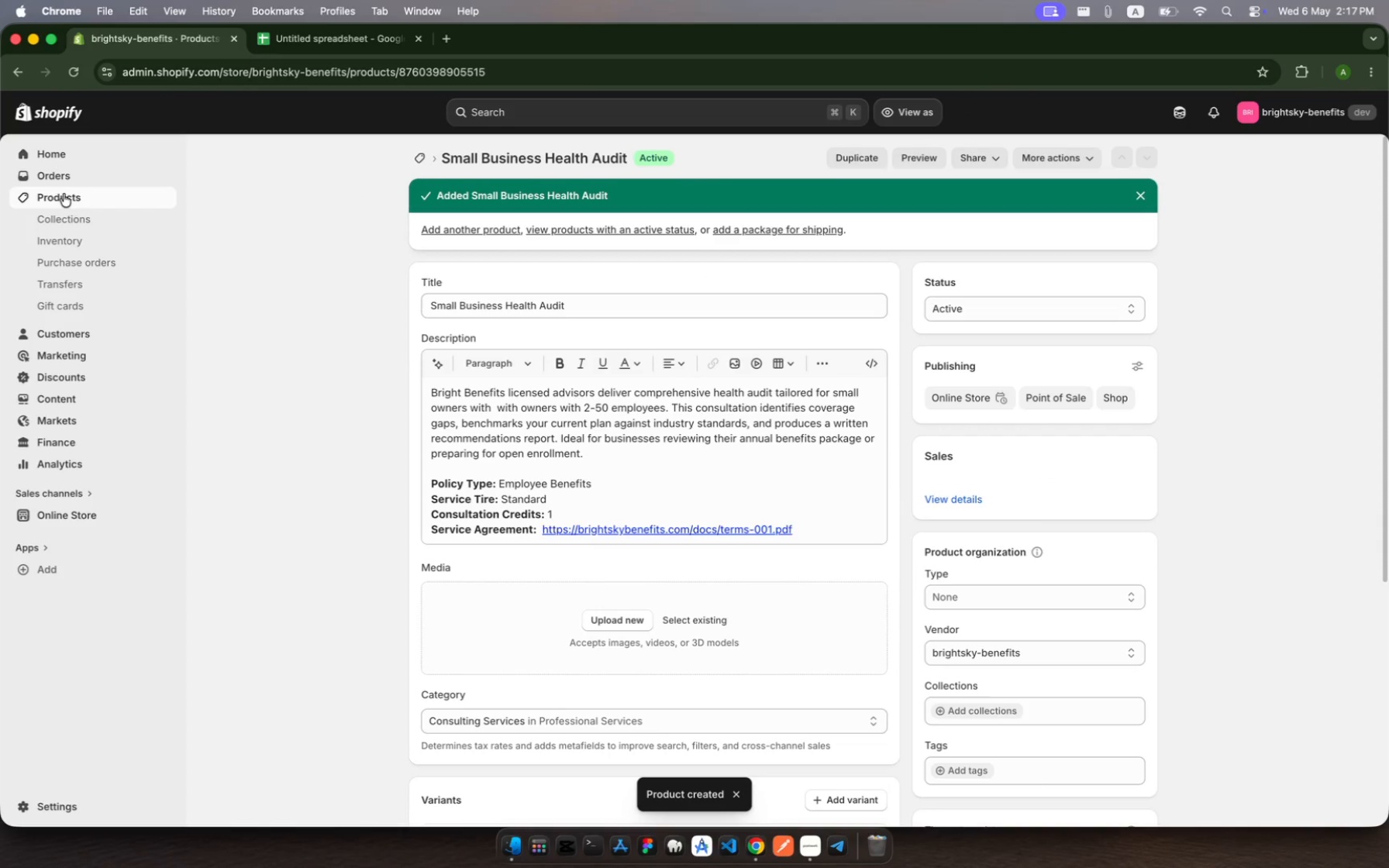 
left_click([68, 199])
 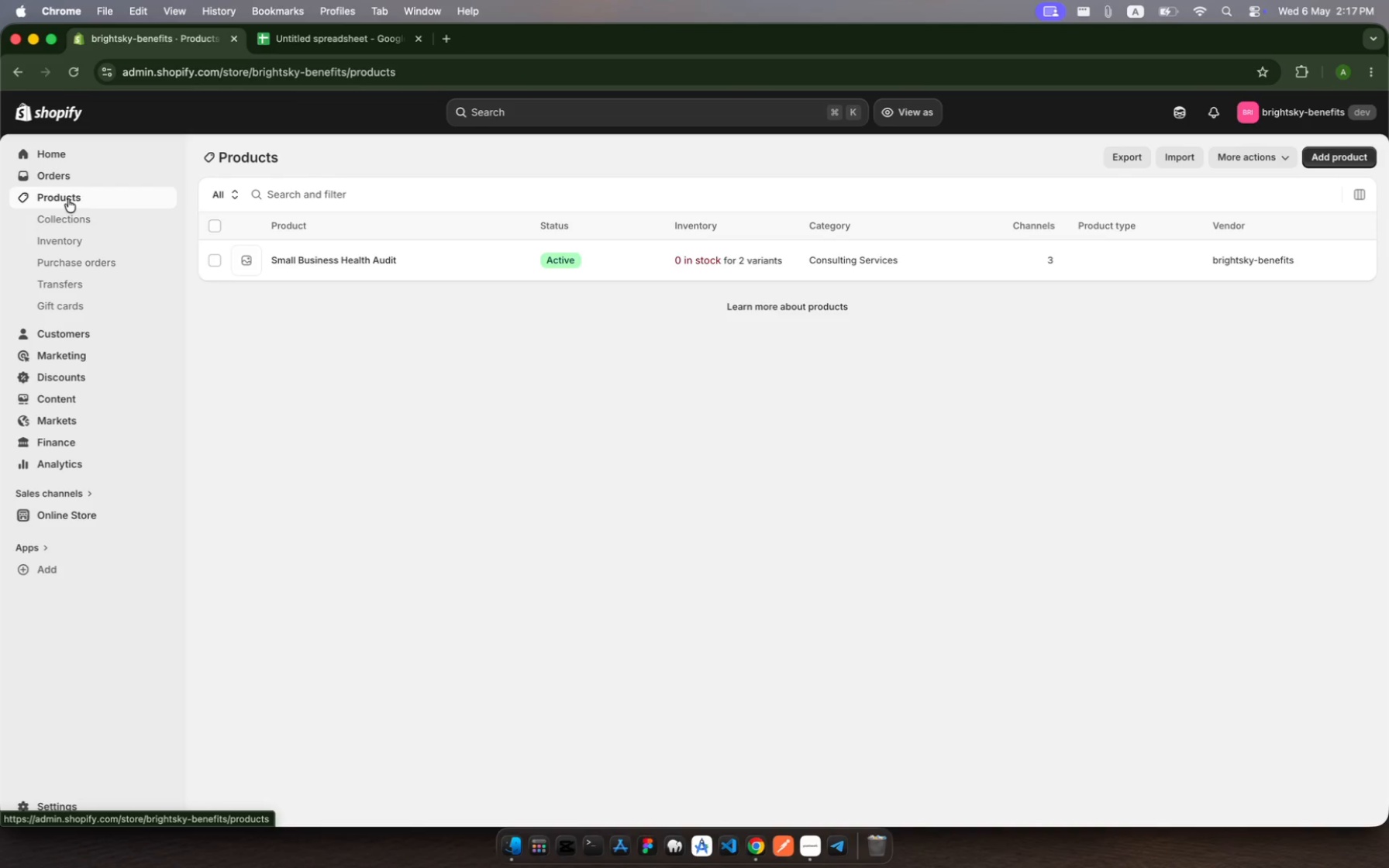 
wait(8.37)
 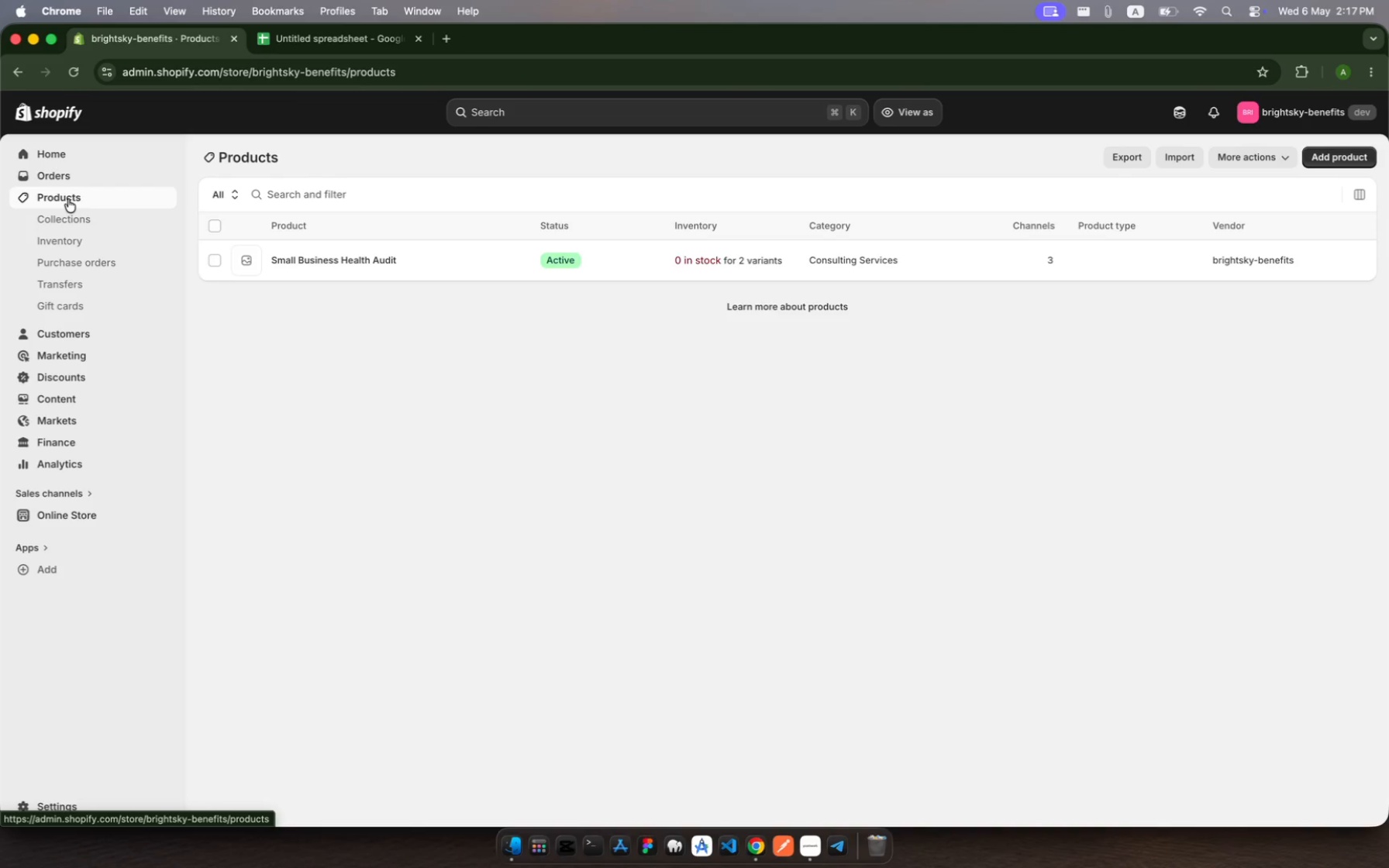 
left_click([322, 46])
 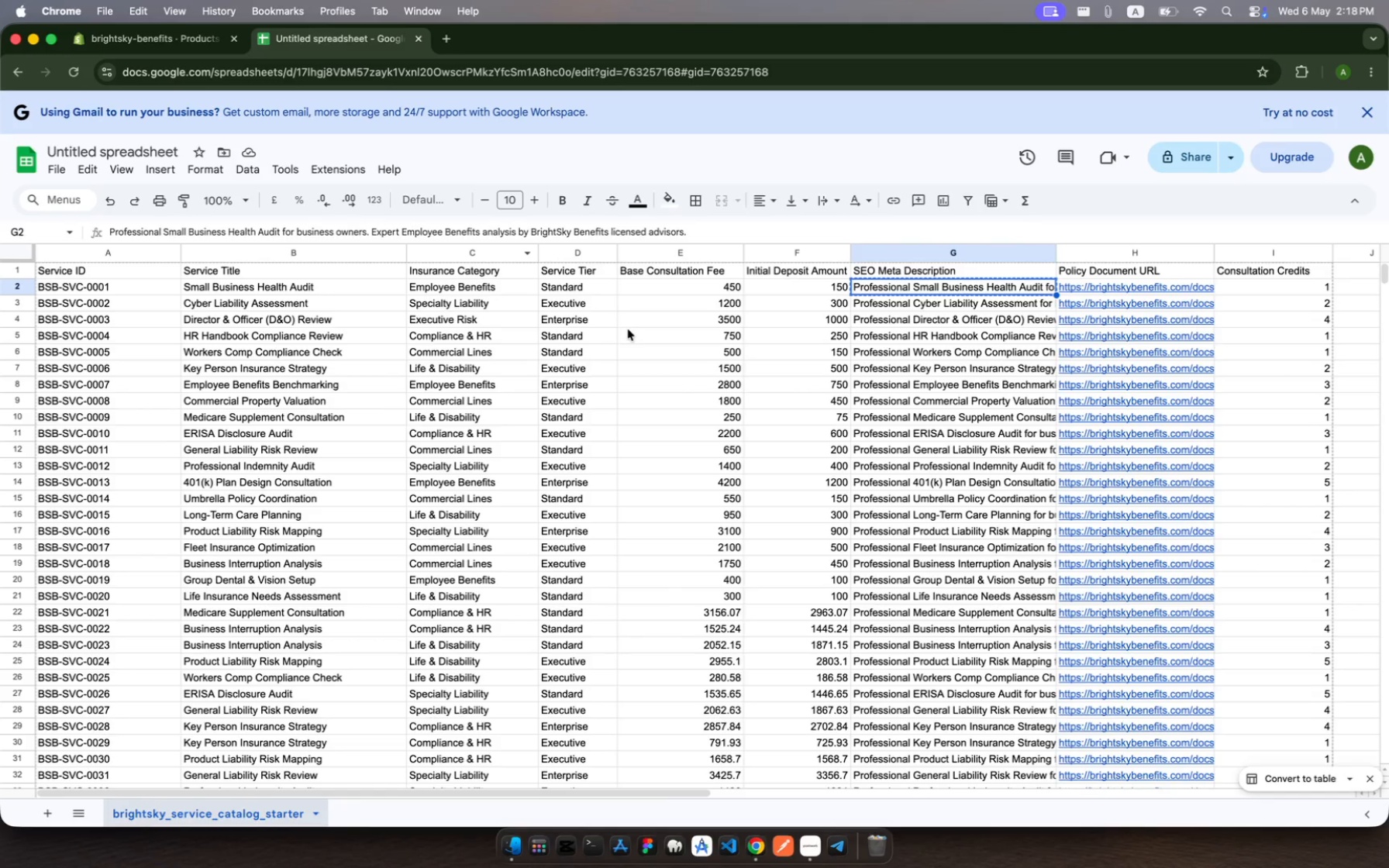 
scroll: coordinate [632, 329], scroll_direction: up, amount: 6.0
 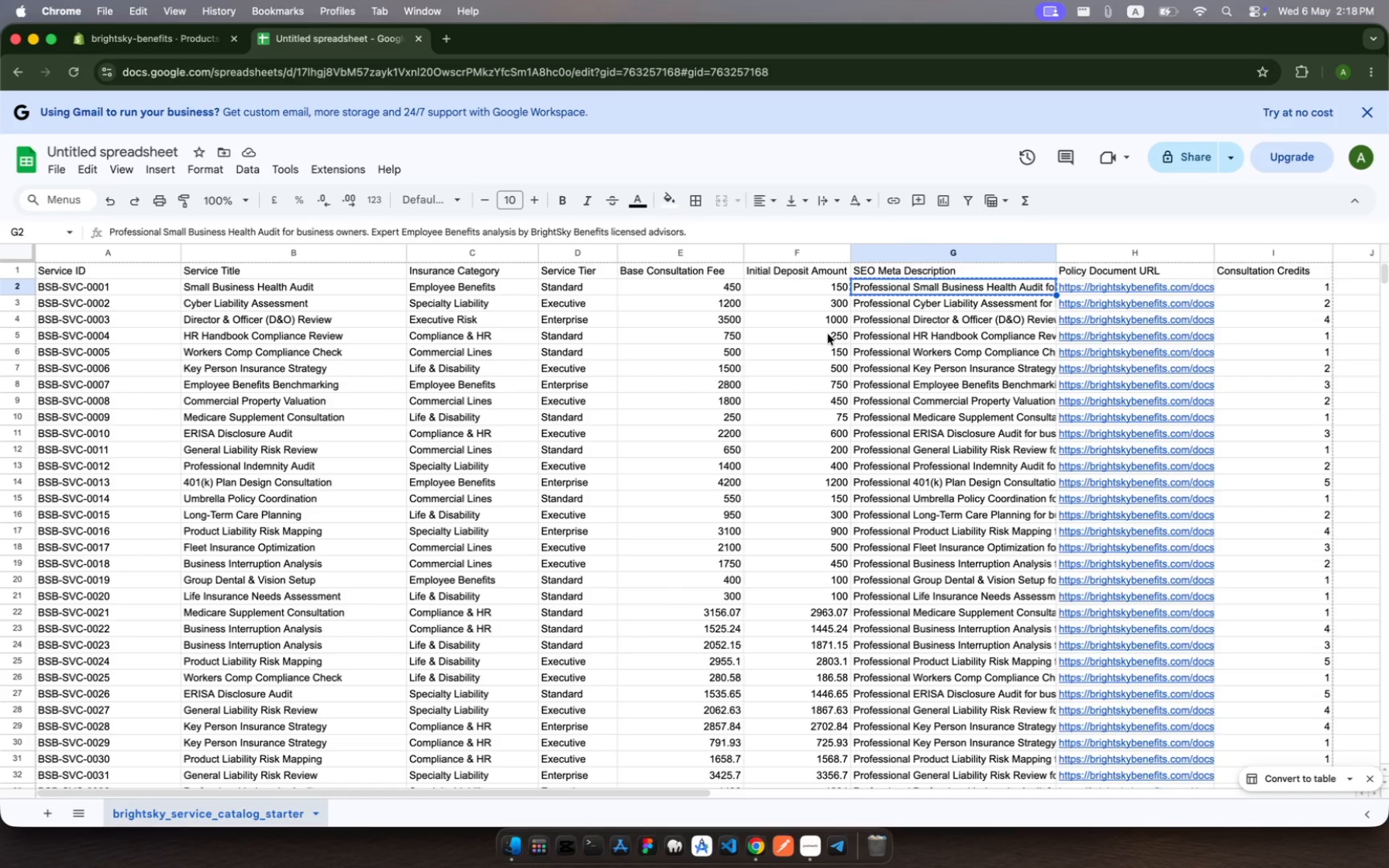 
scroll: coordinate [842, 336], scroll_direction: down, amount: 12.0
 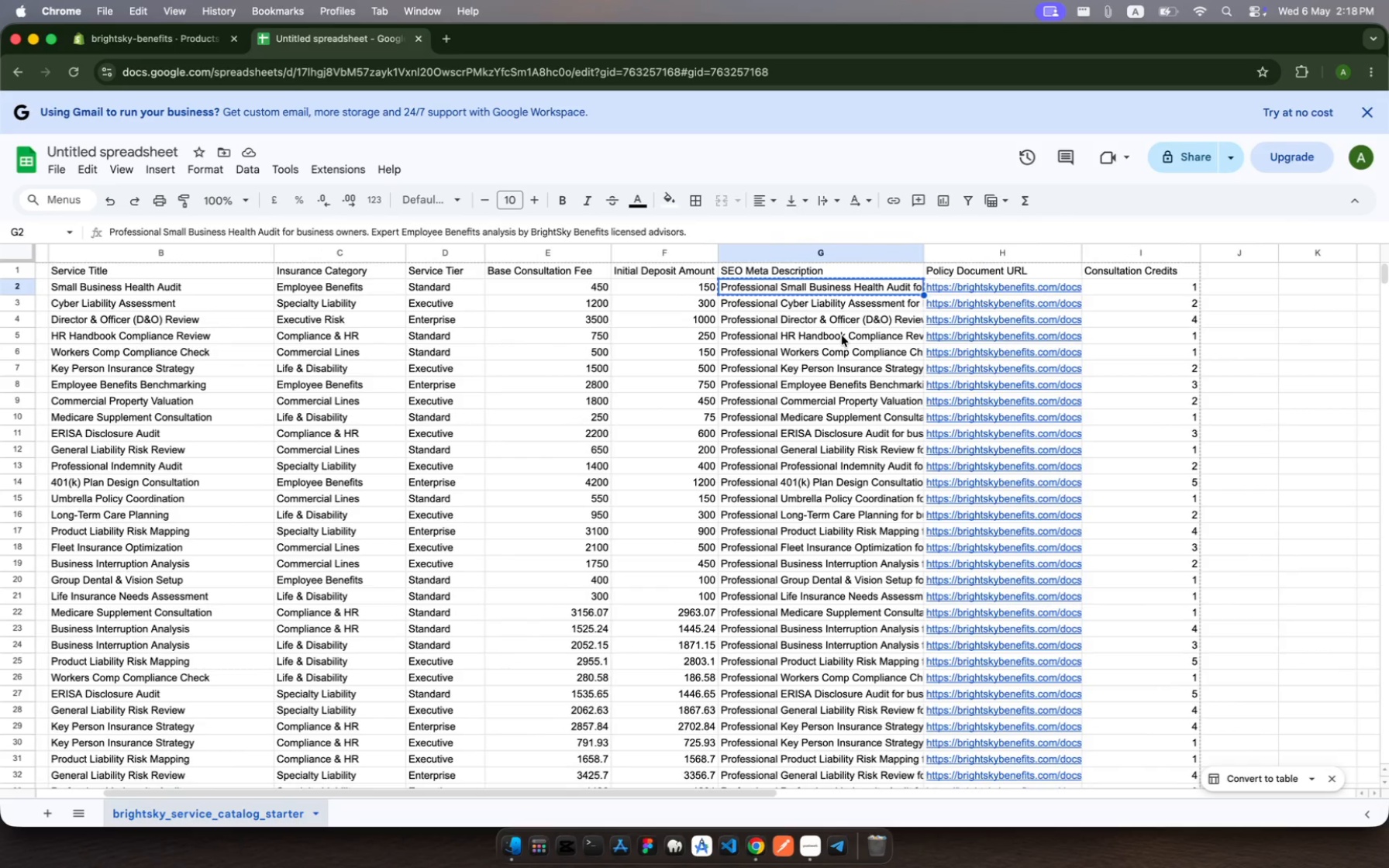 
scroll: coordinate [842, 336], scroll_direction: up, amount: 18.0
 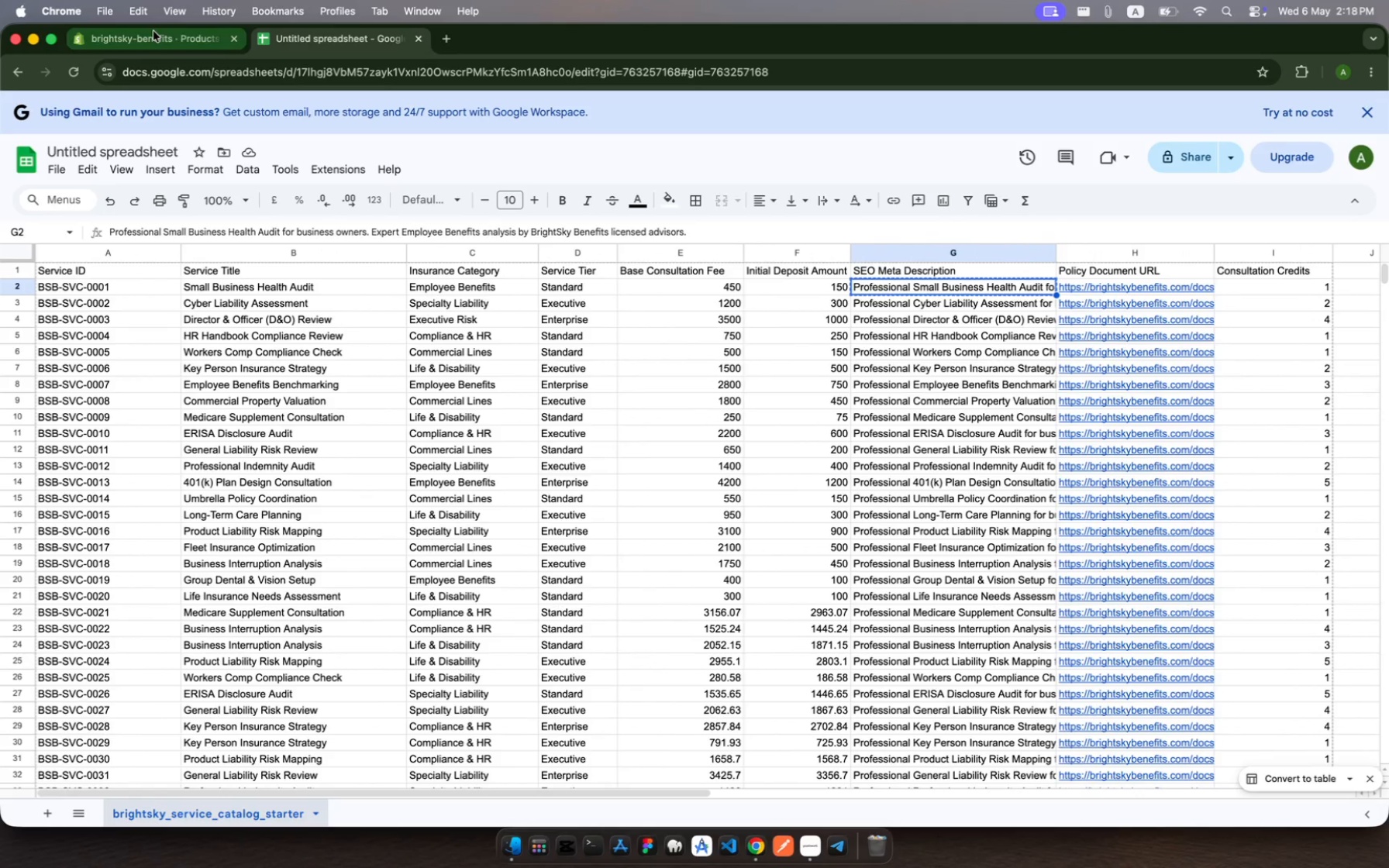 
left_click([154, 33])
 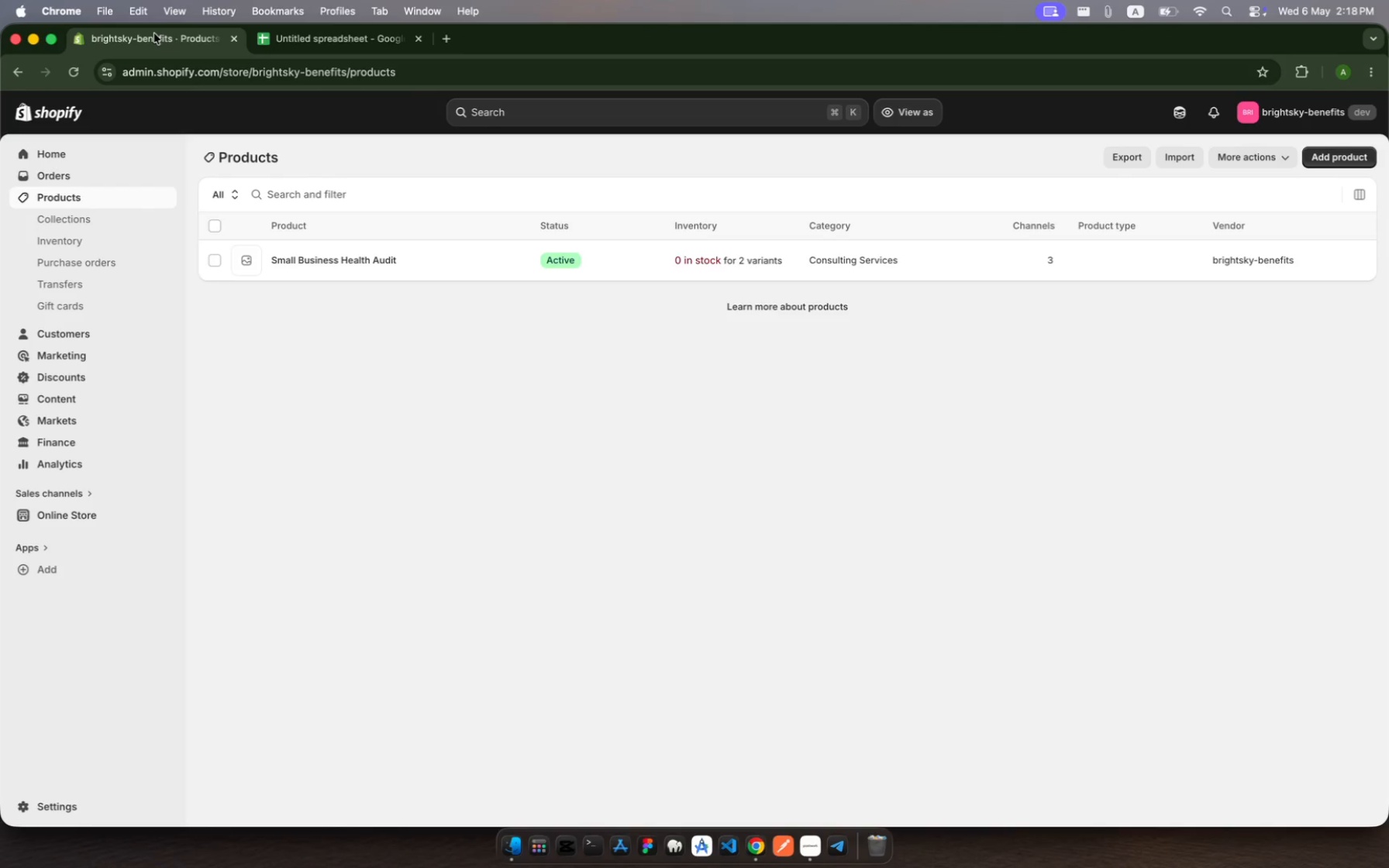 
wait(12.51)
 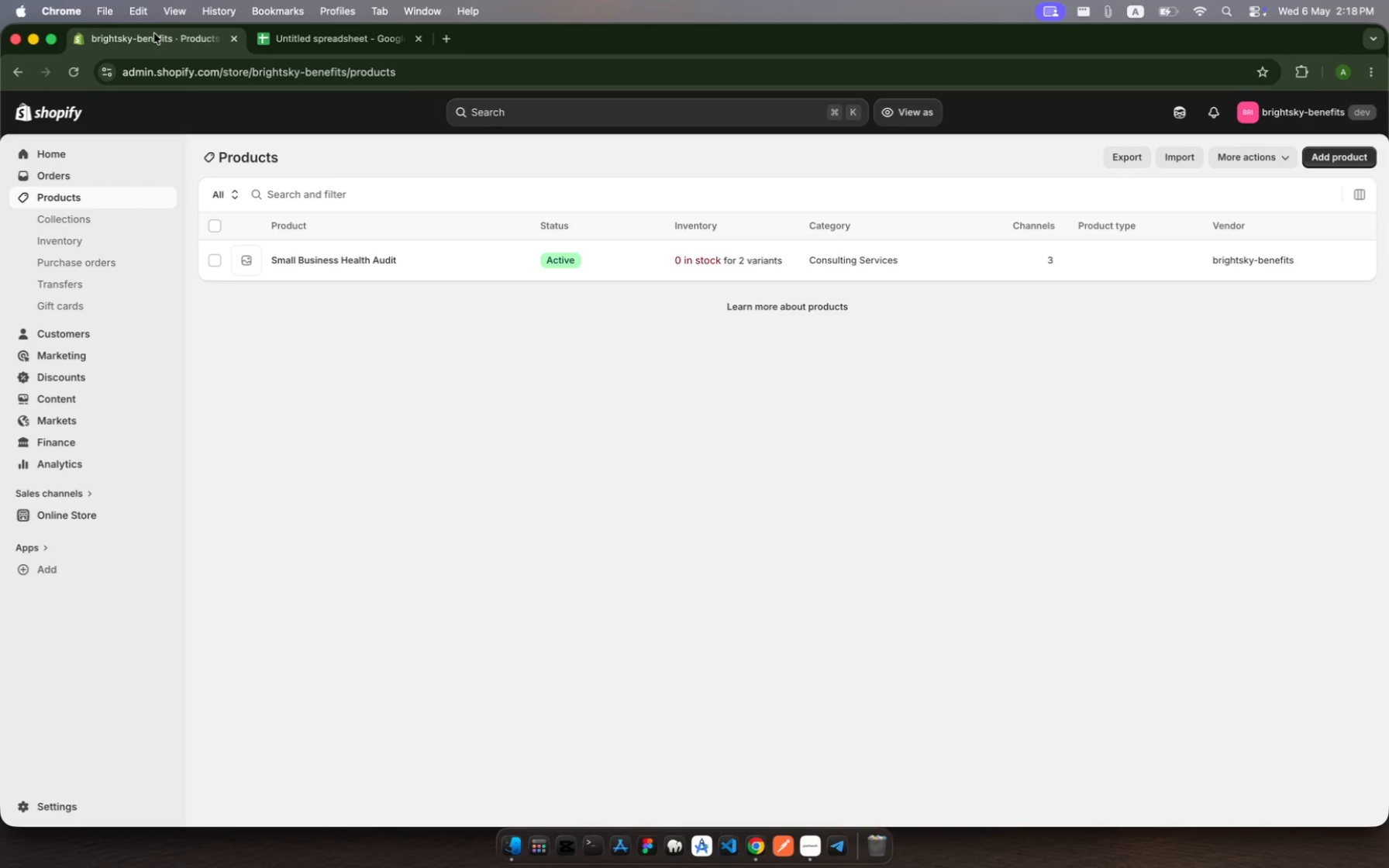 
left_click([1341, 155])
 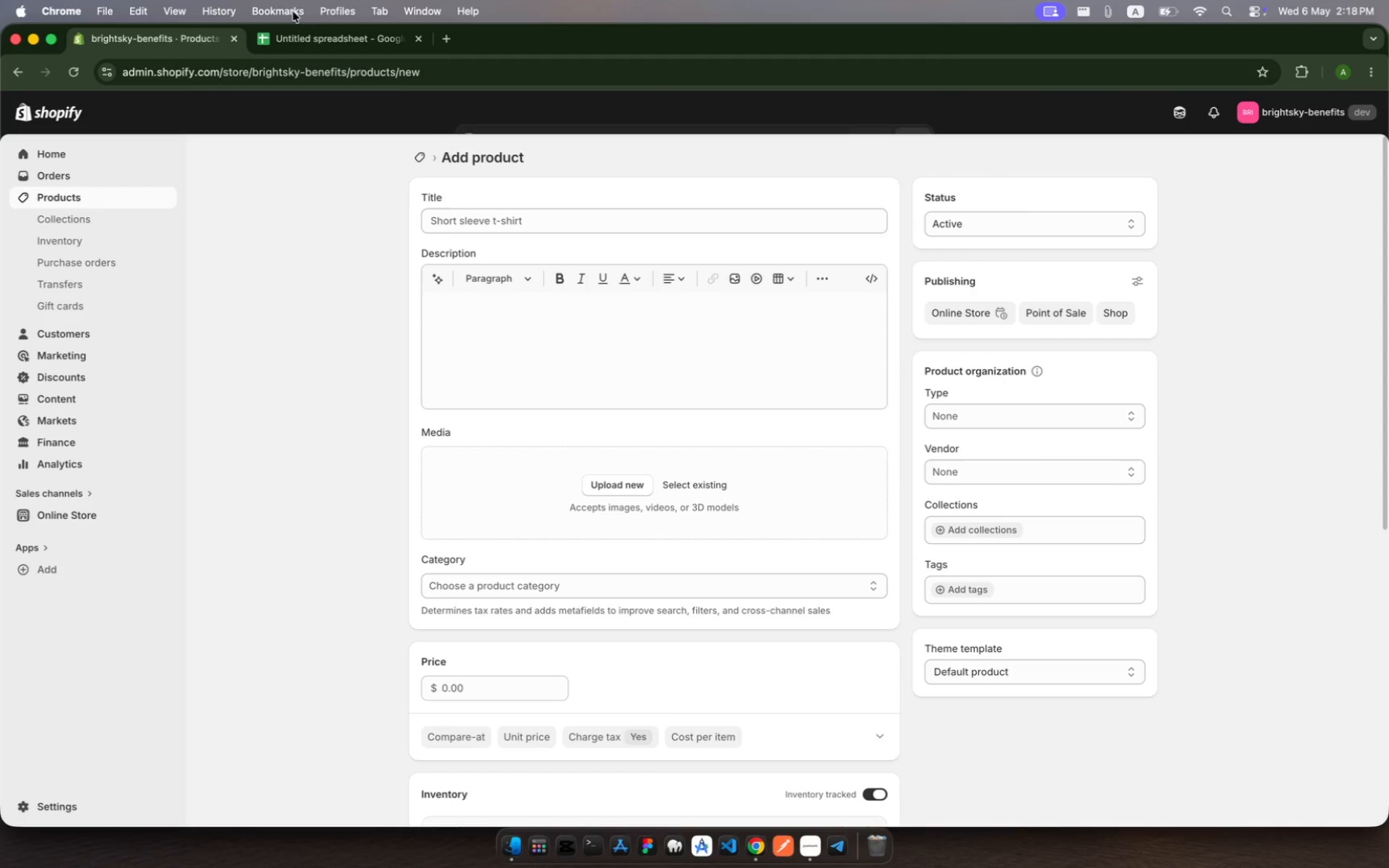 
left_click([306, 35])
 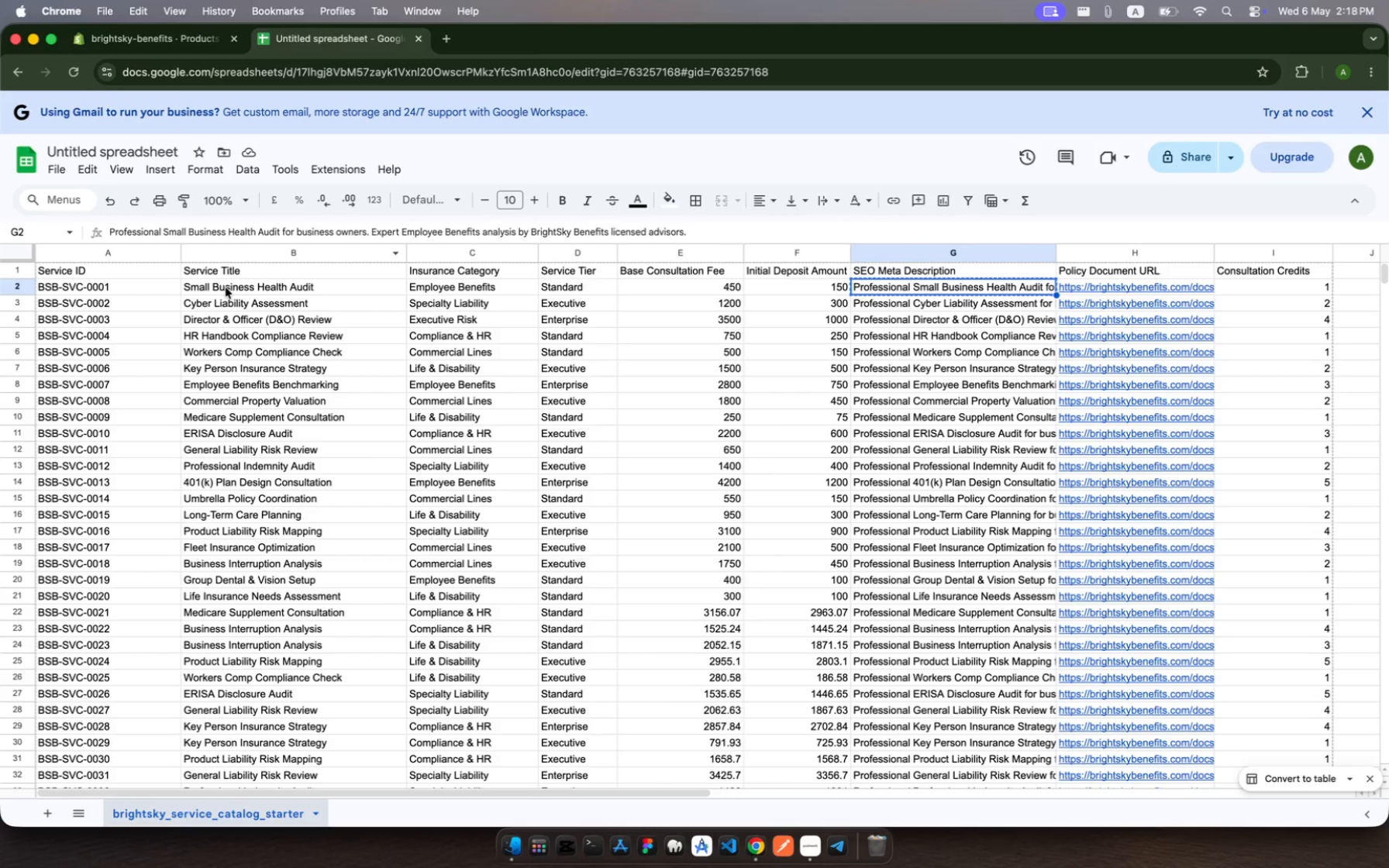 
left_click([251, 298])
 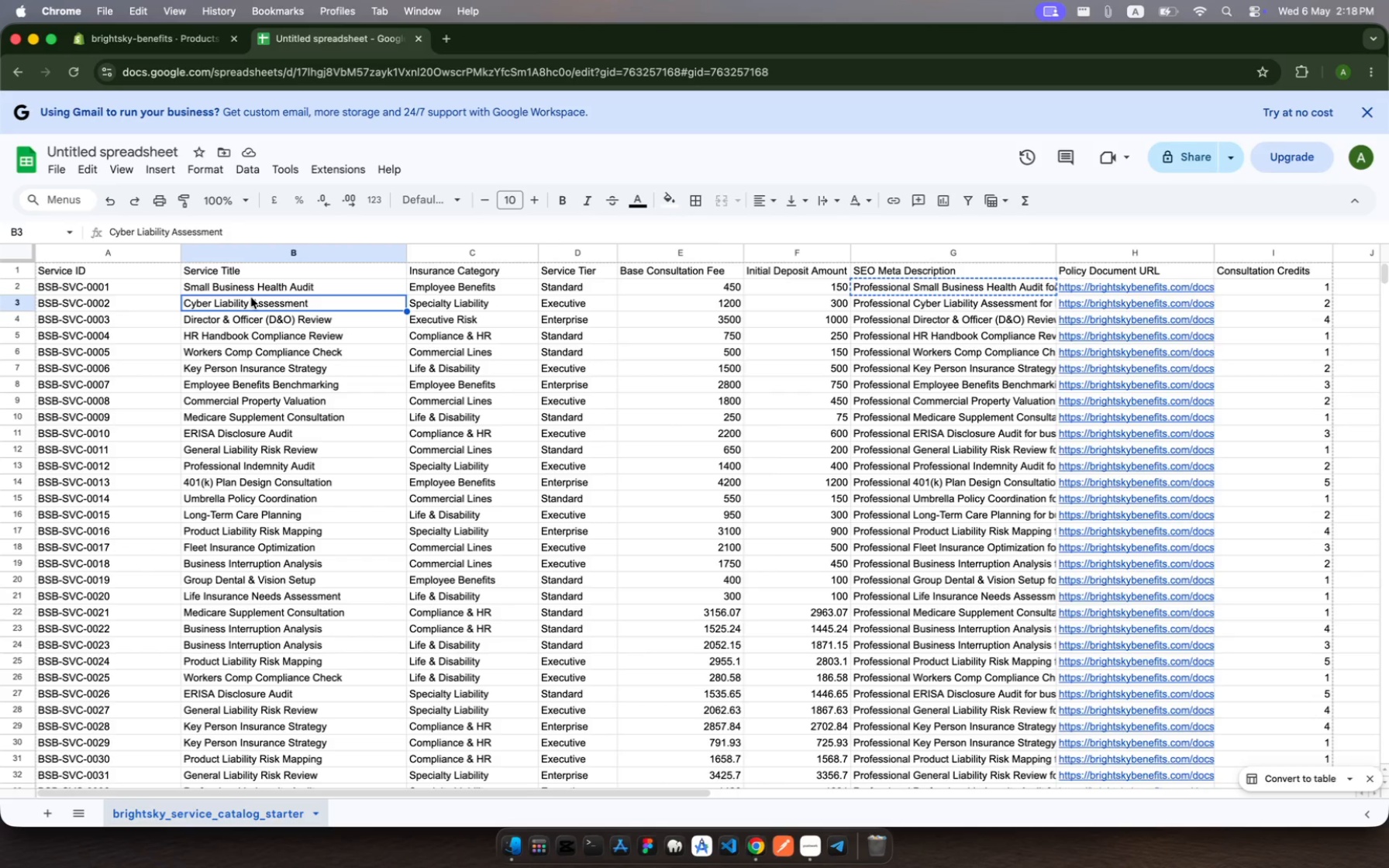 
key(Meta+C)
 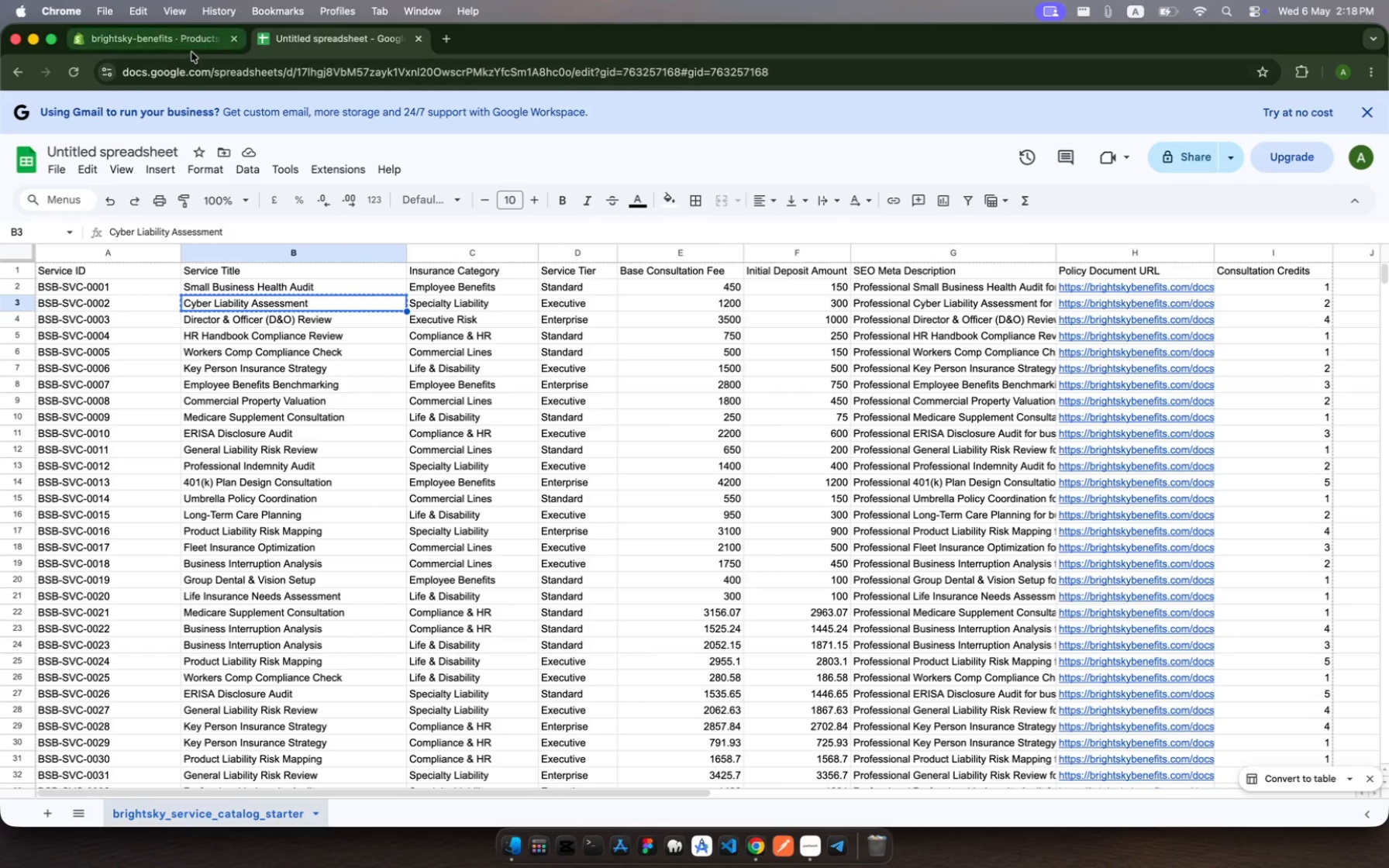 
left_click([191, 50])
 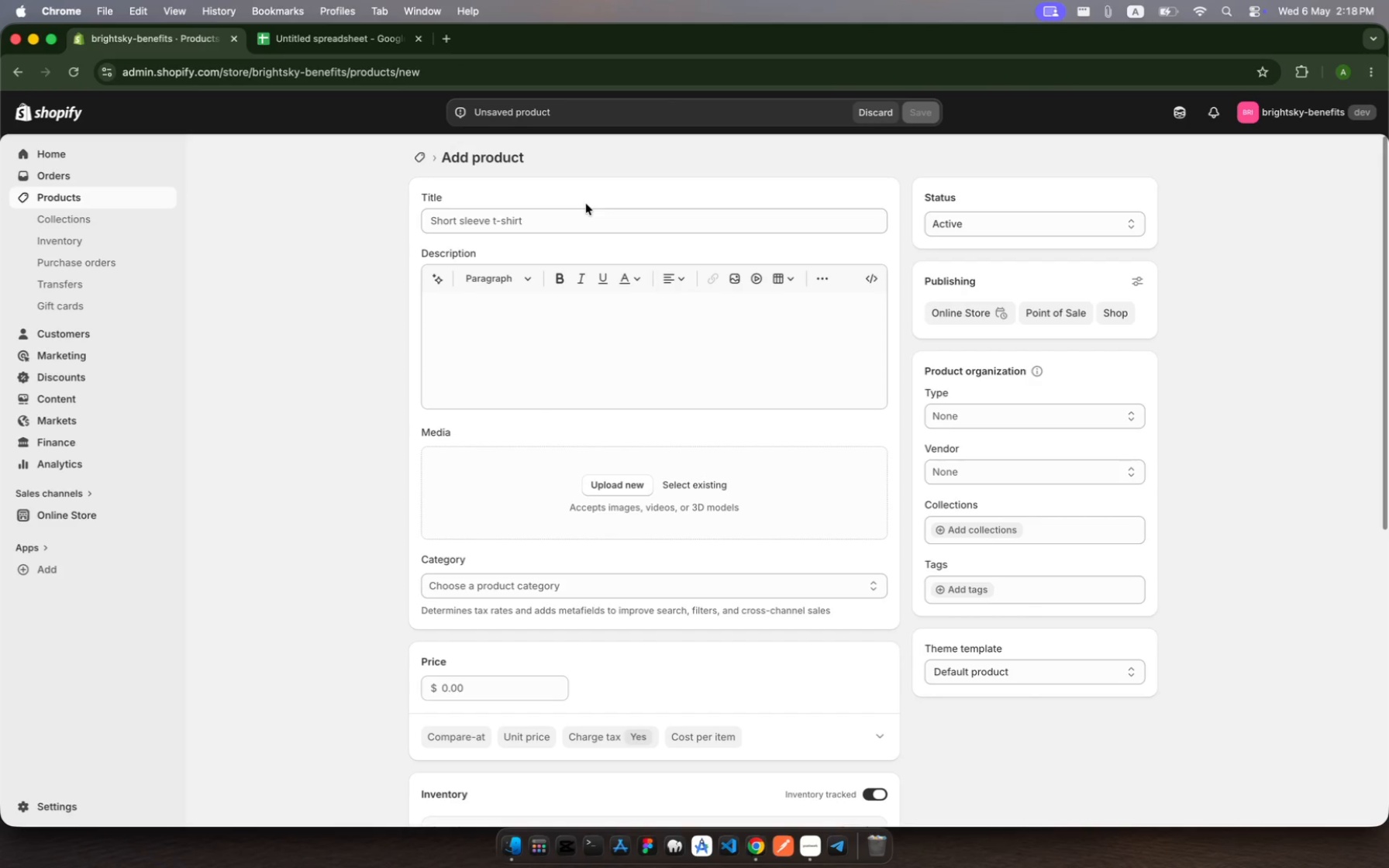 
left_click([567, 222])
 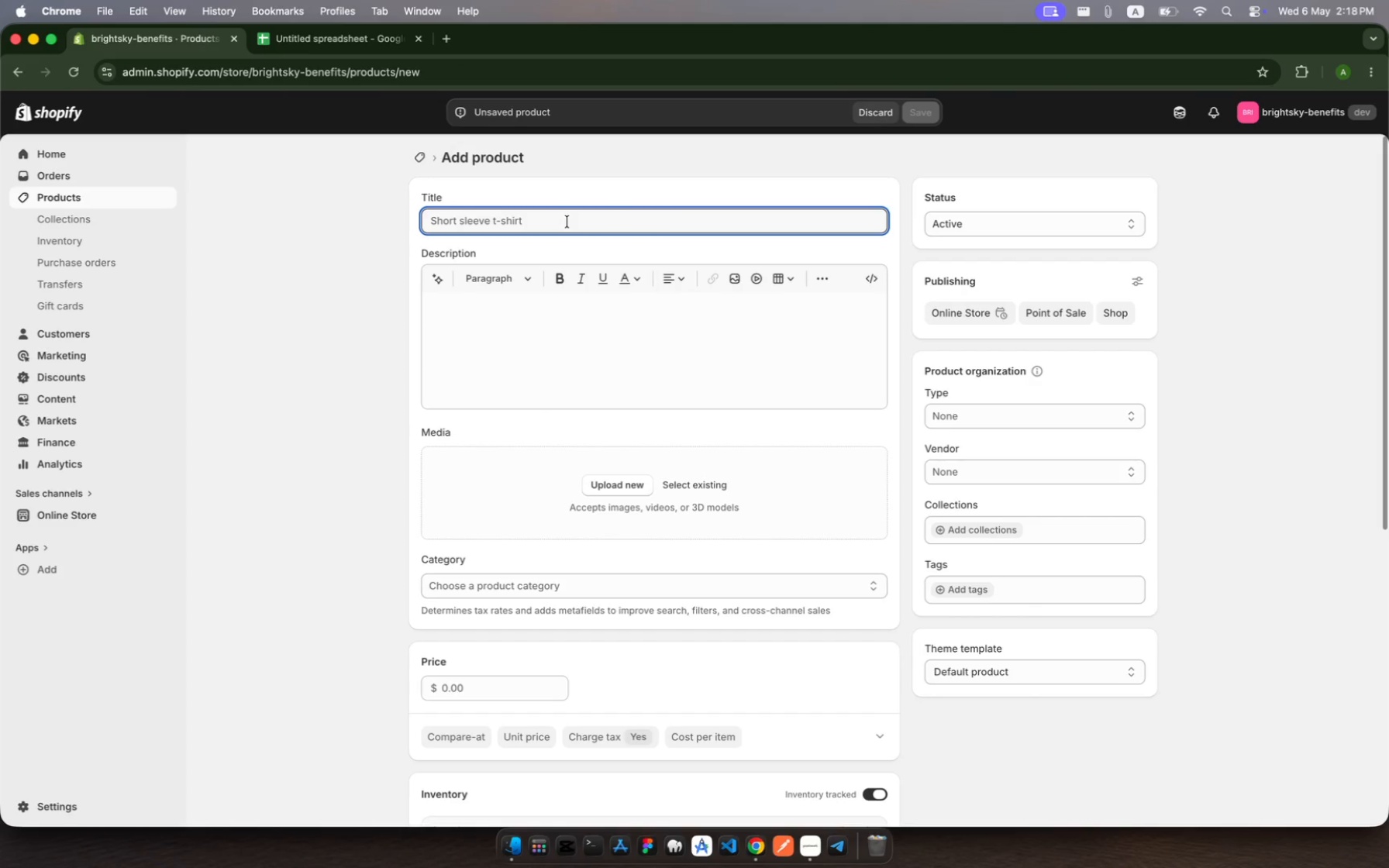 
key(Meta+V)
 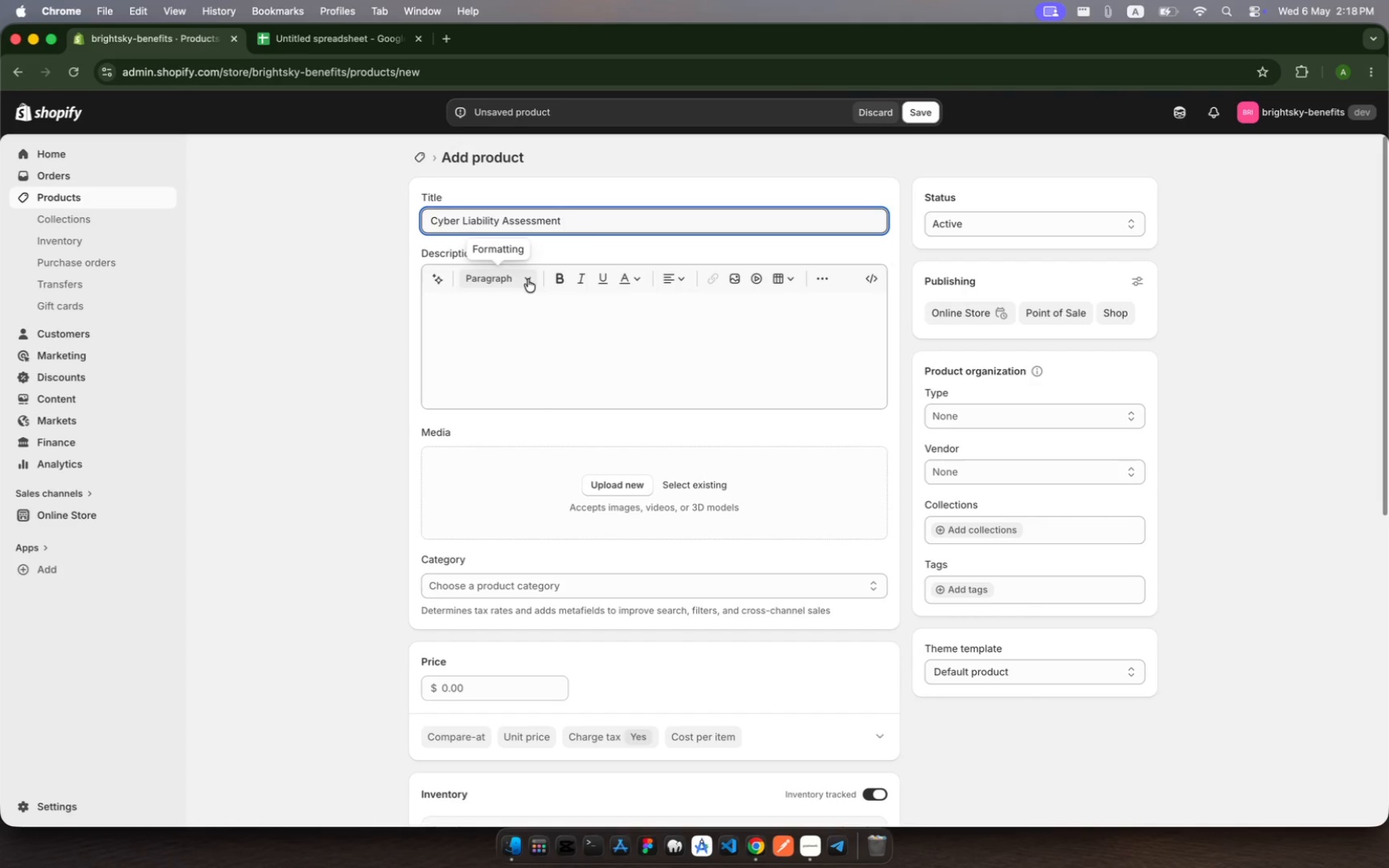 
left_click([524, 319])
 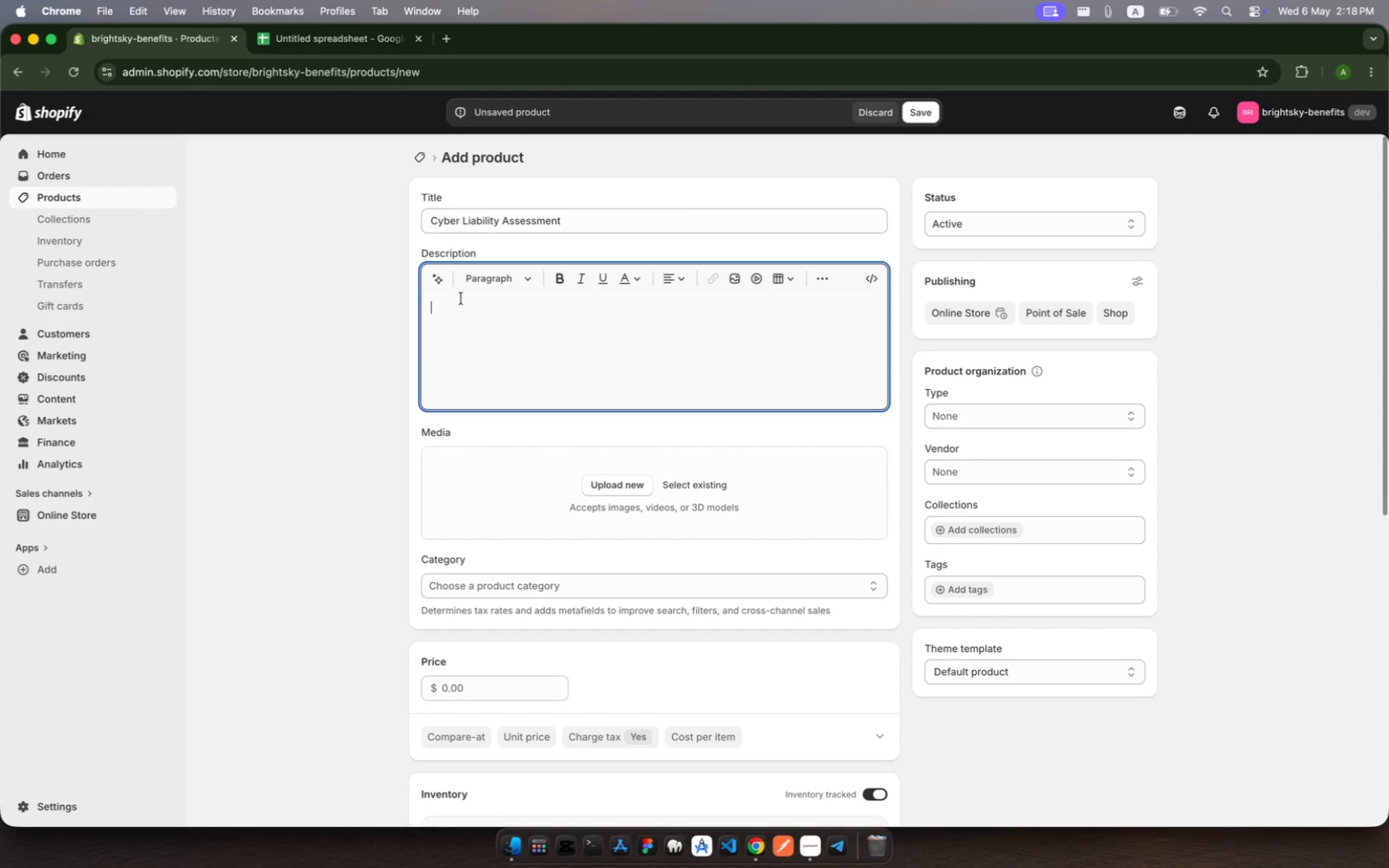 
wait(7.91)
 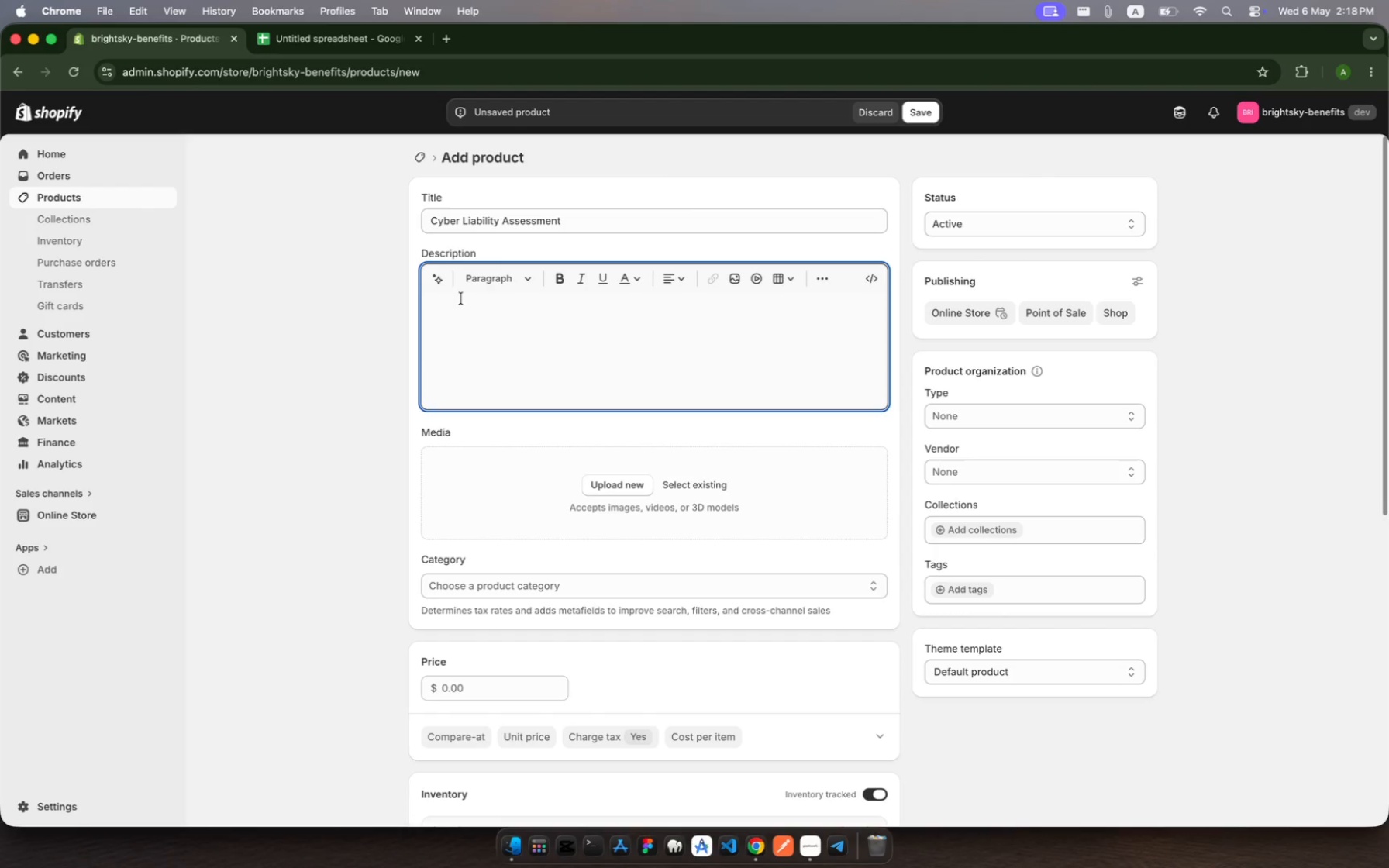 
type(A com)
key(Backspace)
key(Backspace)
type(omprehensive cybe risk evaluation )
 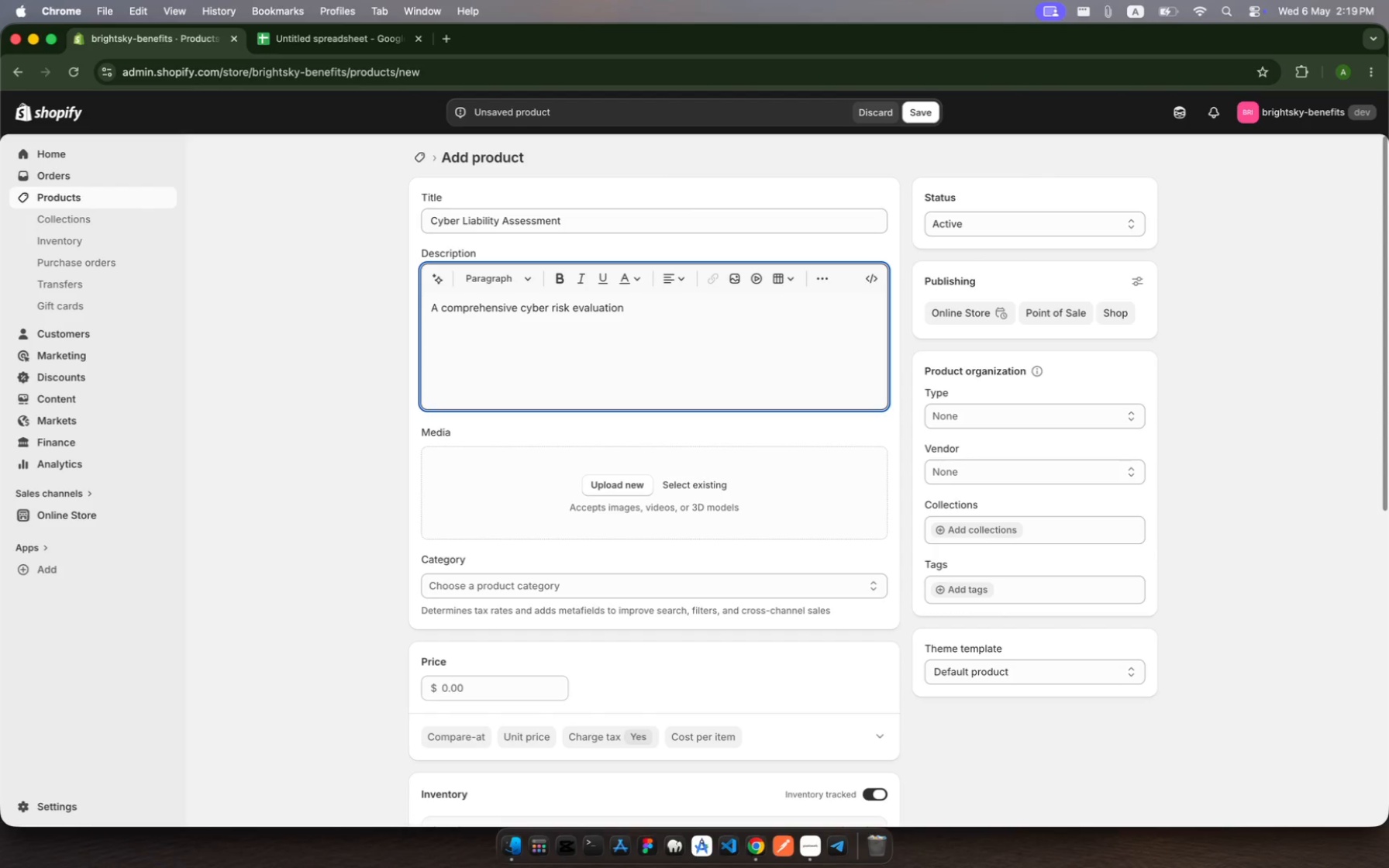 
wait(7.21)
 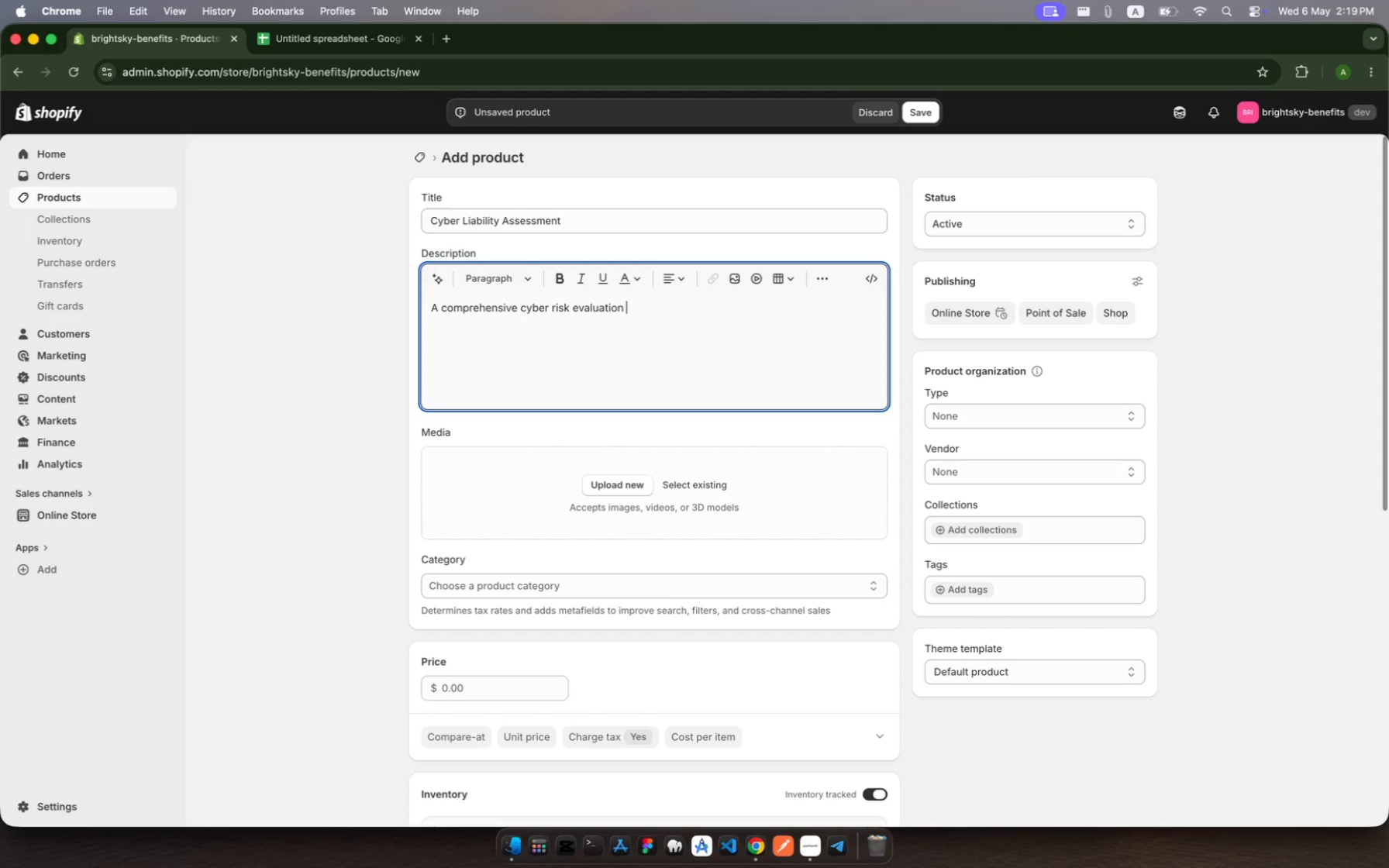 
type(conducted y )
 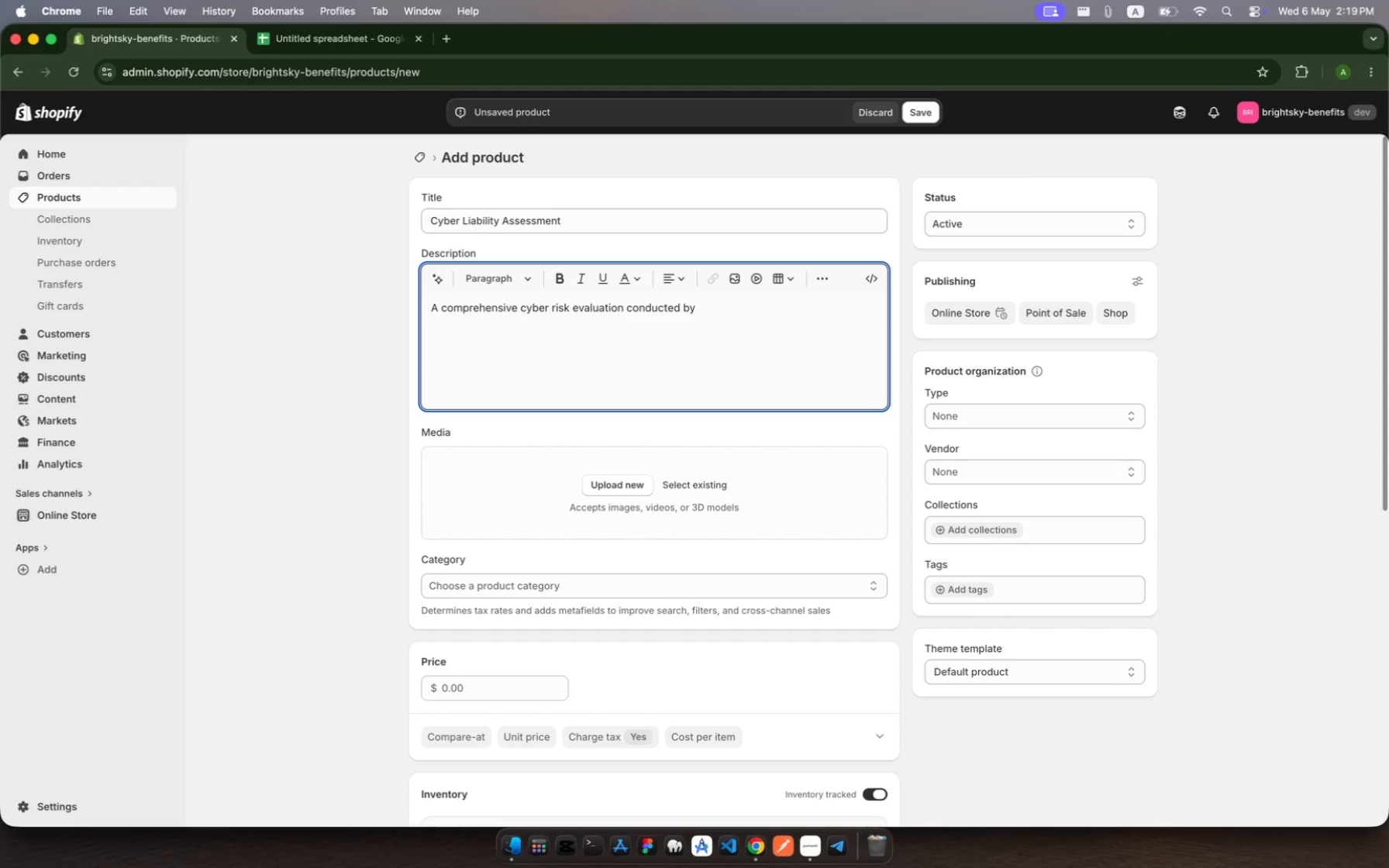 
hold_key(key=B, duration=0.32)
 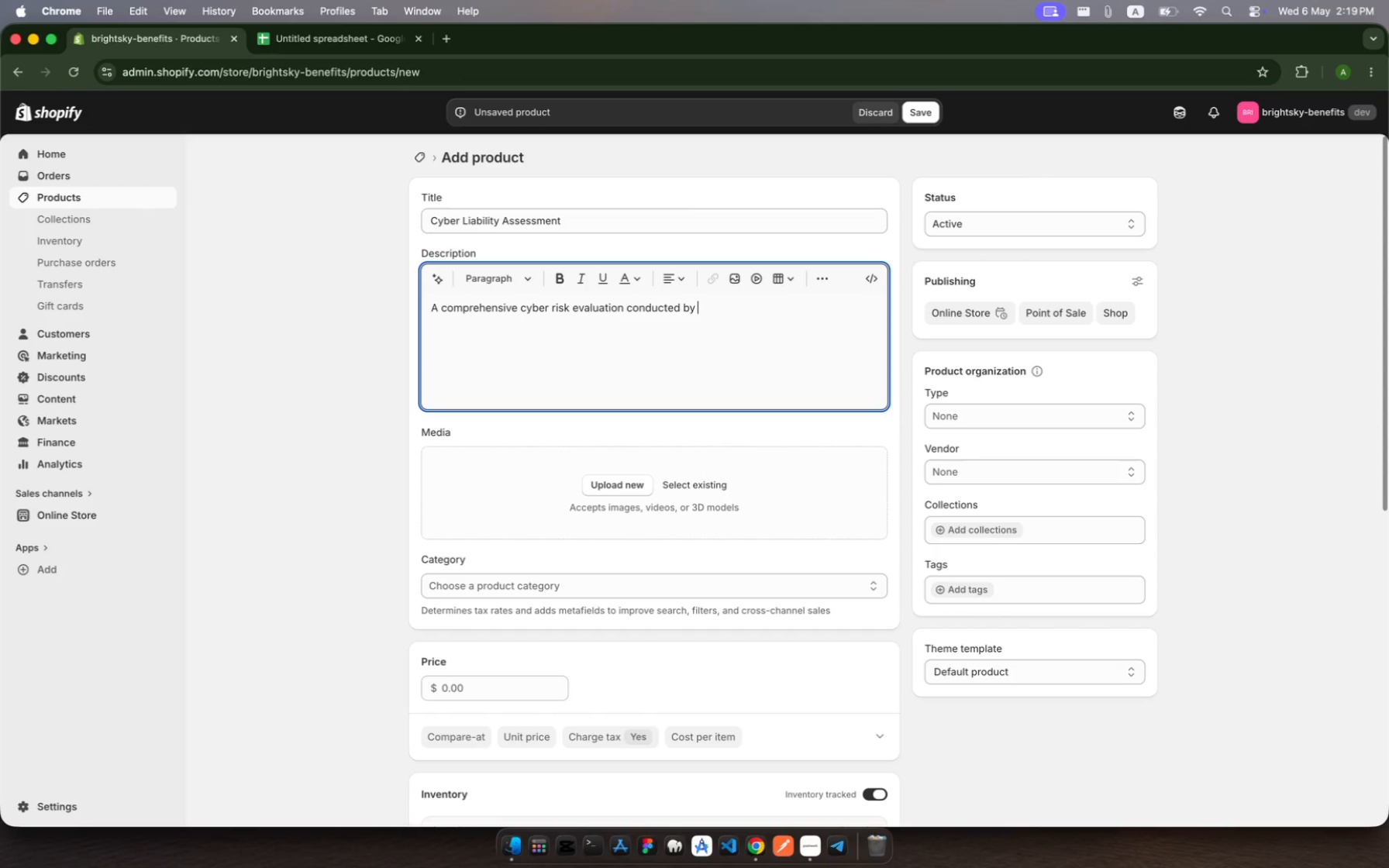 
type(Bright )
key(Backspace)
type(Sky Benefits )
 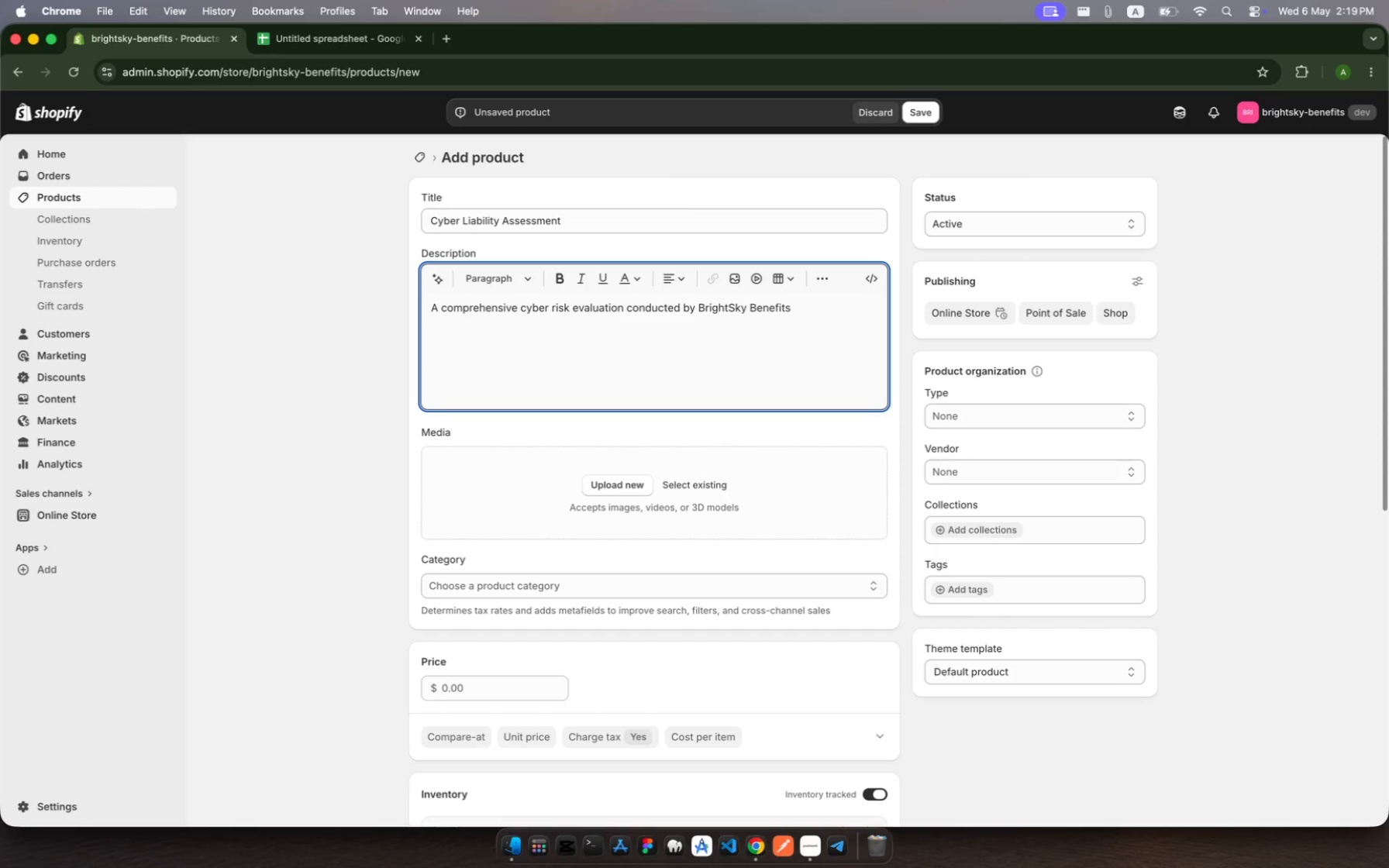 
wait(5.71)
 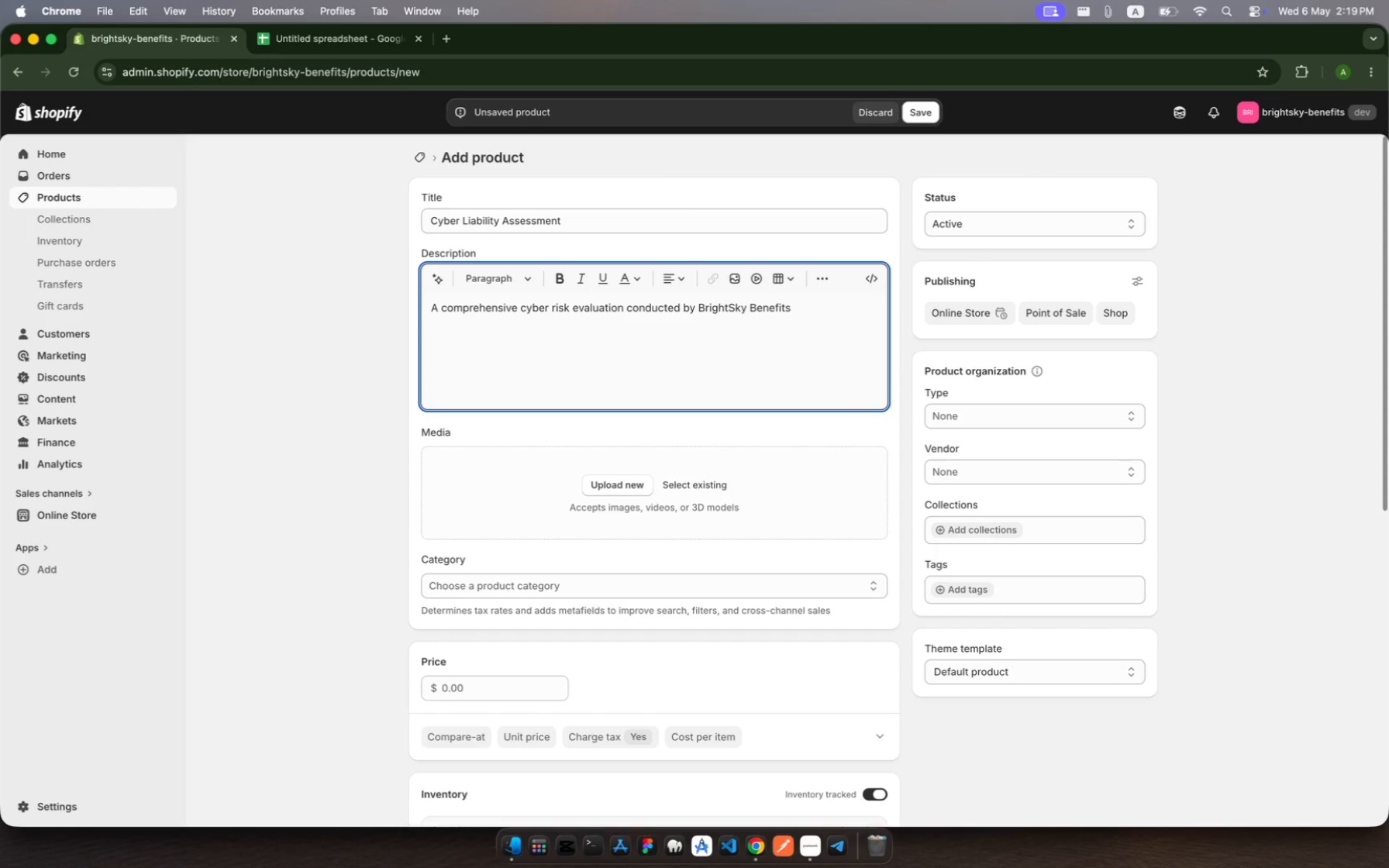 
type(speciality liabiliy advisord. )
 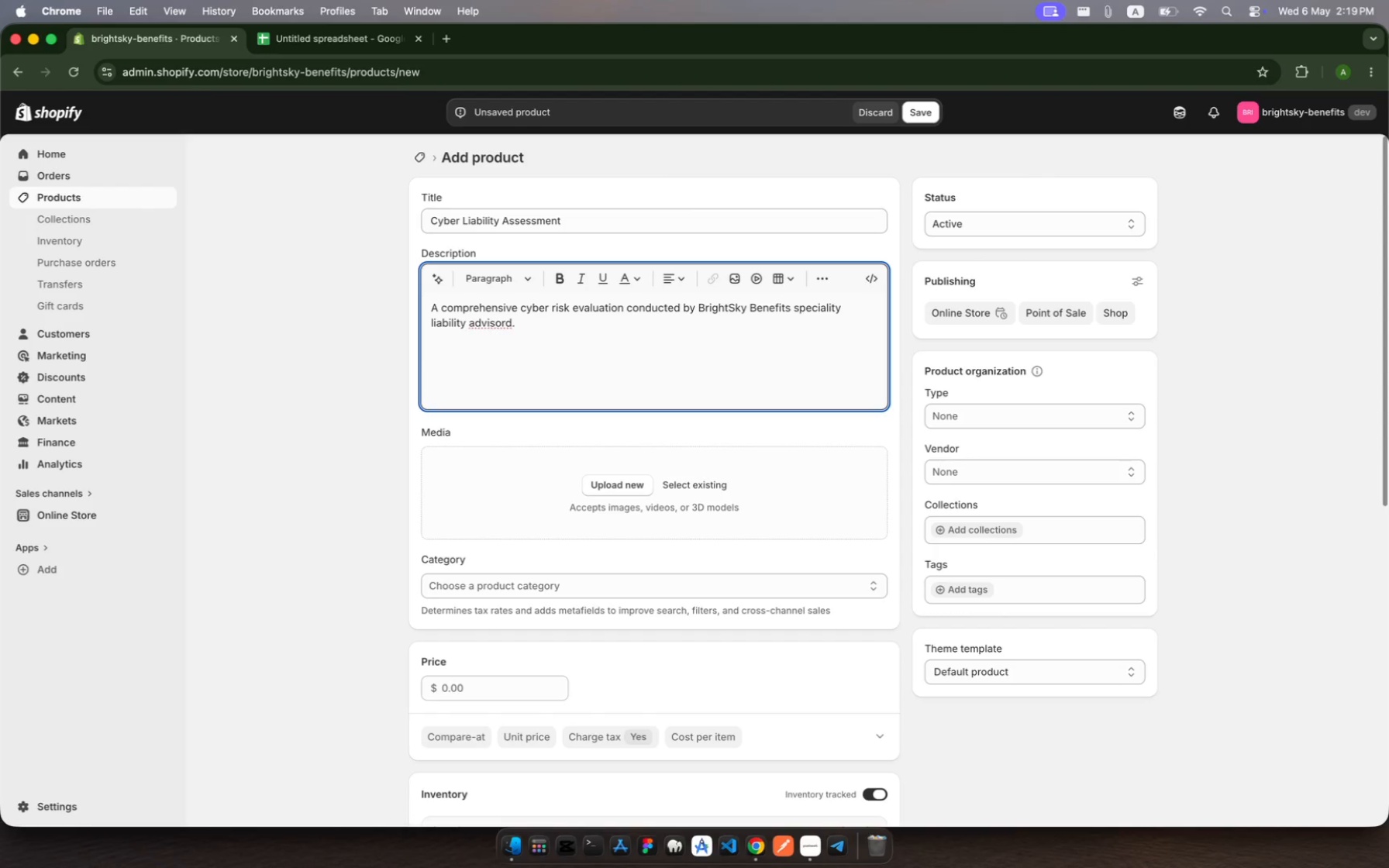 
wait(9.28)
 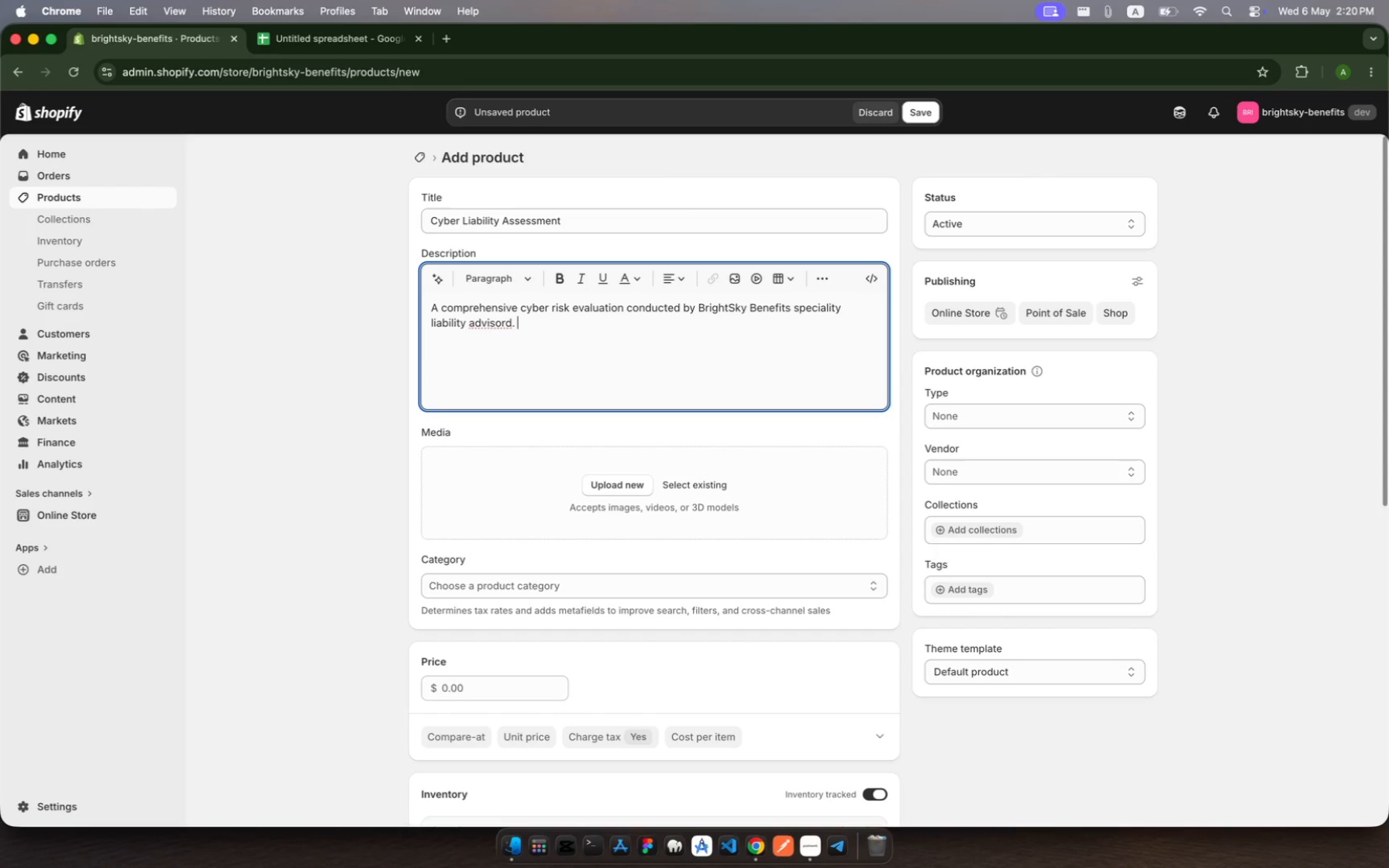 
key(Backspace)
 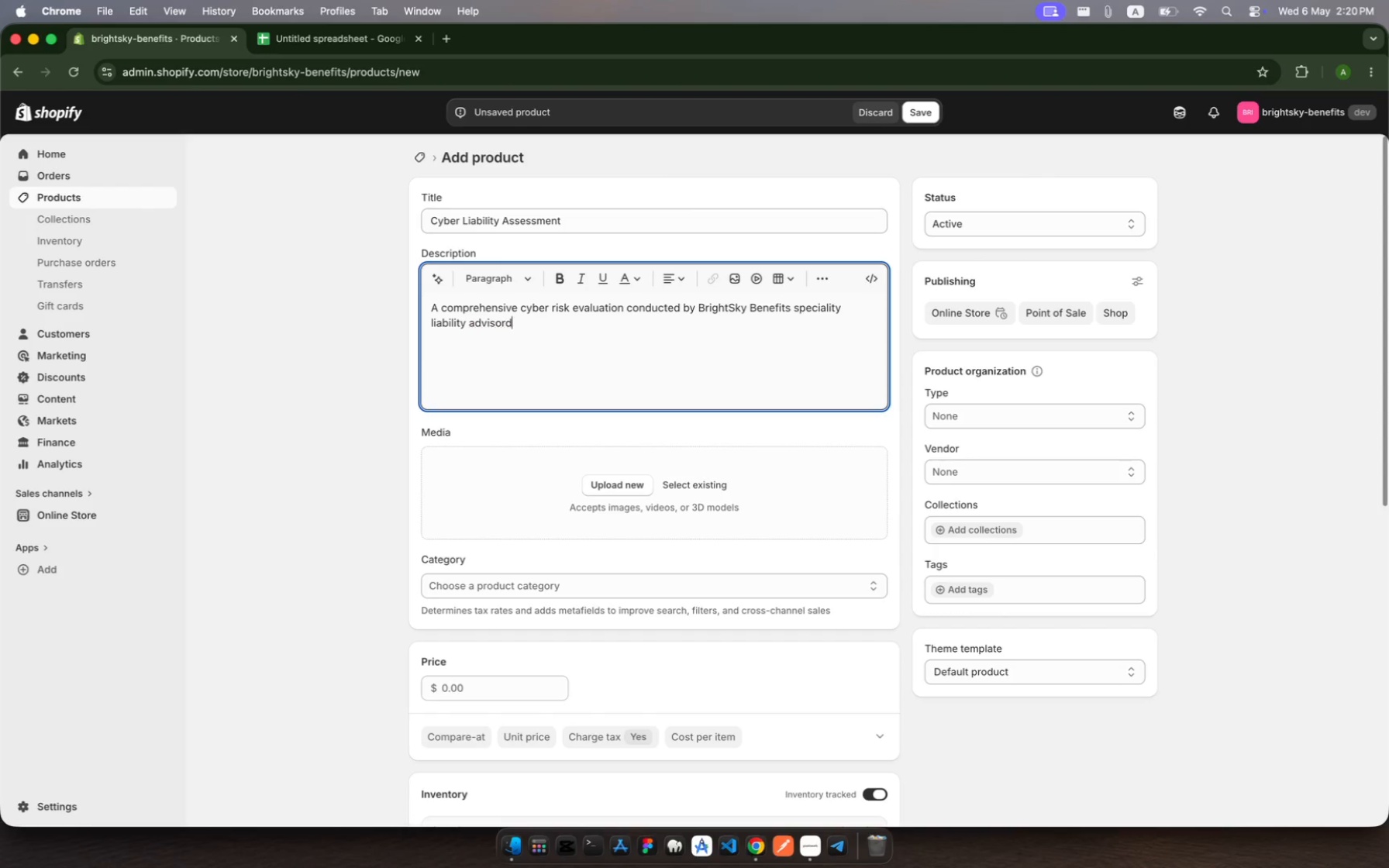 
key(Backspace)
 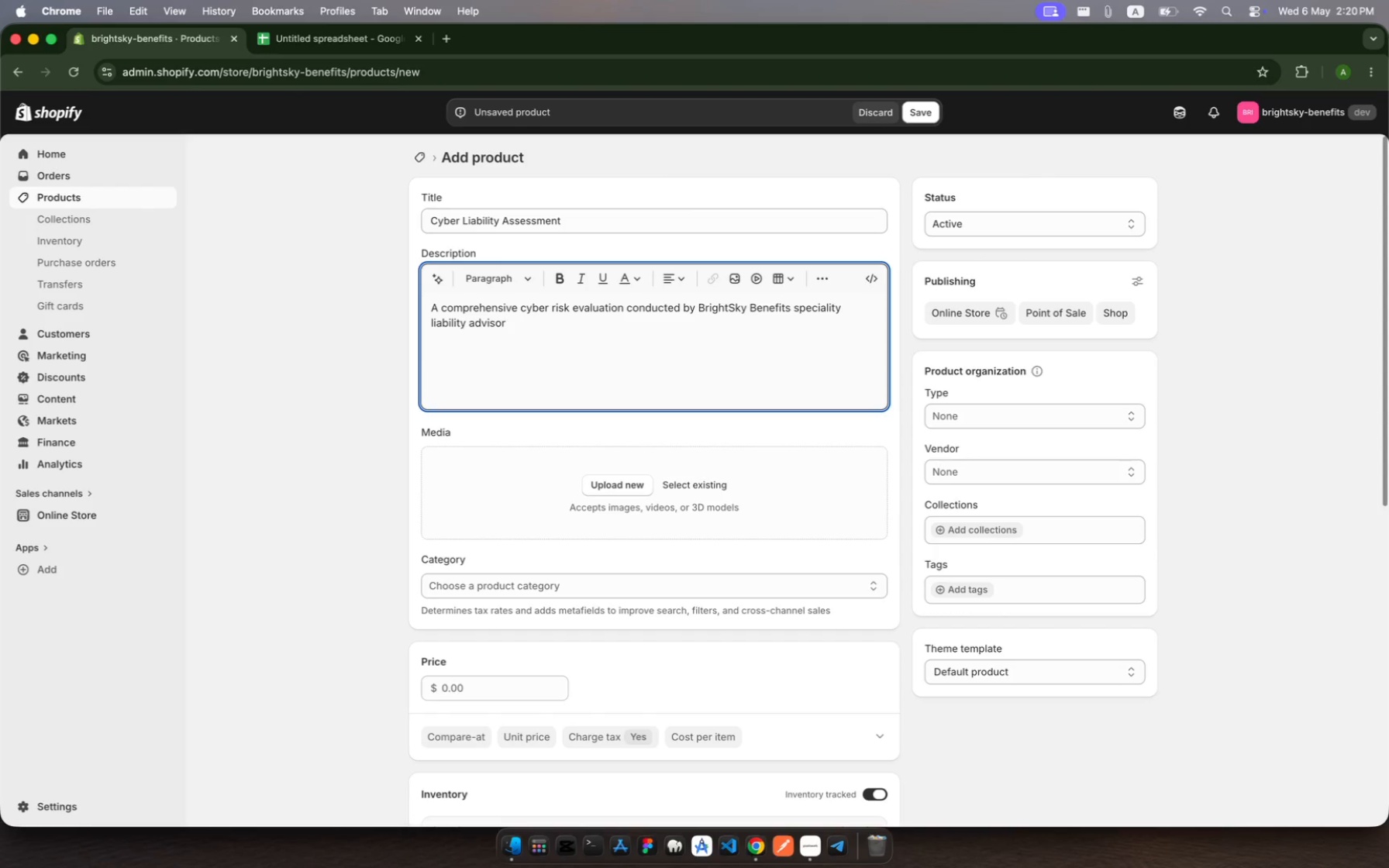 
key(Backspace)
 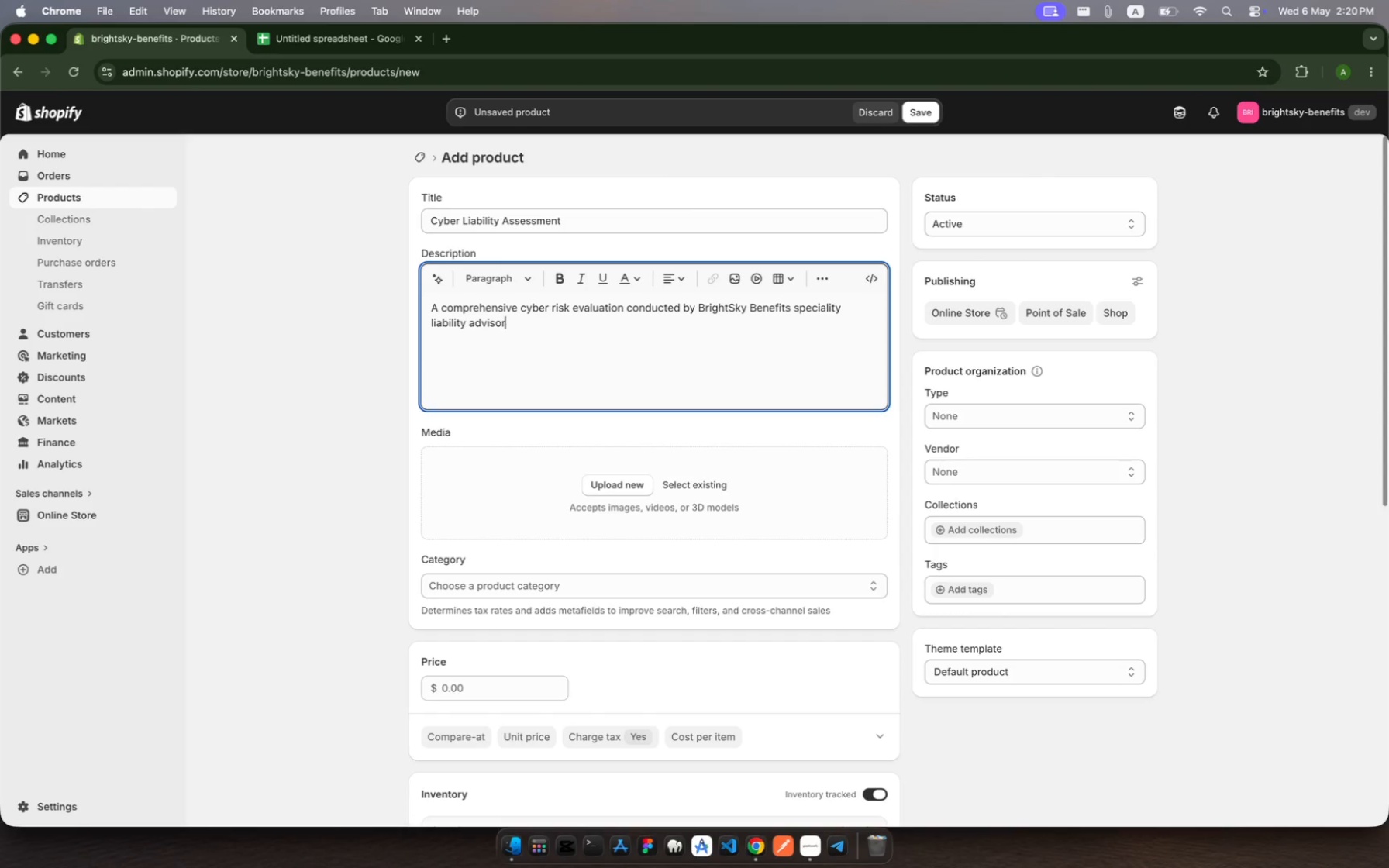 
key(S)
 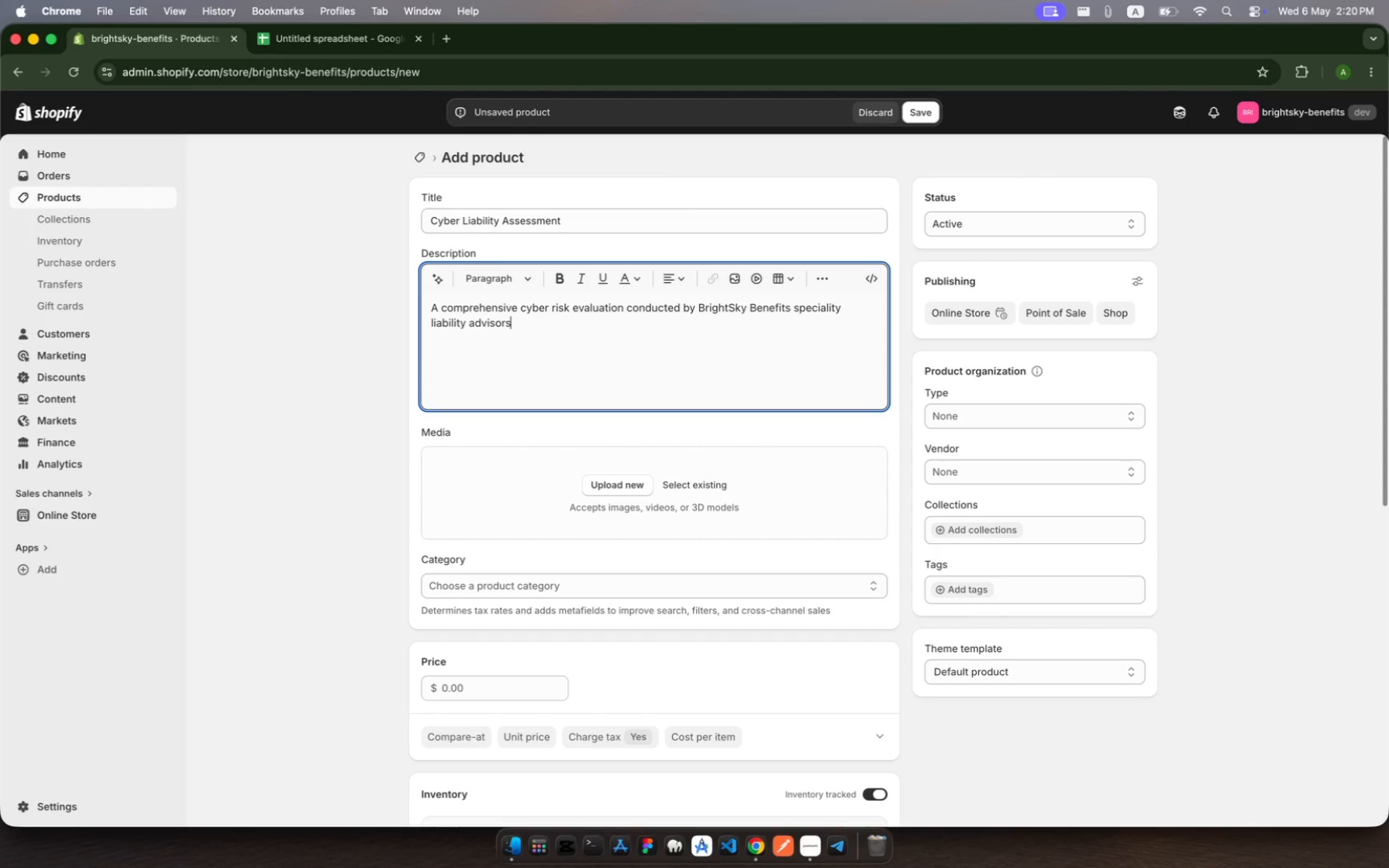 
key(Period)
 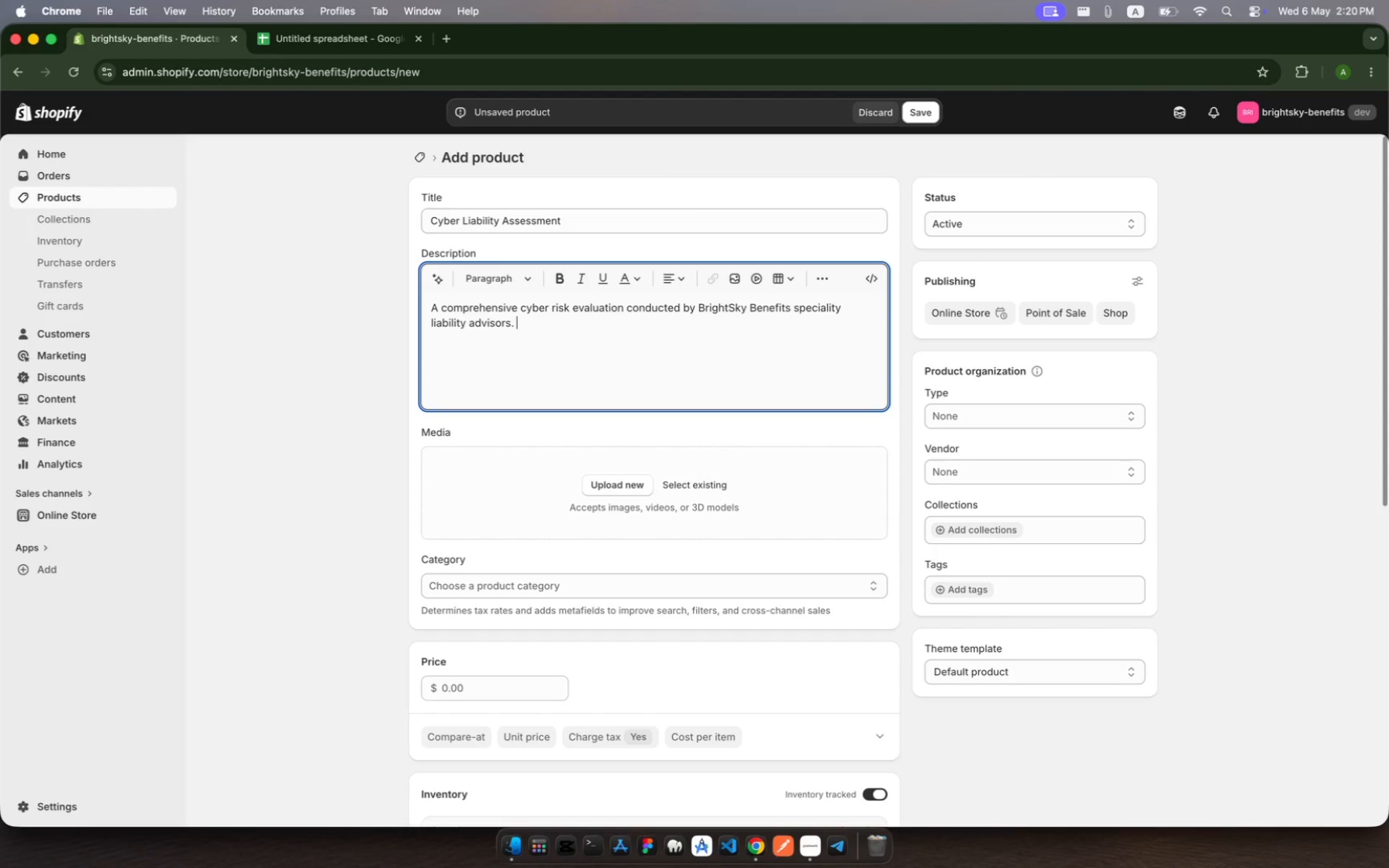 
key(Space)
 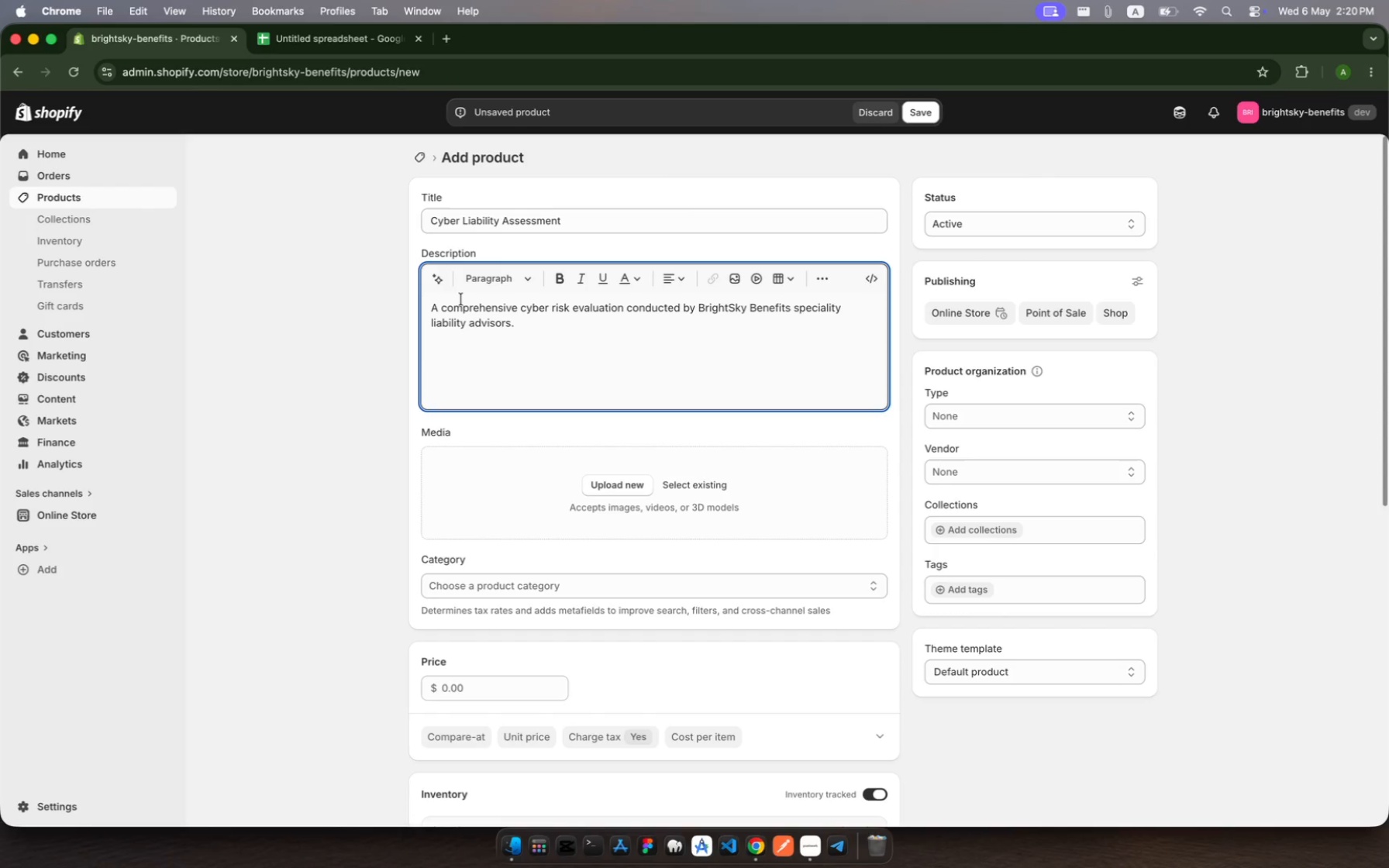 
type(This s)
key(Backspace)
type(assessmet reviews )
 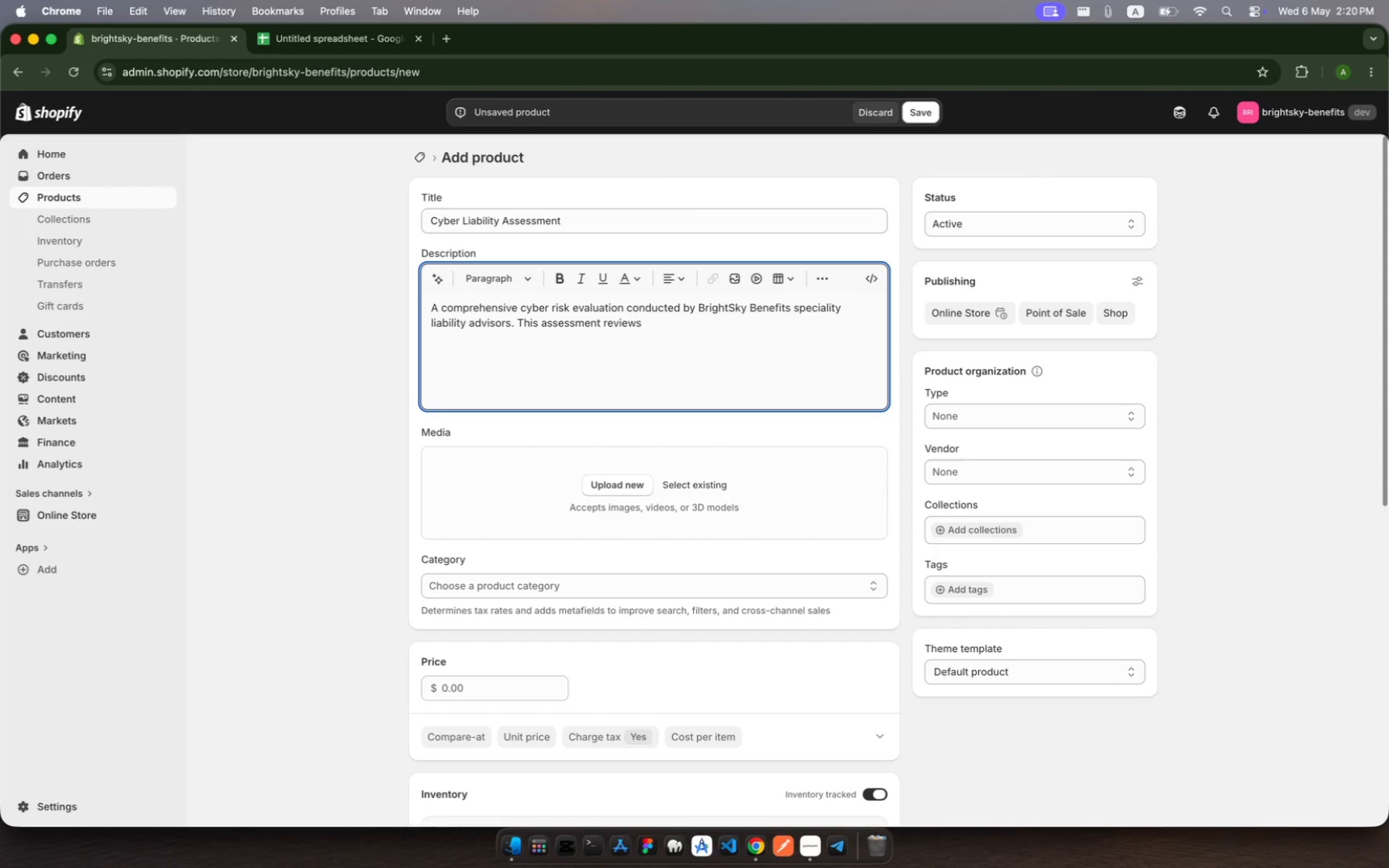 
hold_key(key=N, duration=0.37)
 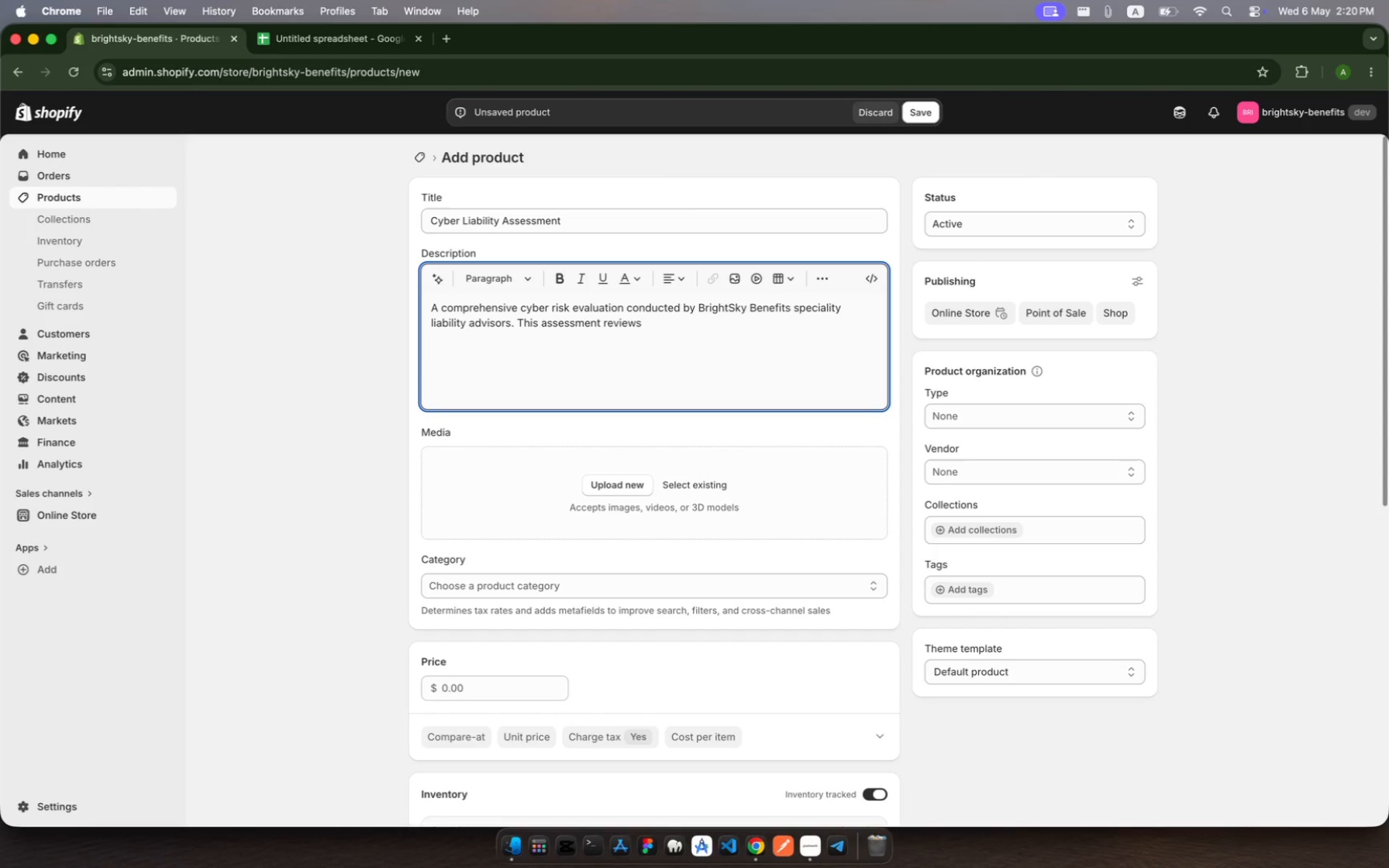 
wait(5.53)
 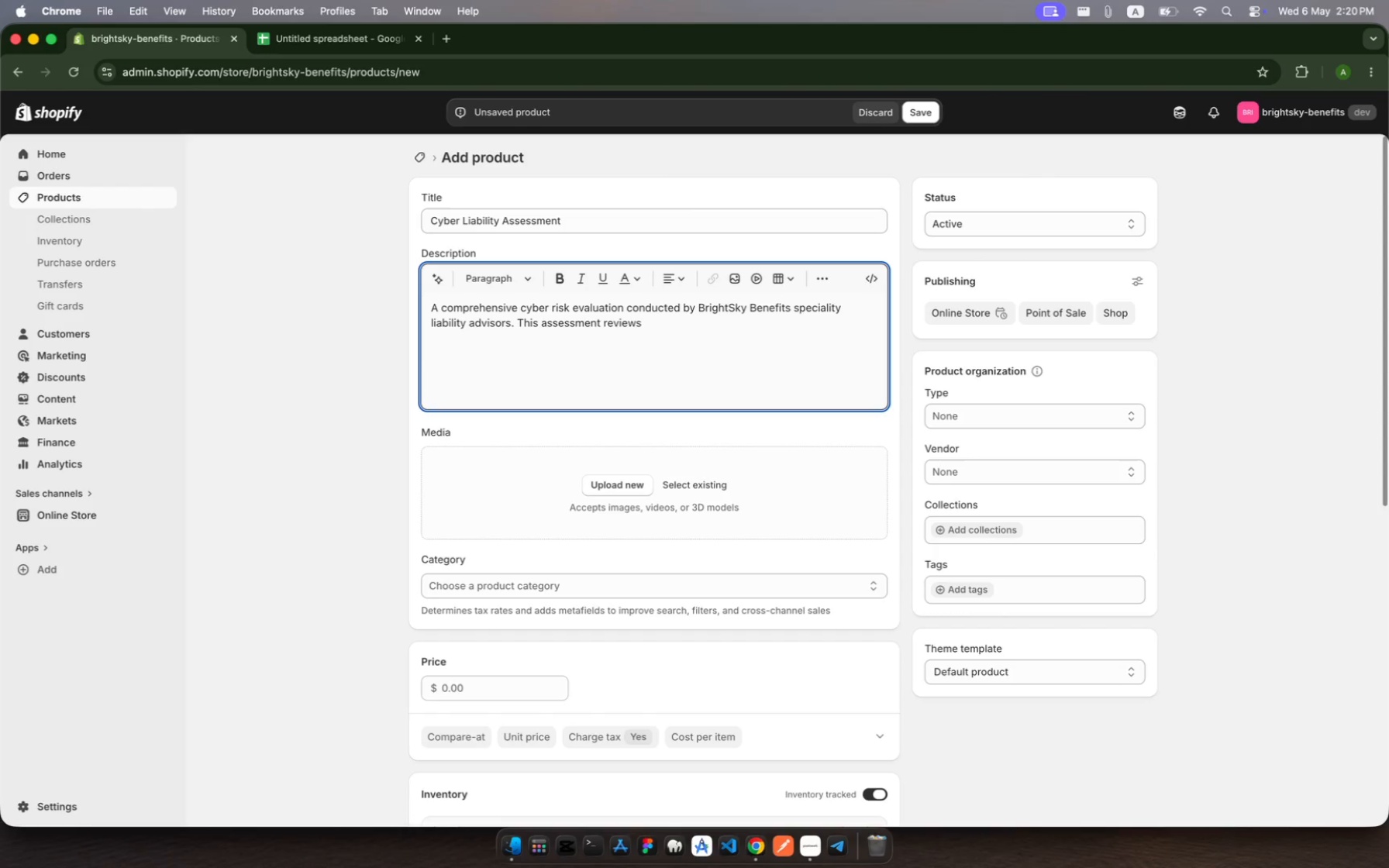 
type(your curret cyber insuranc )
 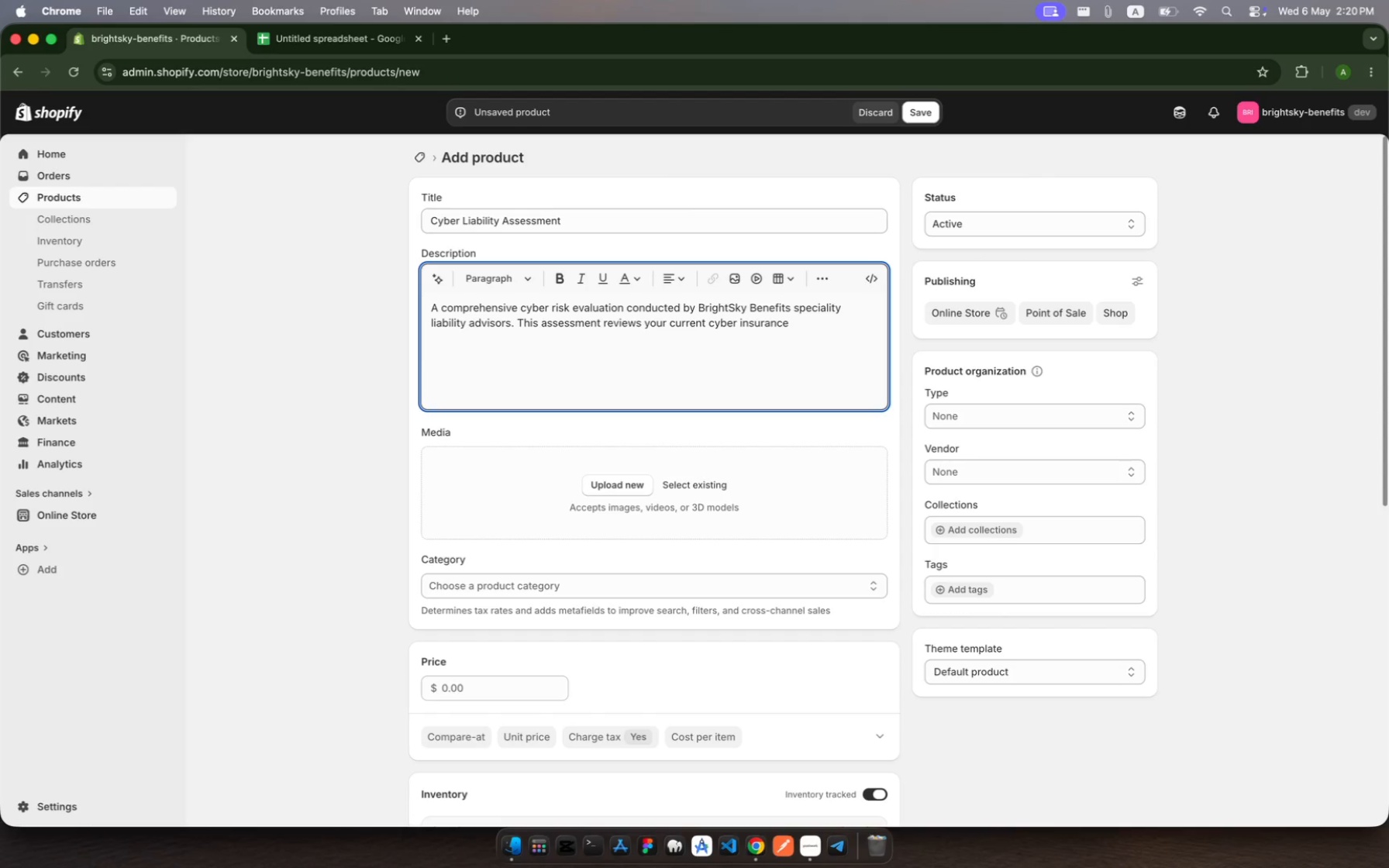 
hold_key(key=E, duration=0.33)
 